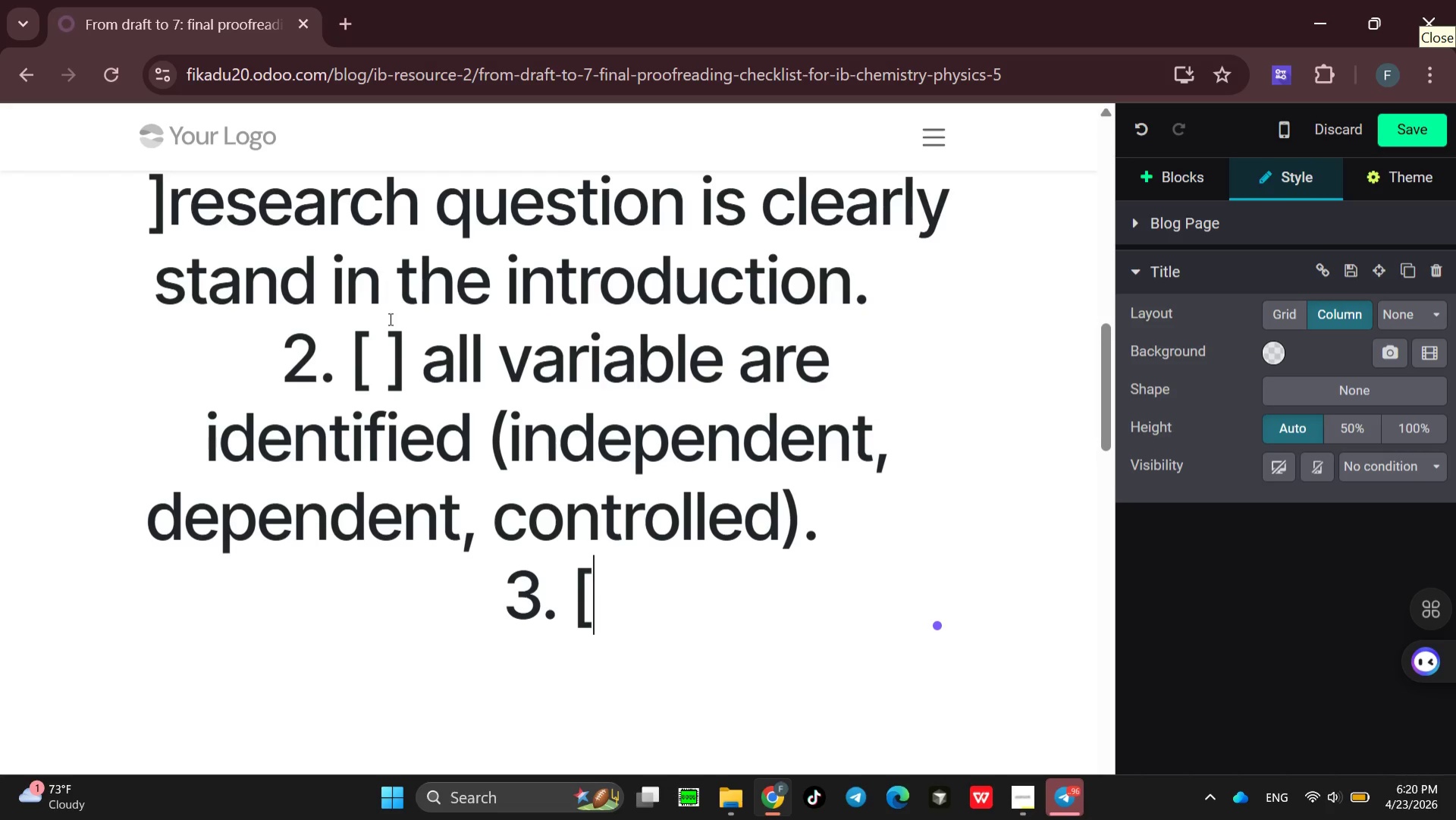 
key(BracketRight)
 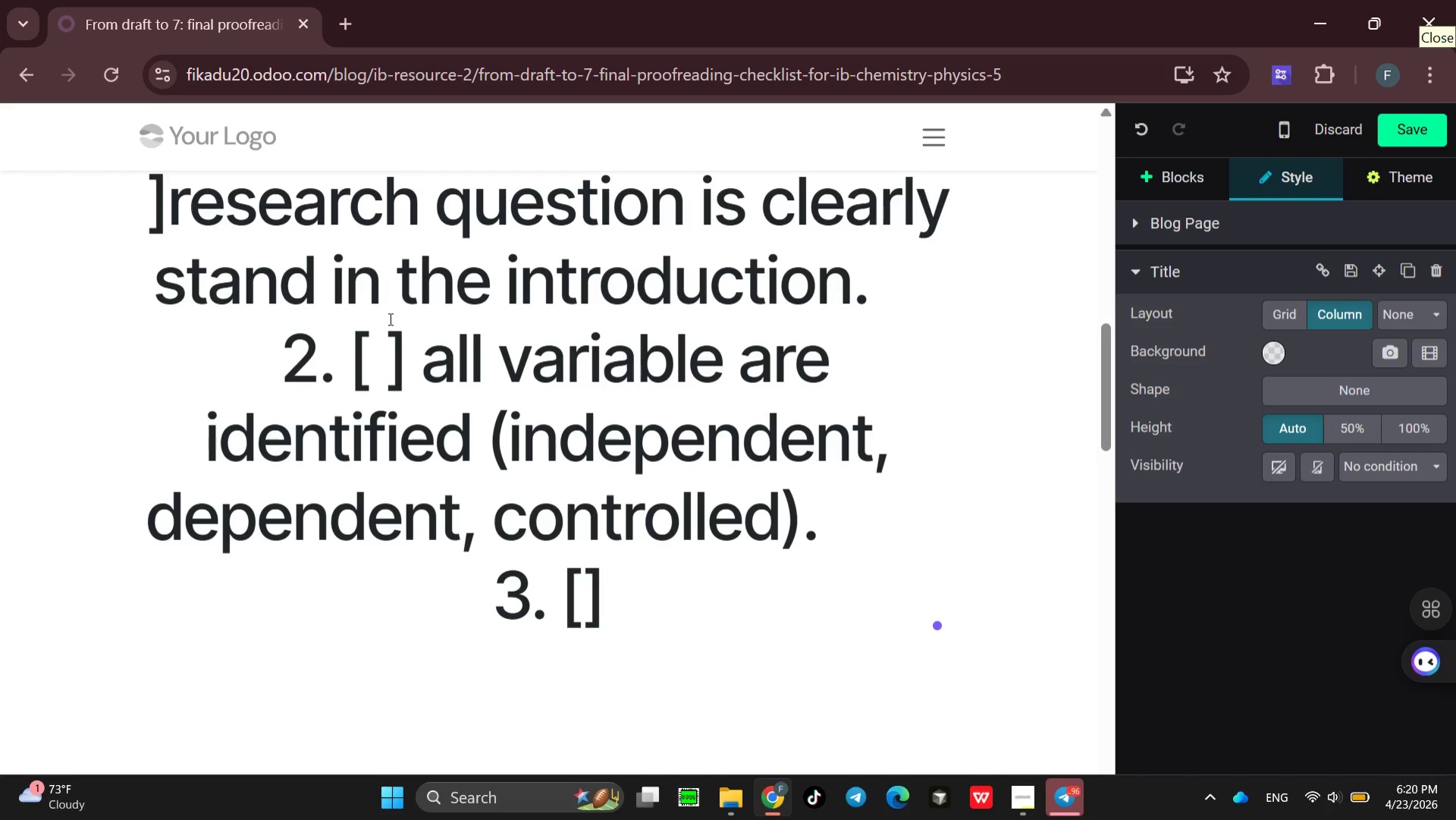 
key(Backspace)
 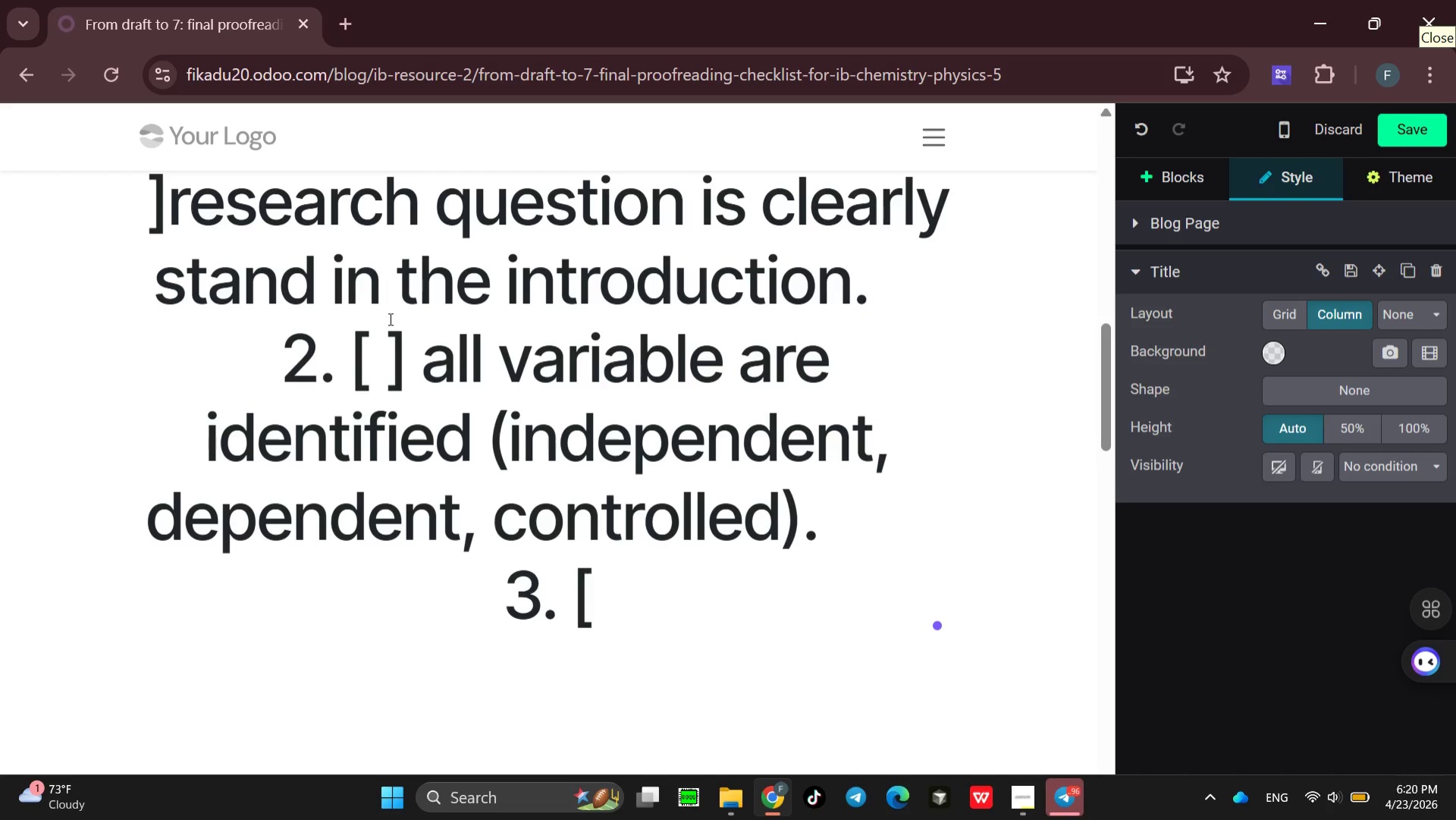 
key(Space)
 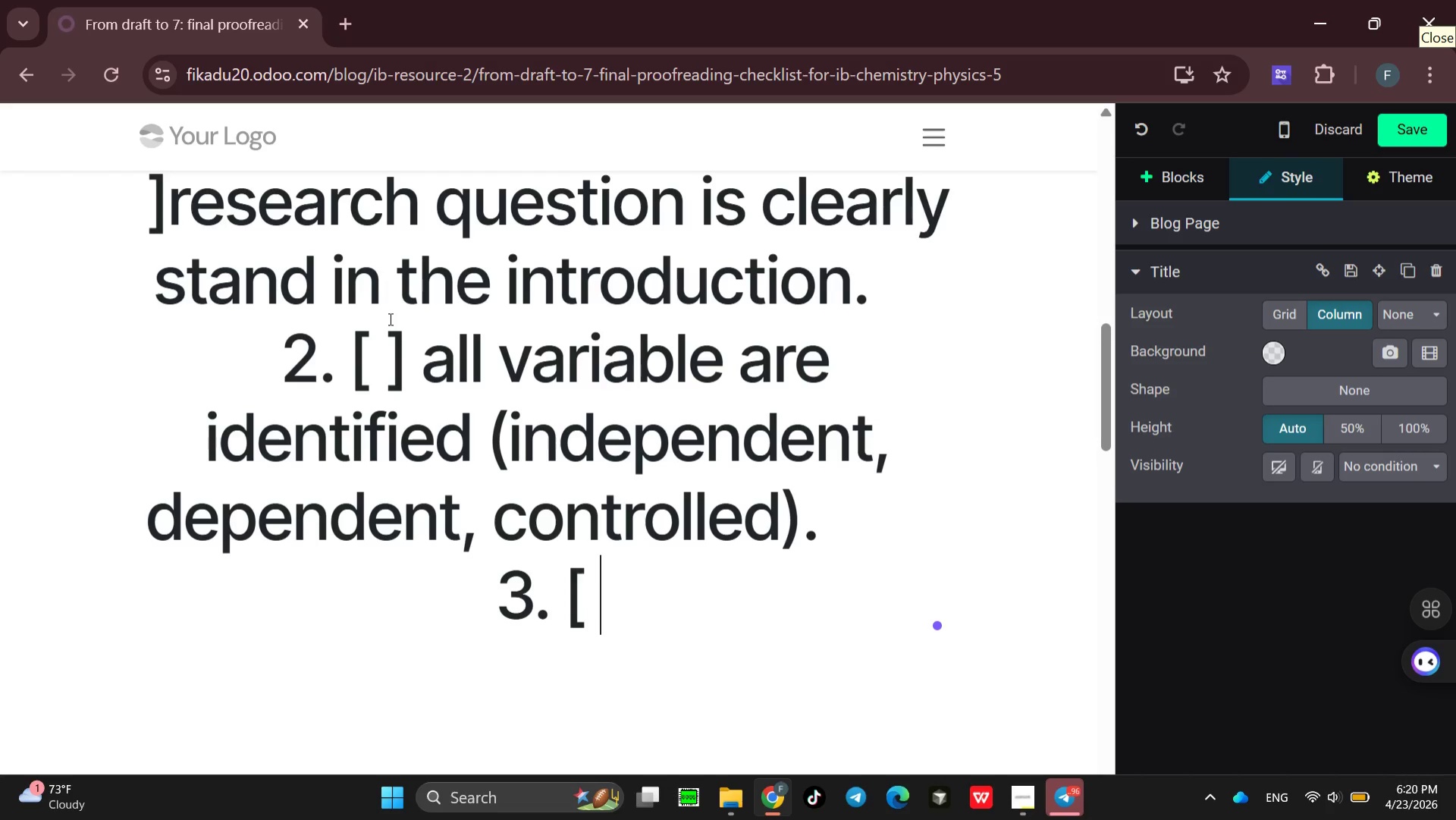 
key(BracketRight)
 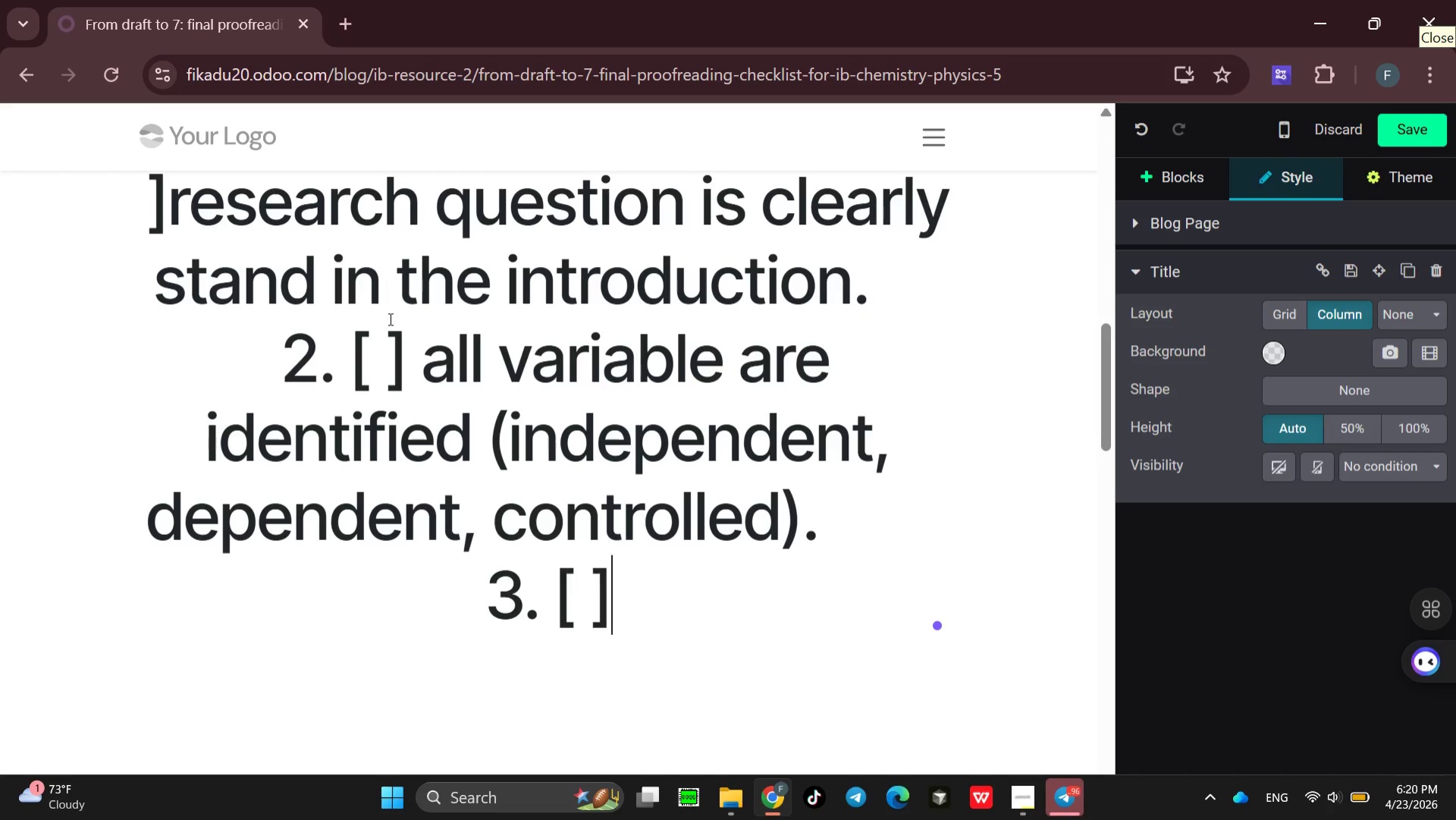 
key(Space)
 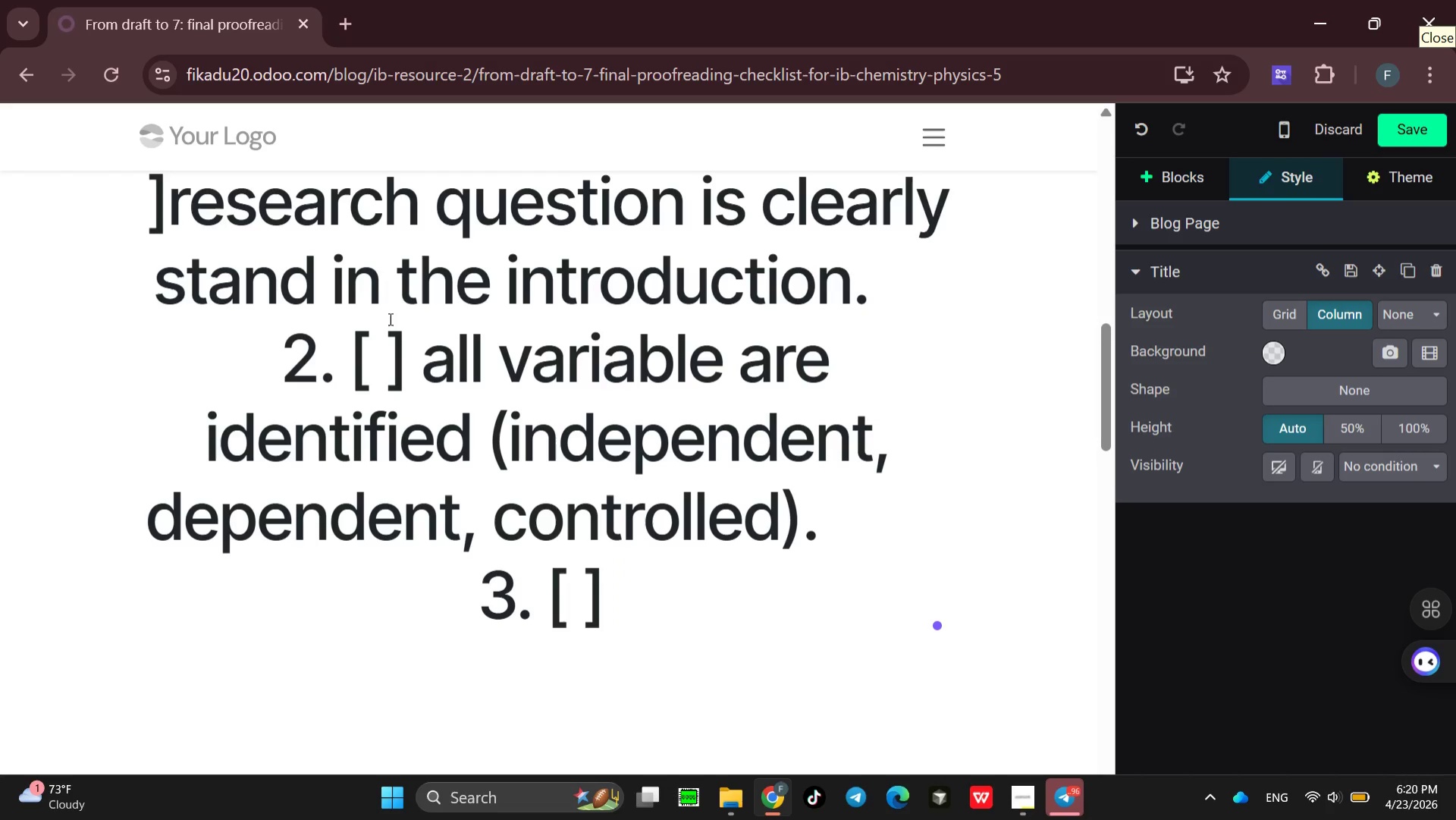 
wait(5.06)
 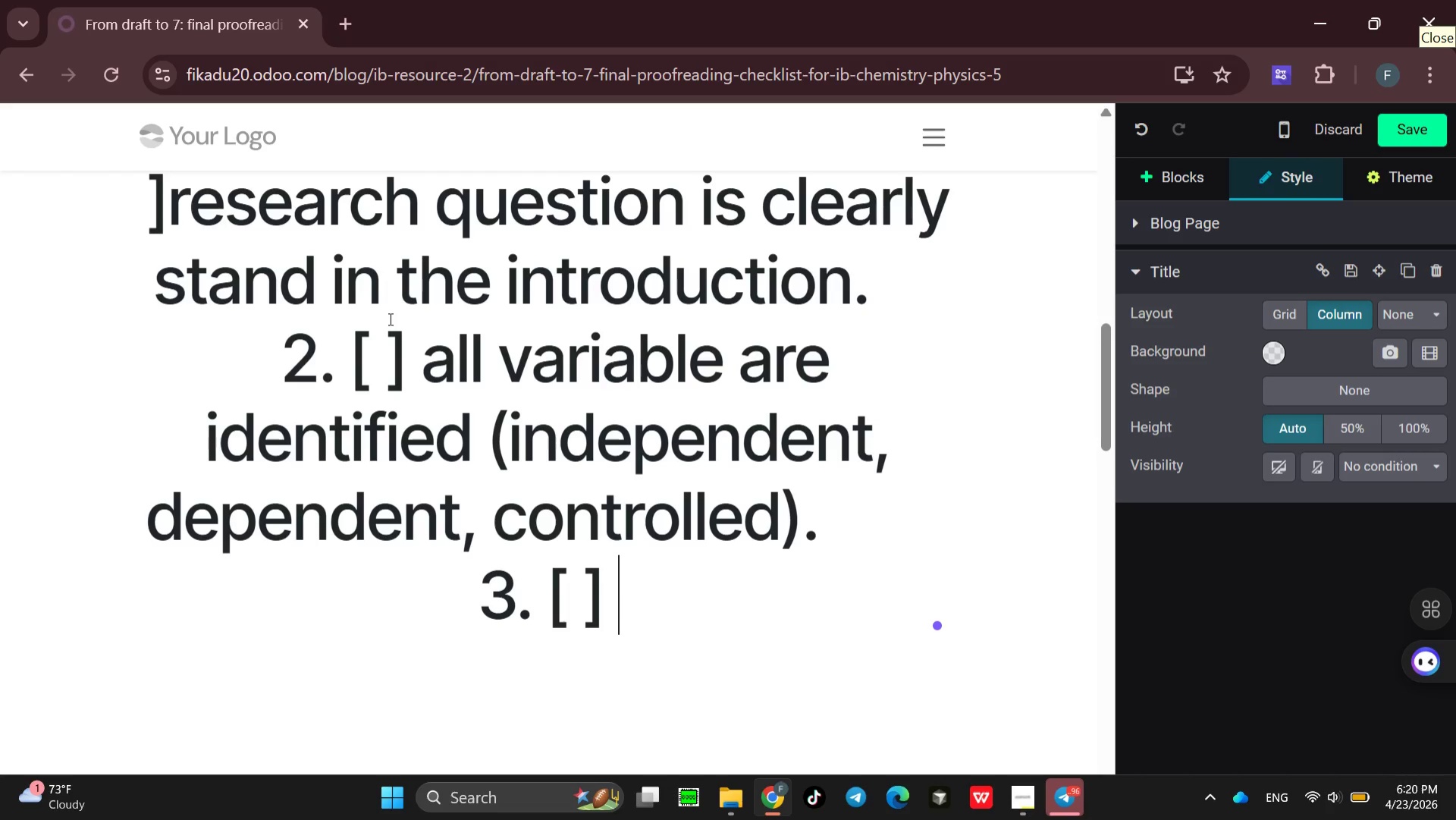 
type(raw data table )
 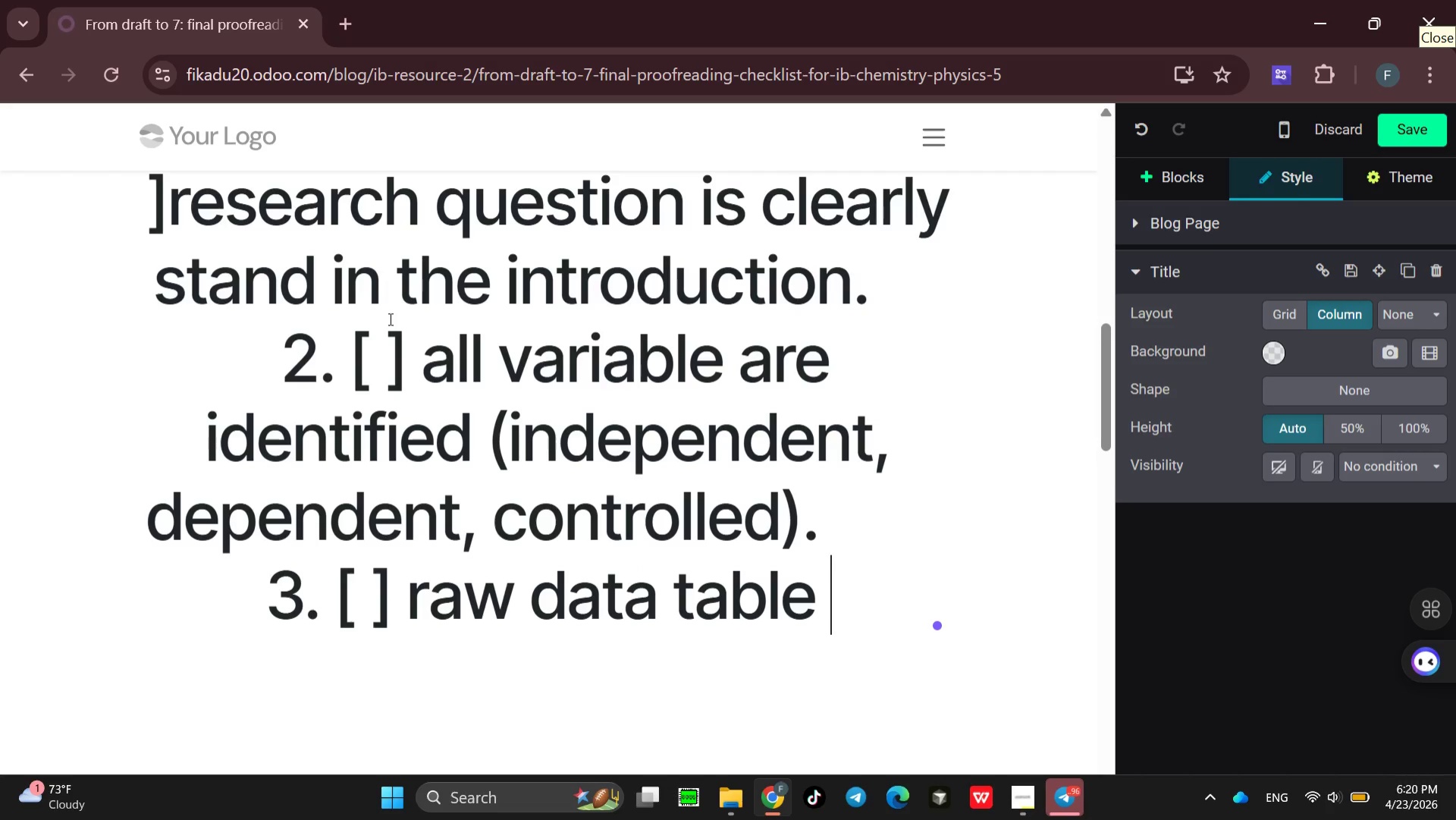 
type(includes )
 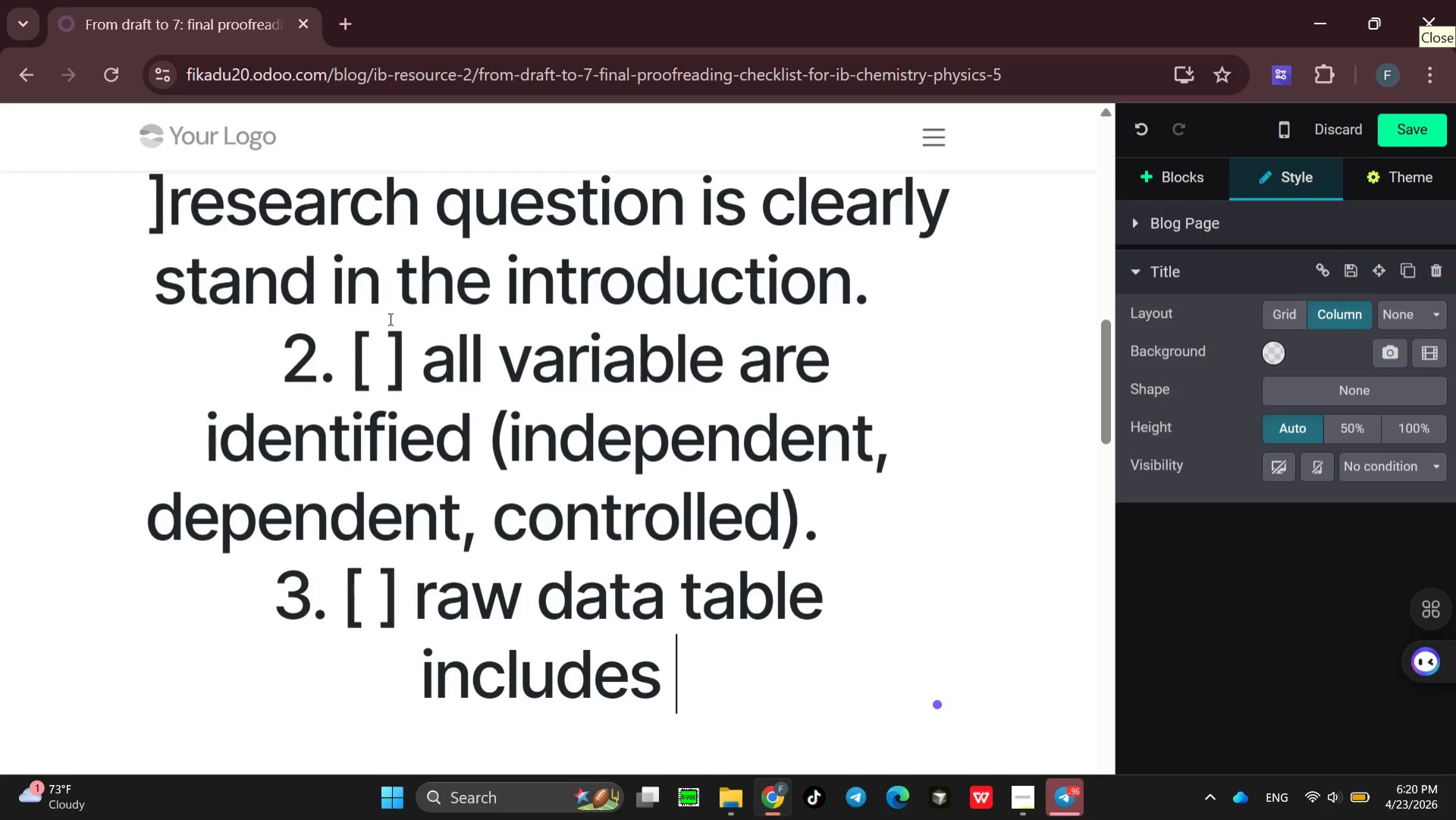 
wait(15.67)
 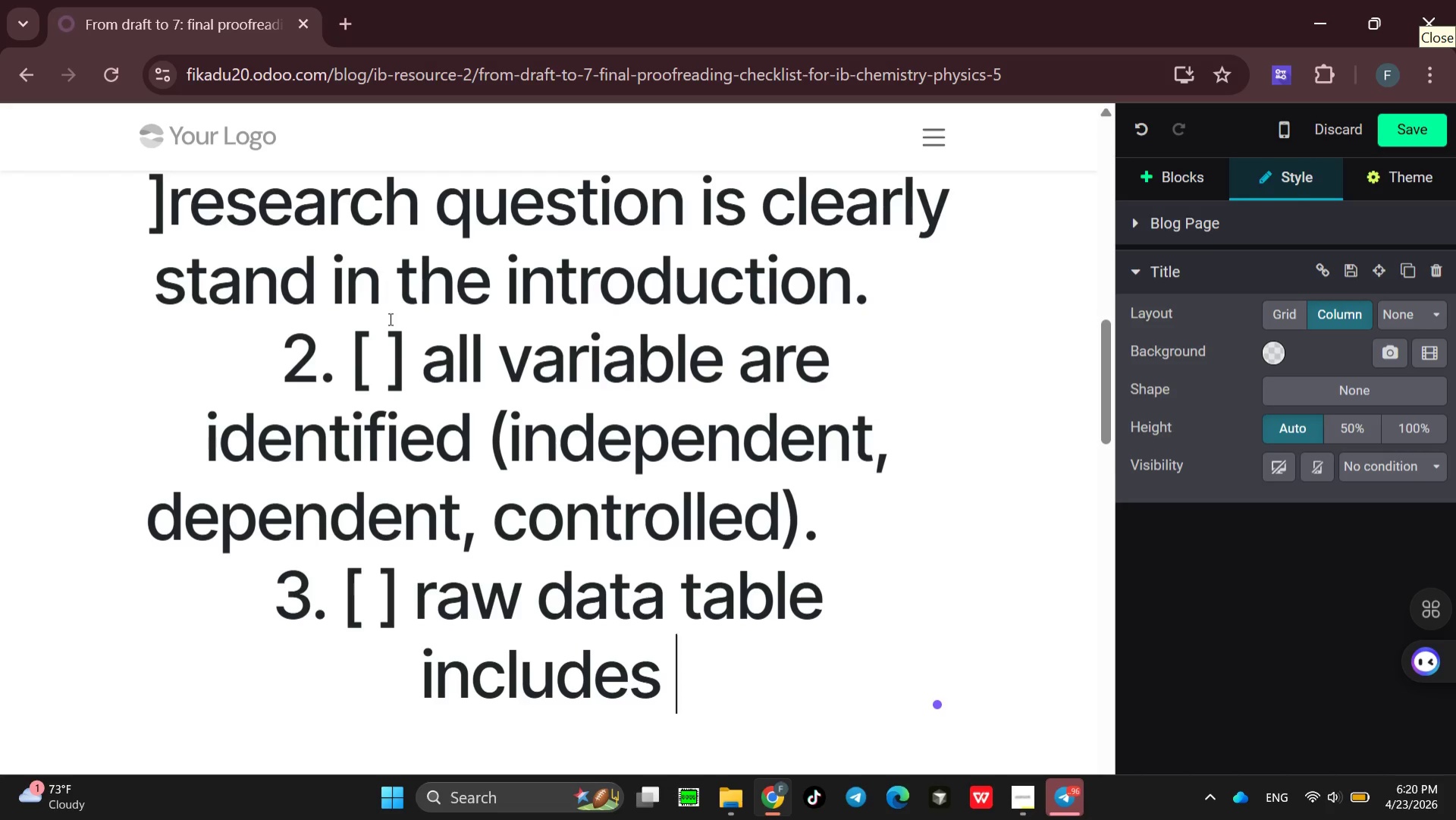 
type(unities and uncertainty )
 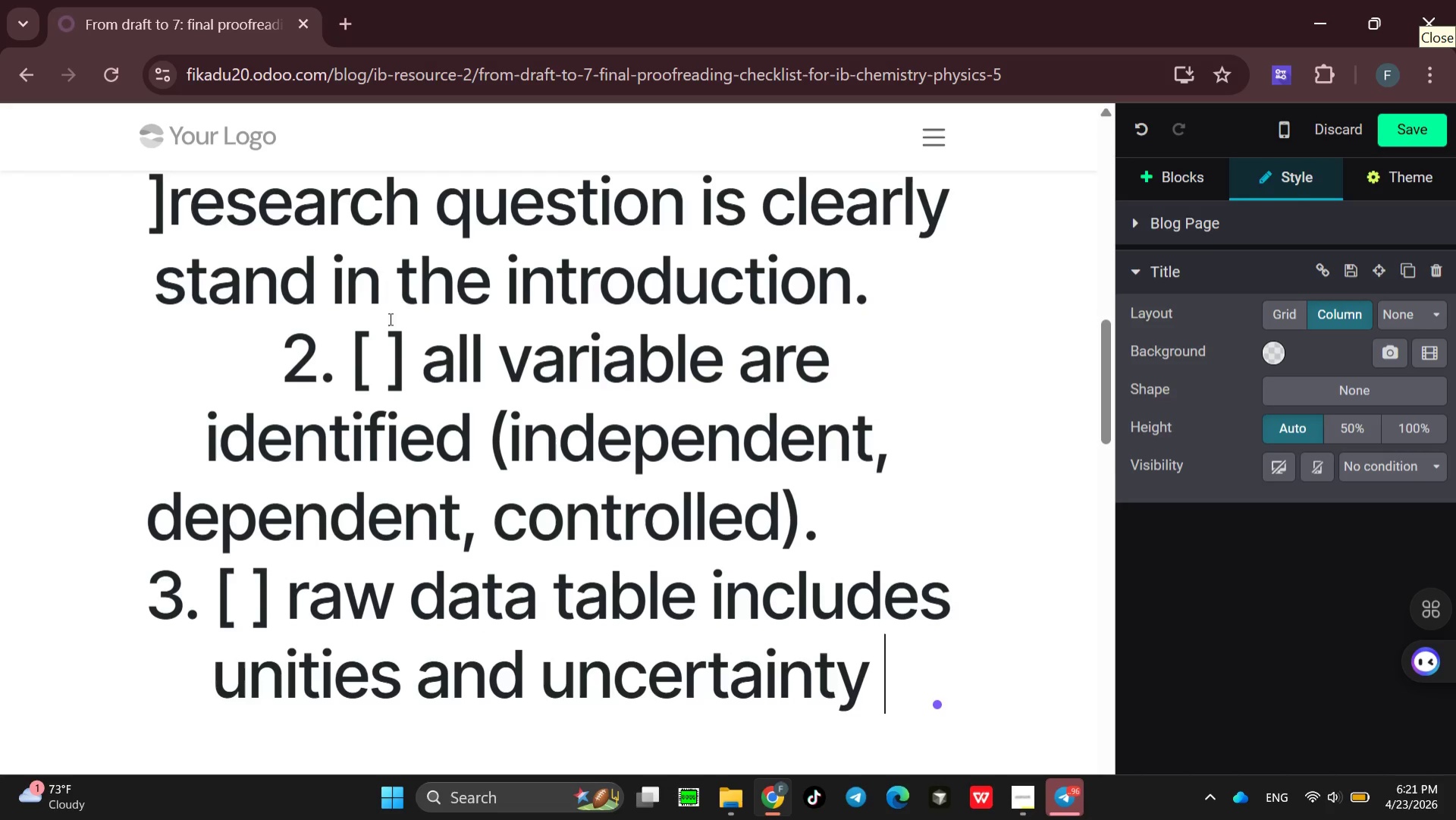 
key(Backspace)
type(eis )
key(Backspace)
key(Backspace)
key(Backspace)
key(Backspace)
type(ies)
 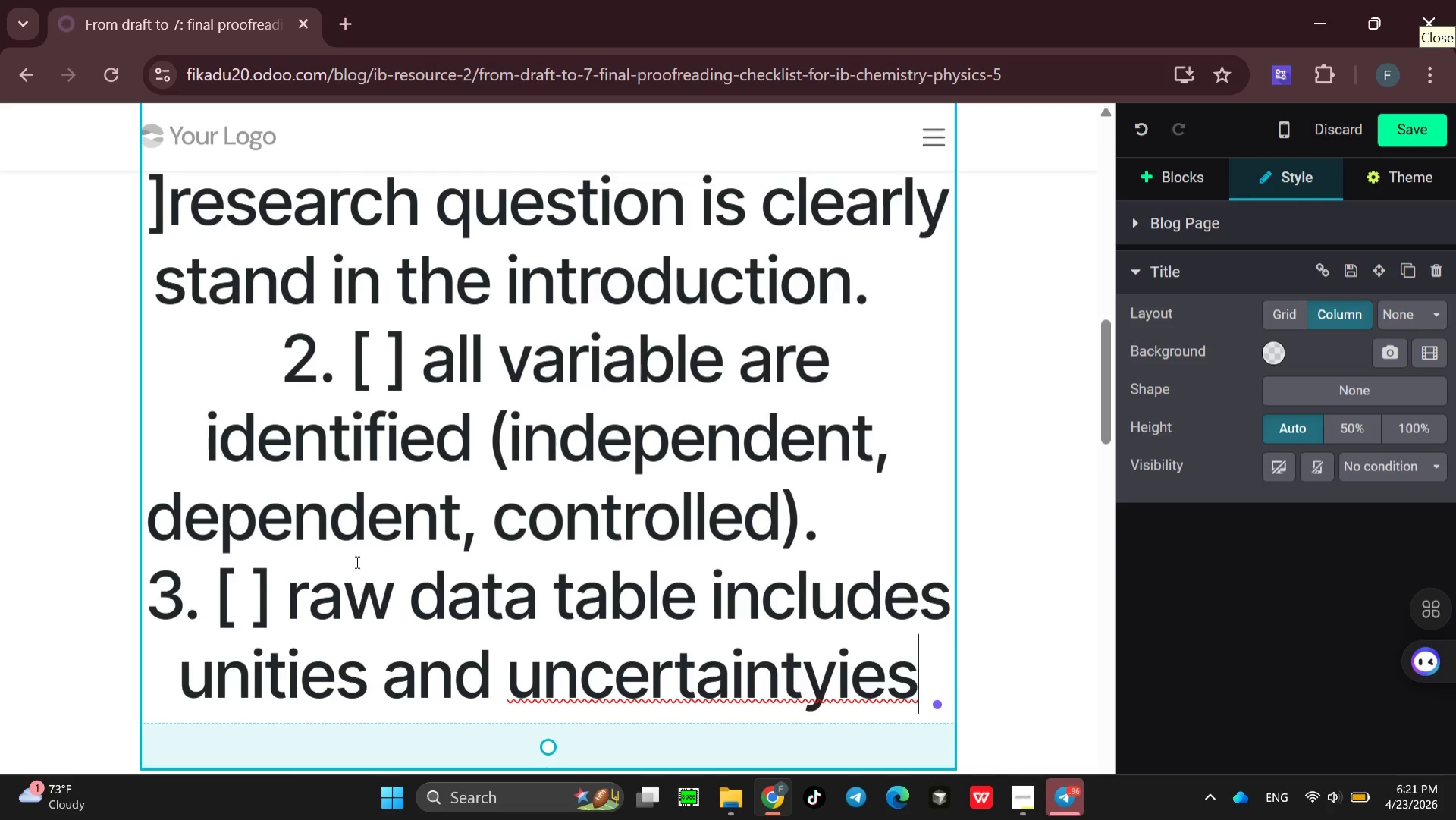 
wait(13.62)
 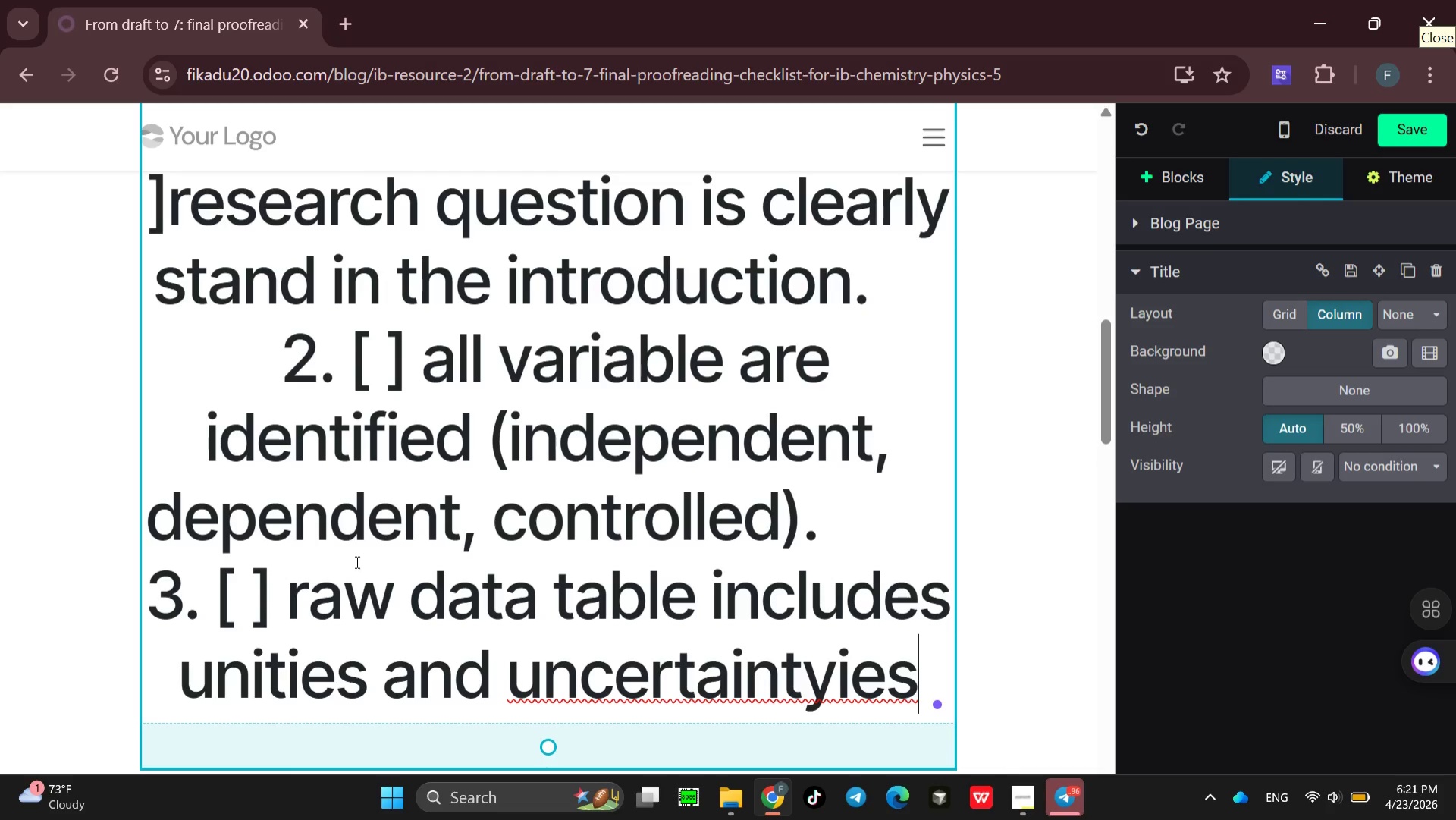 
left_click([329, 675])
 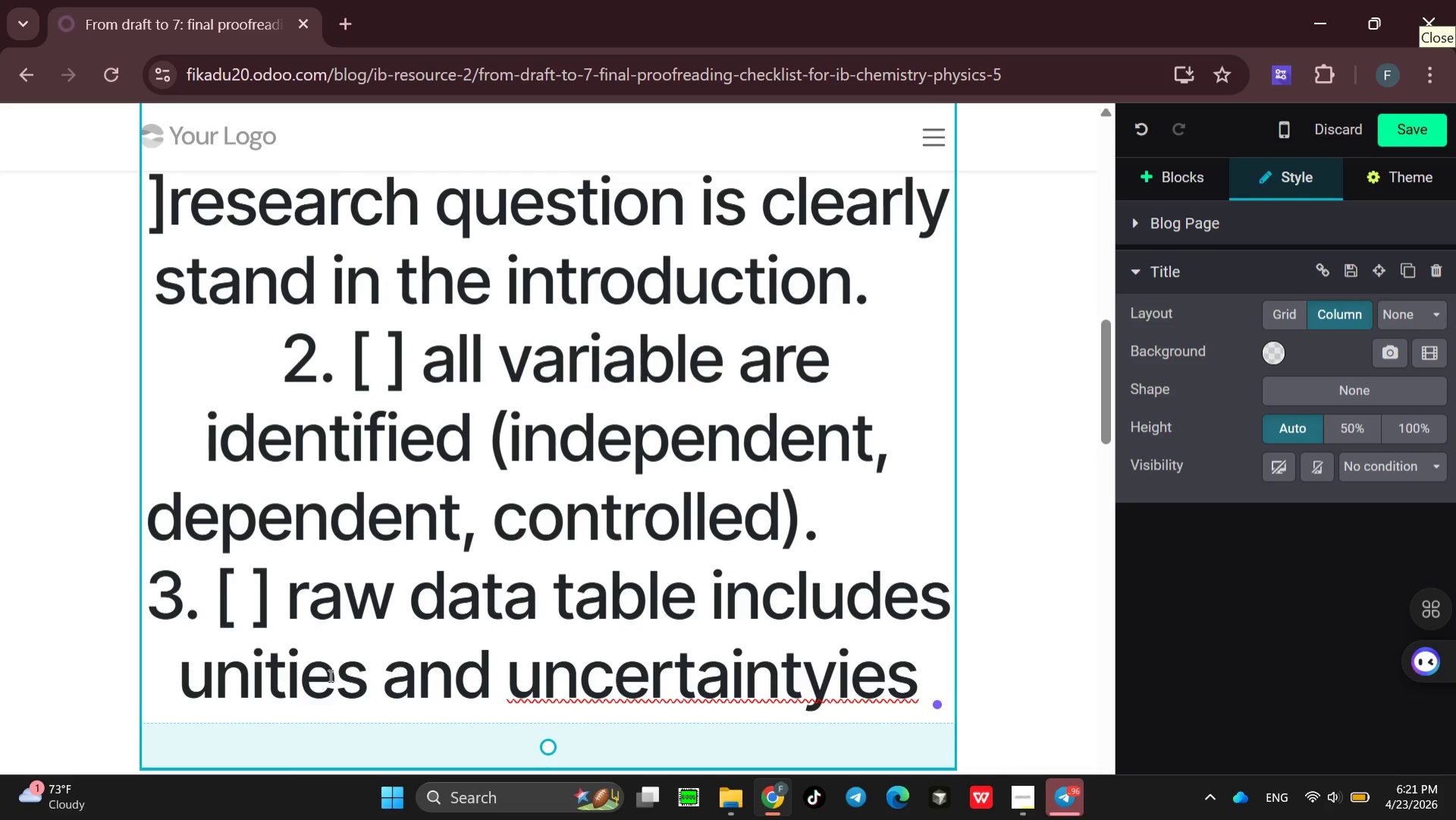 
key(Backspace)
 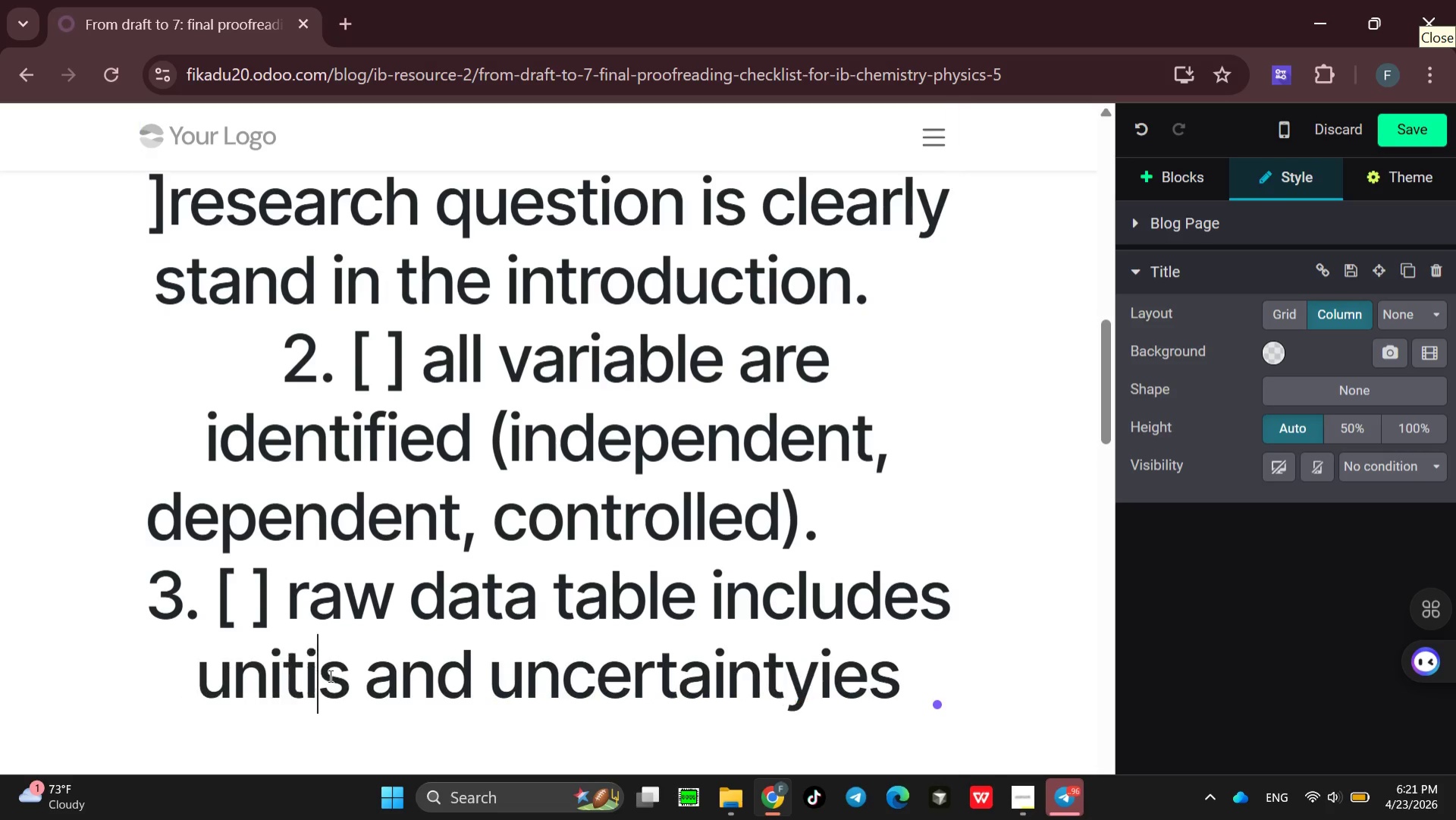 
key(Backspace)
 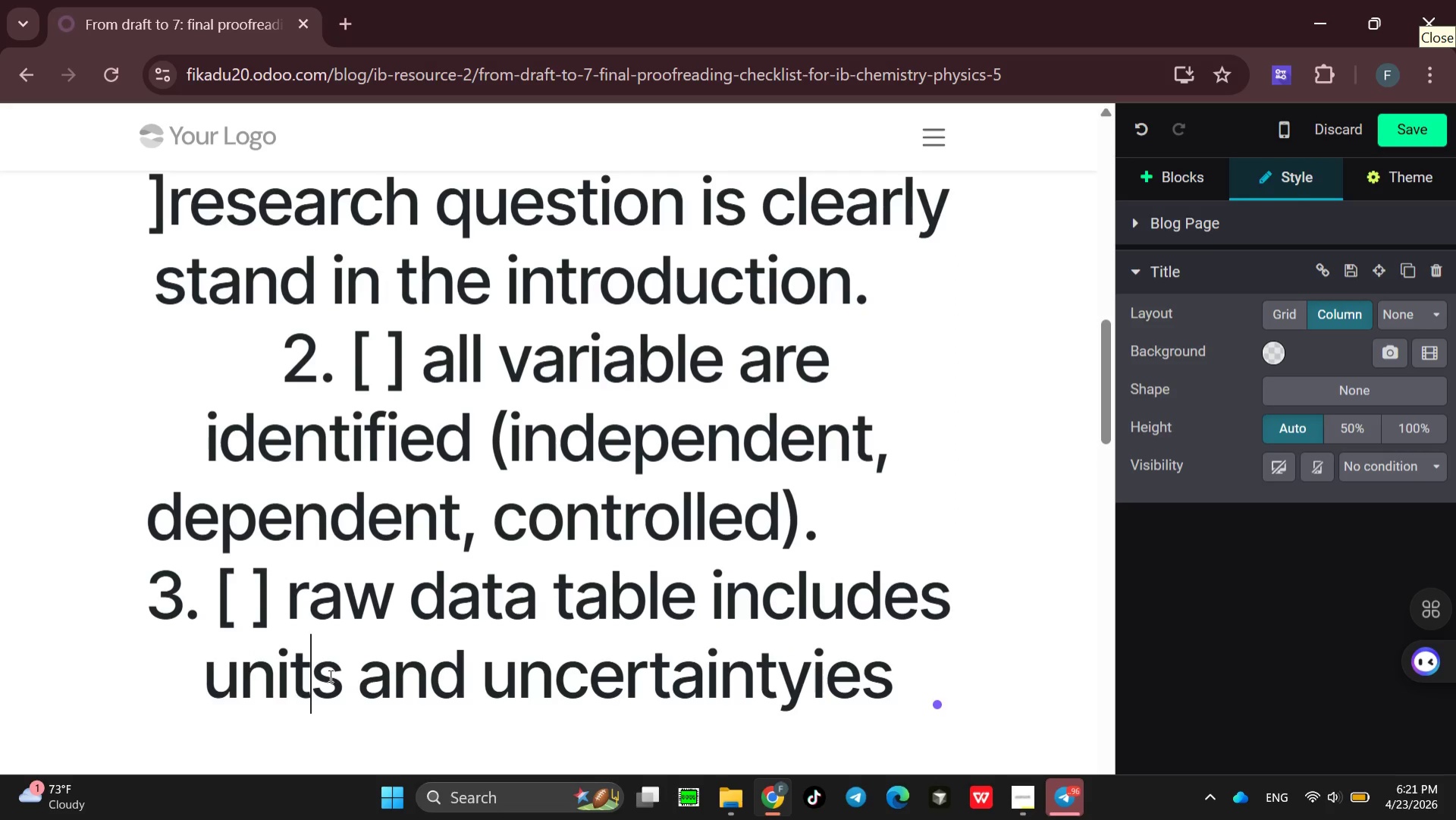 
key(Backspace)
 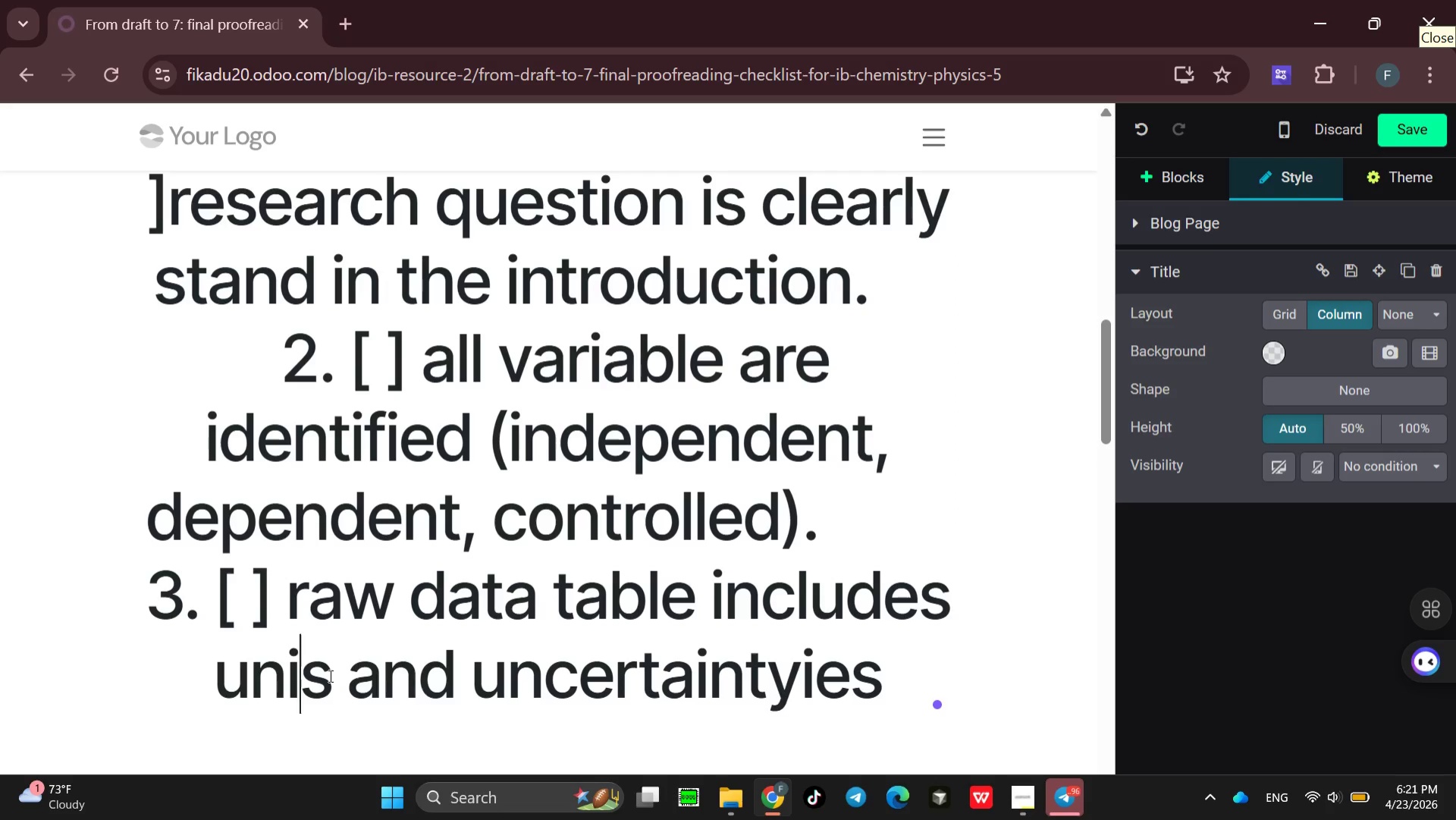 
key(T)
 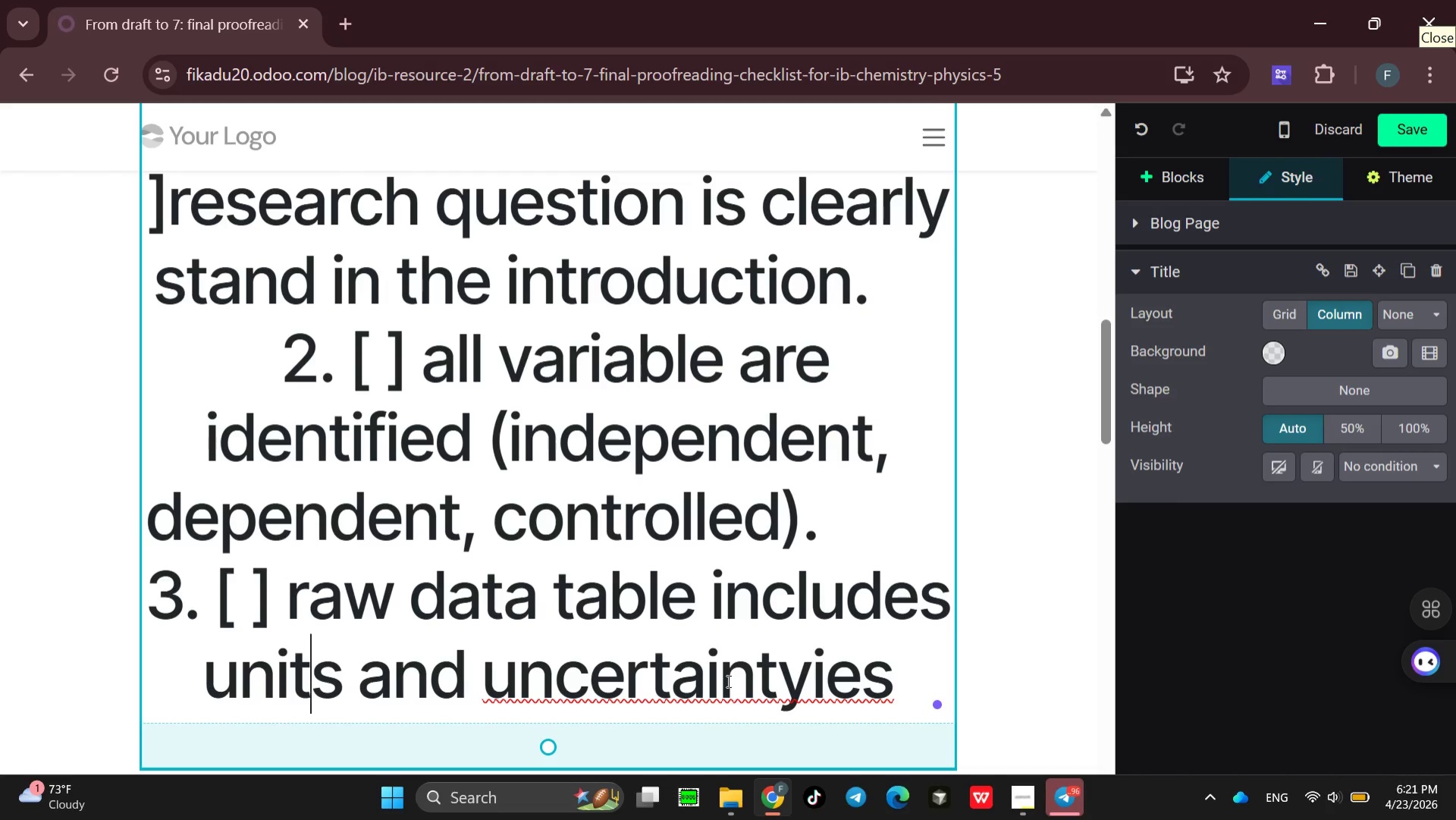 
wait(15.7)
 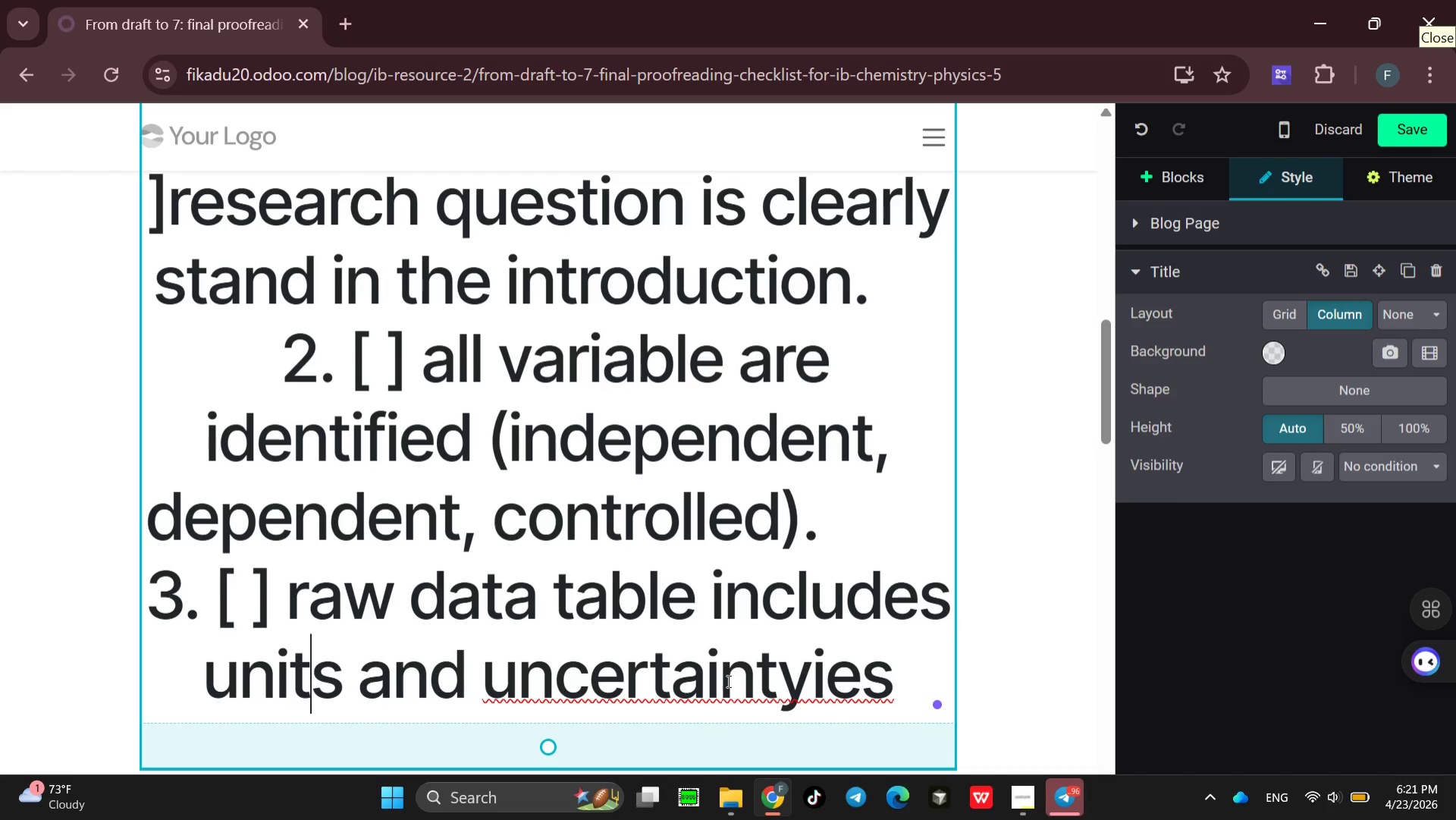 
left_click([817, 693])
 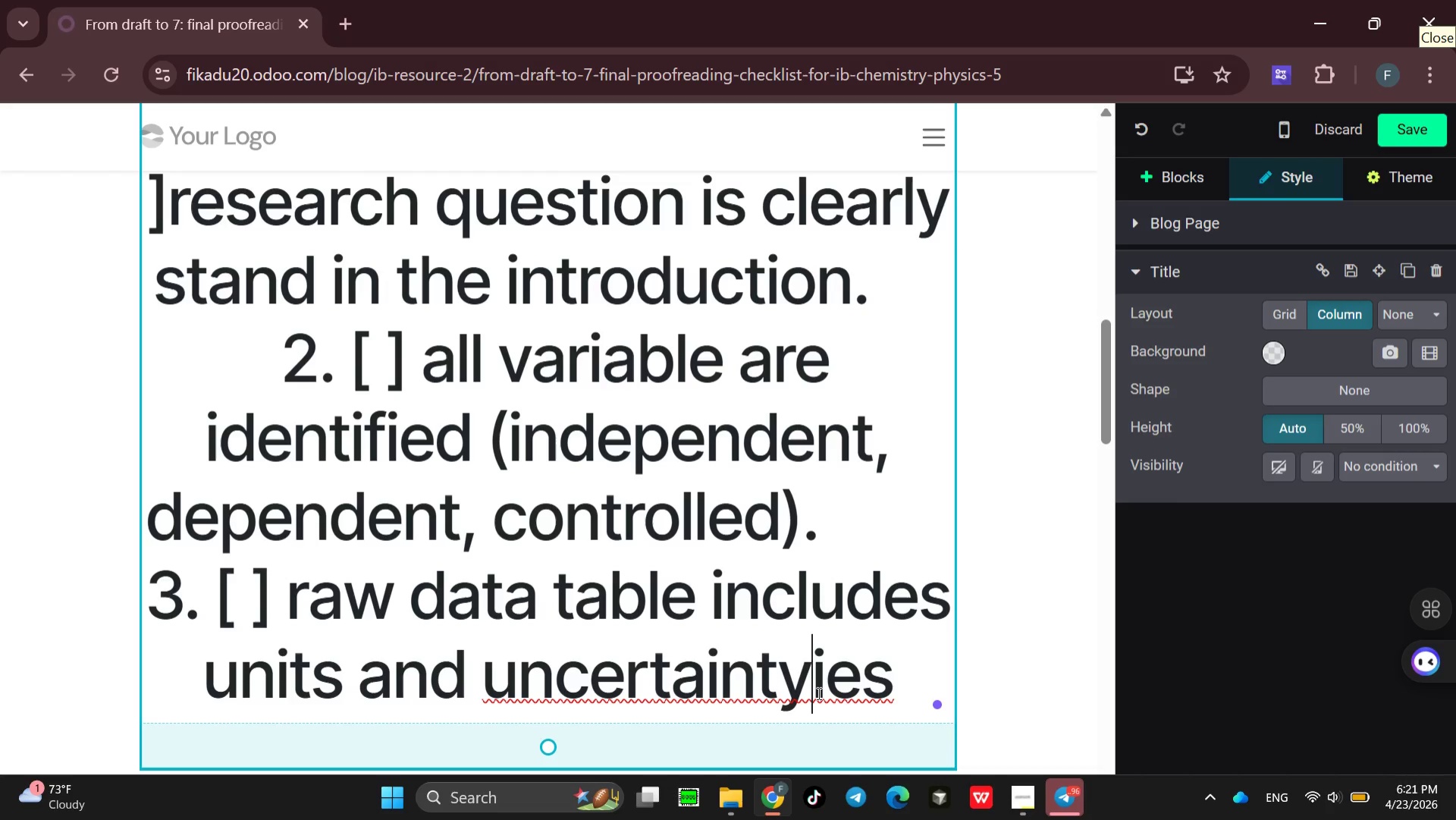 
key(Backspace)
 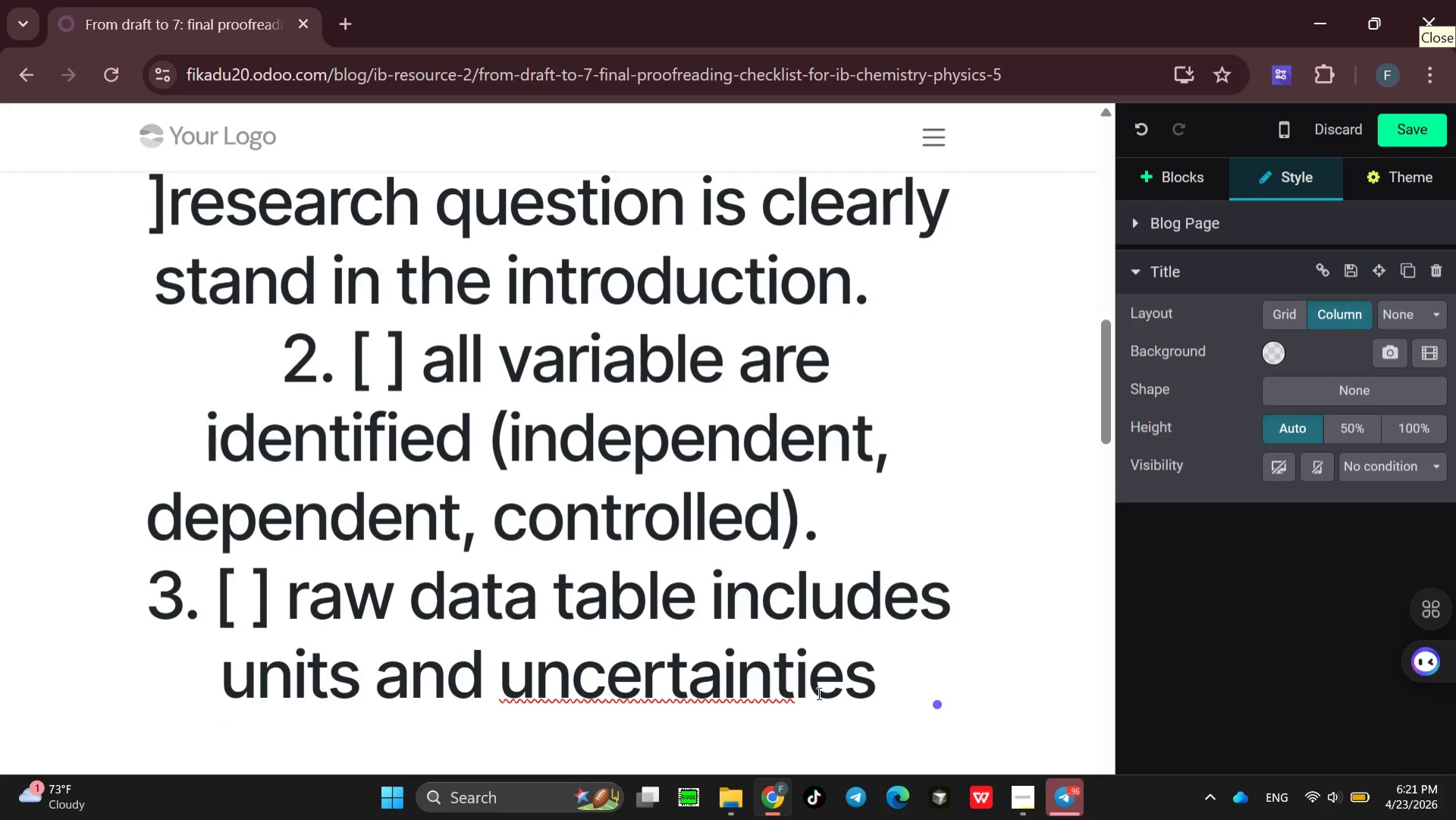 
key(ArrowRight)
 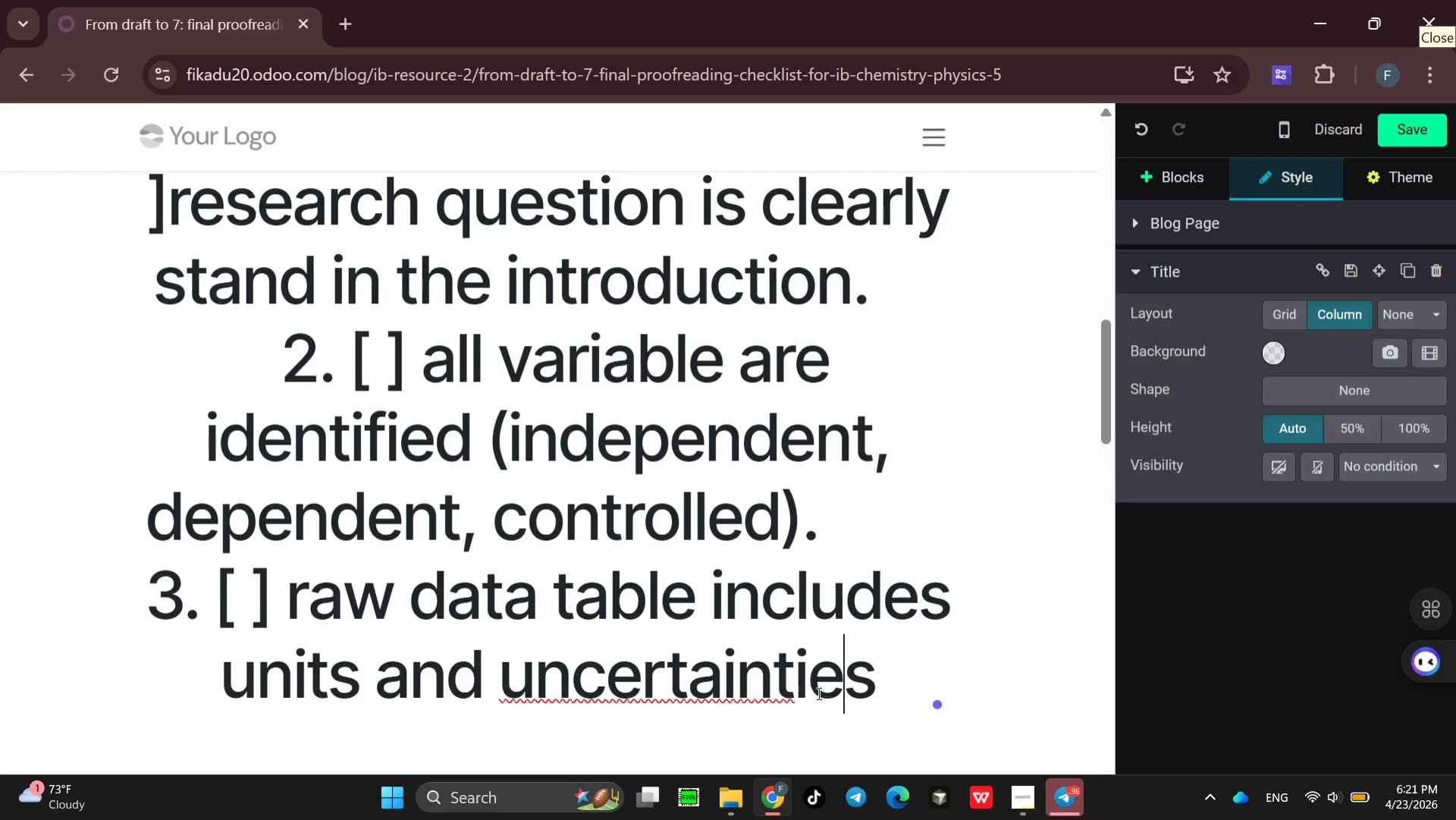 
key(ArrowRight)
 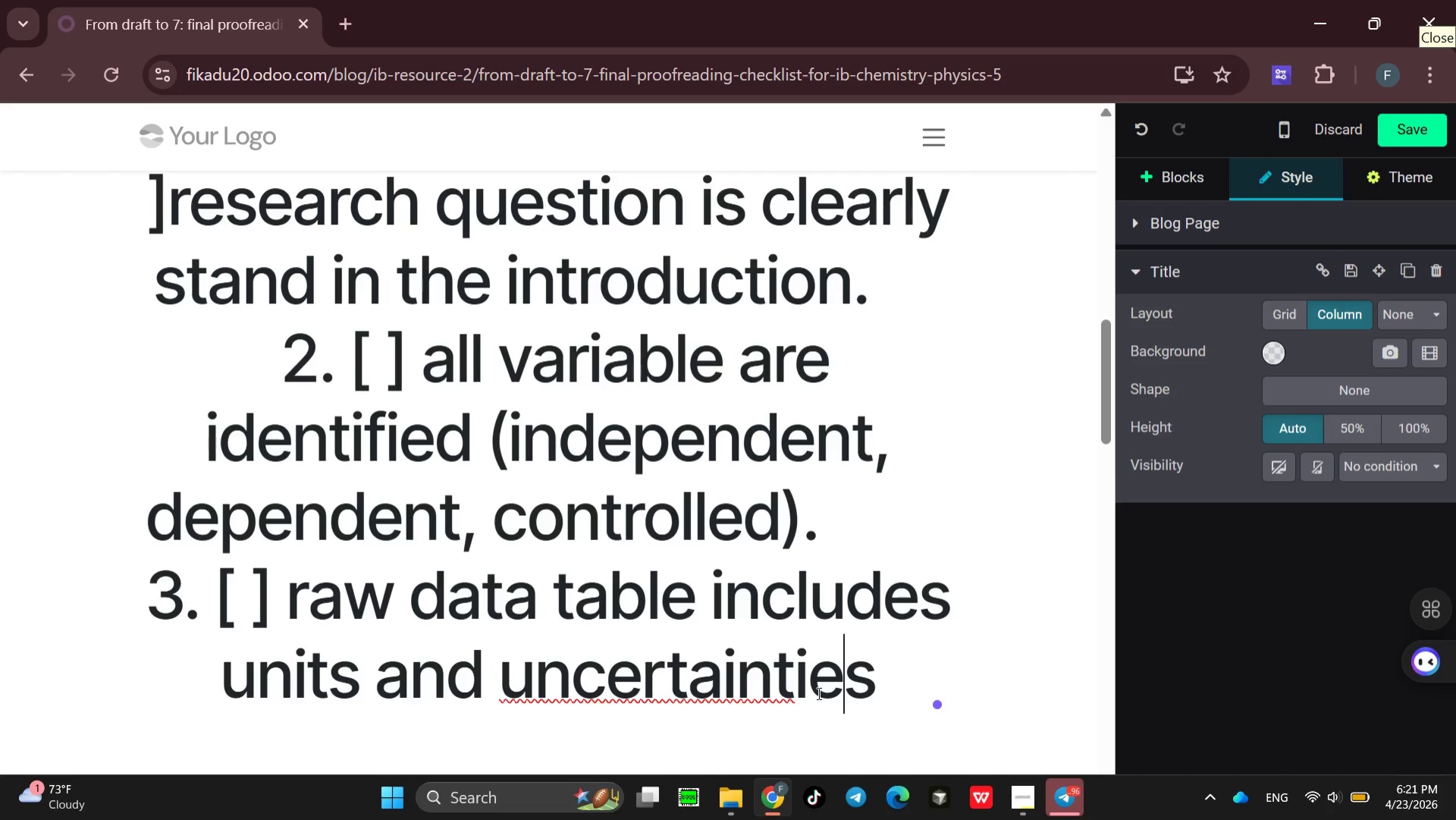 
key(ArrowRight)
 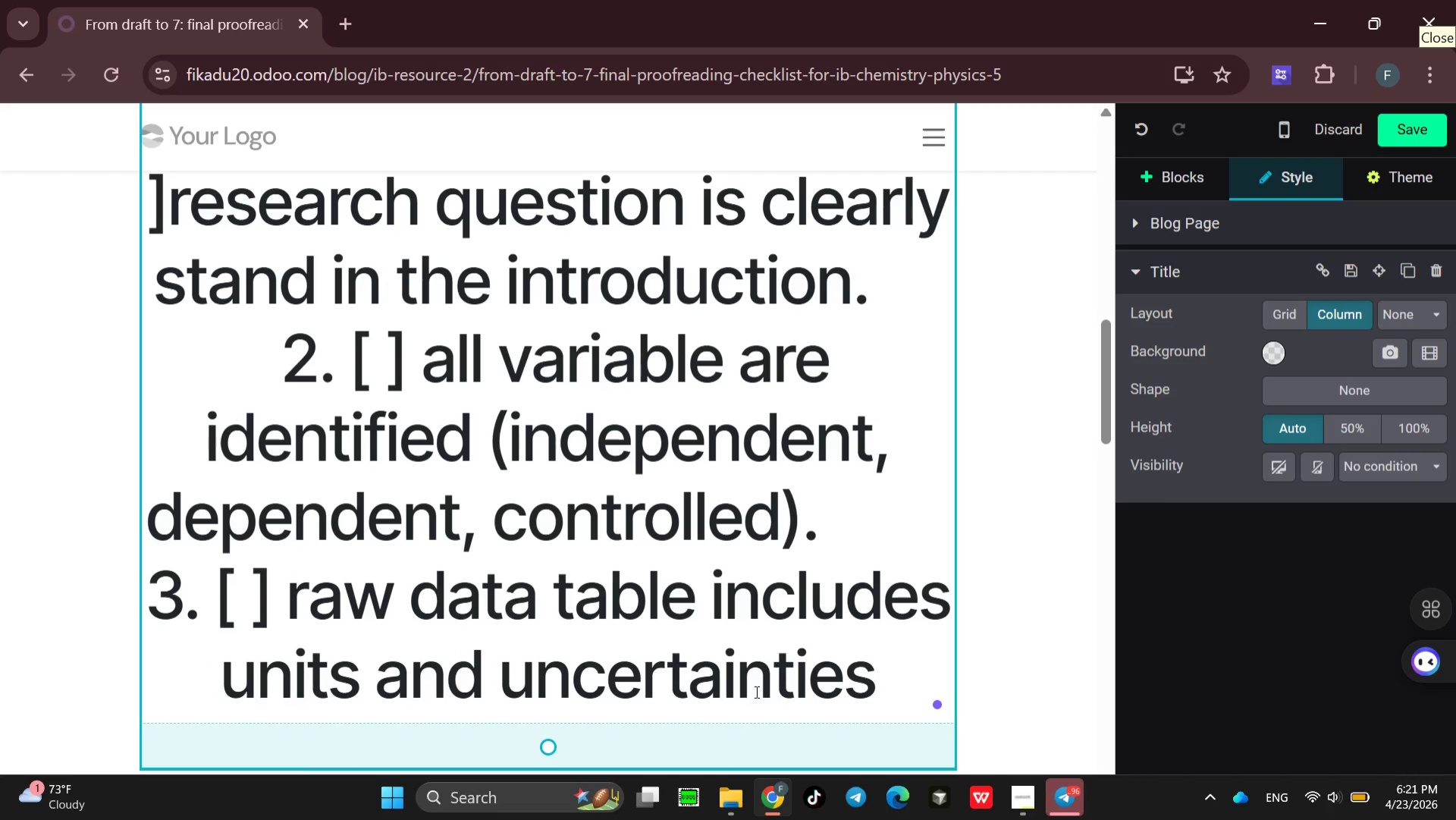 
key(Space)
 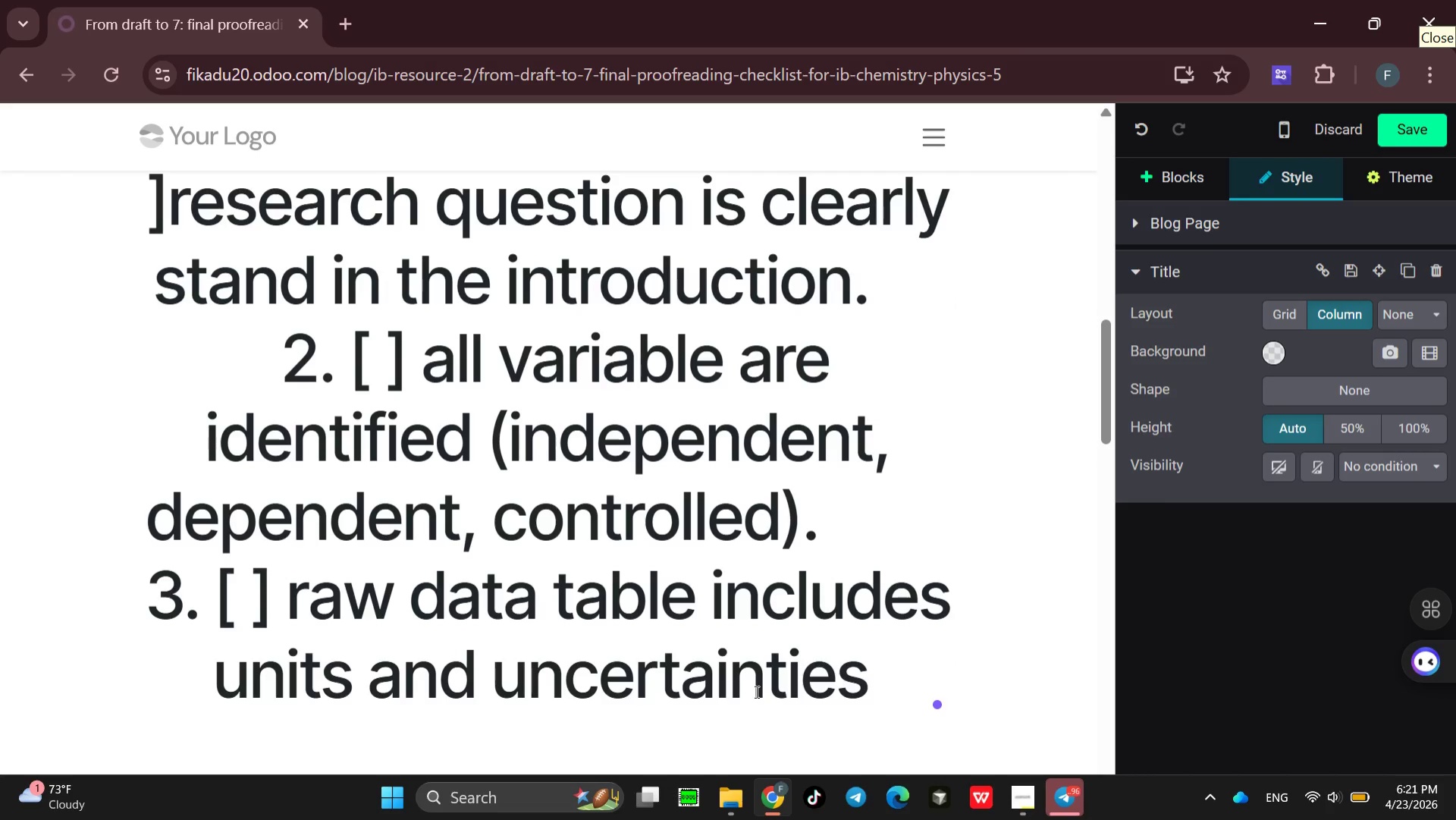 
key(Space)
 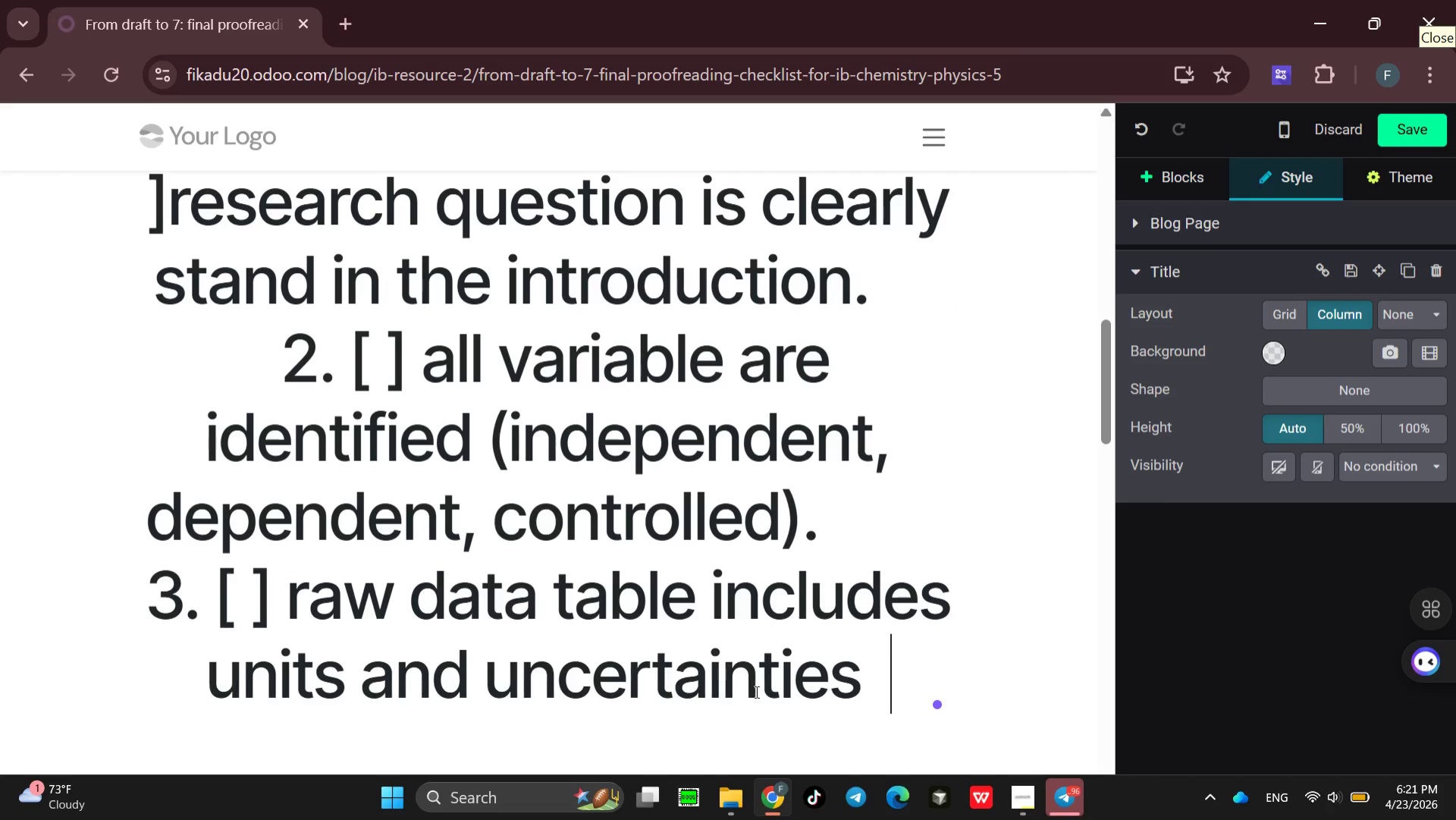 
key(Space)
 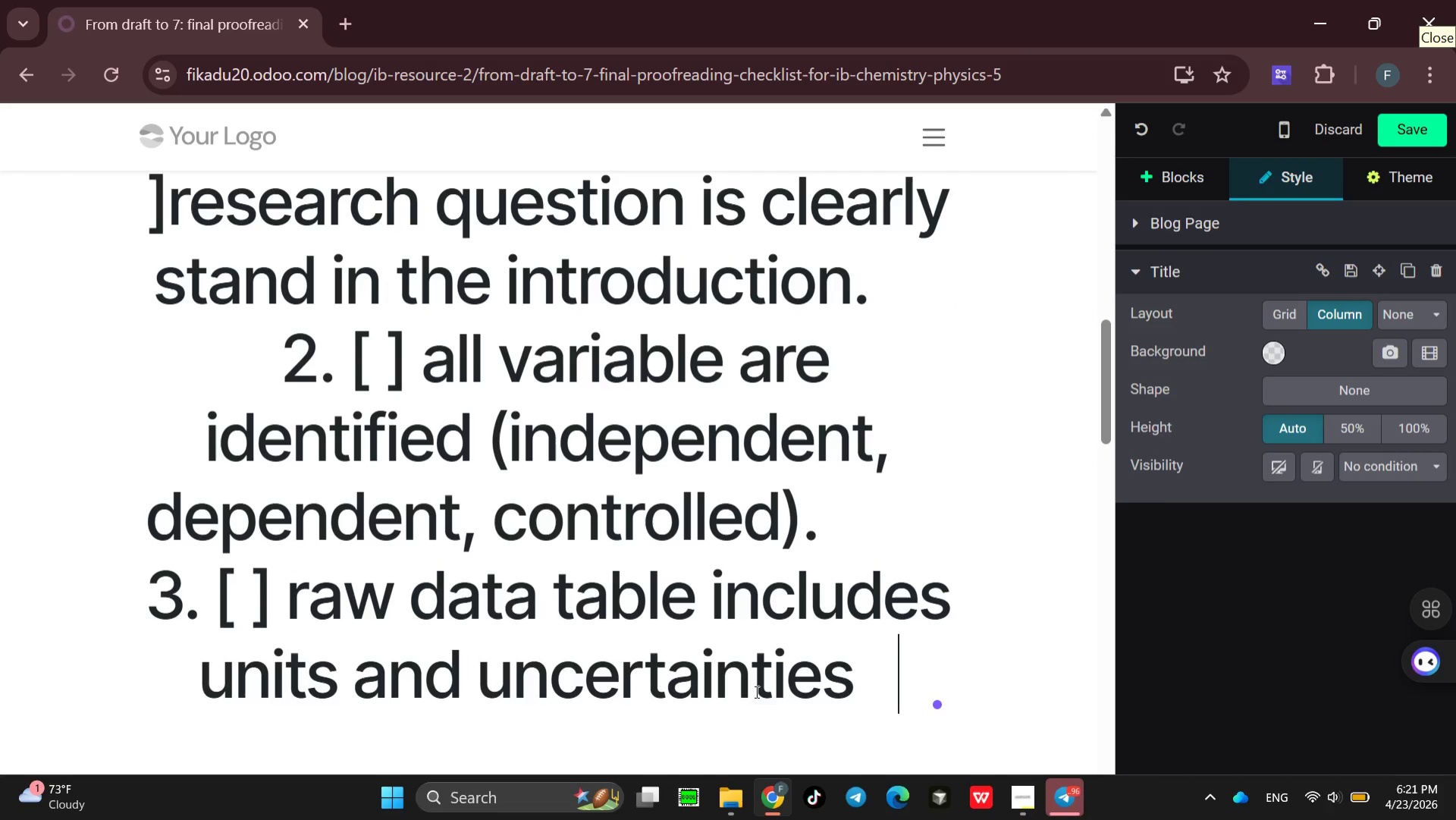 
key(Space)
 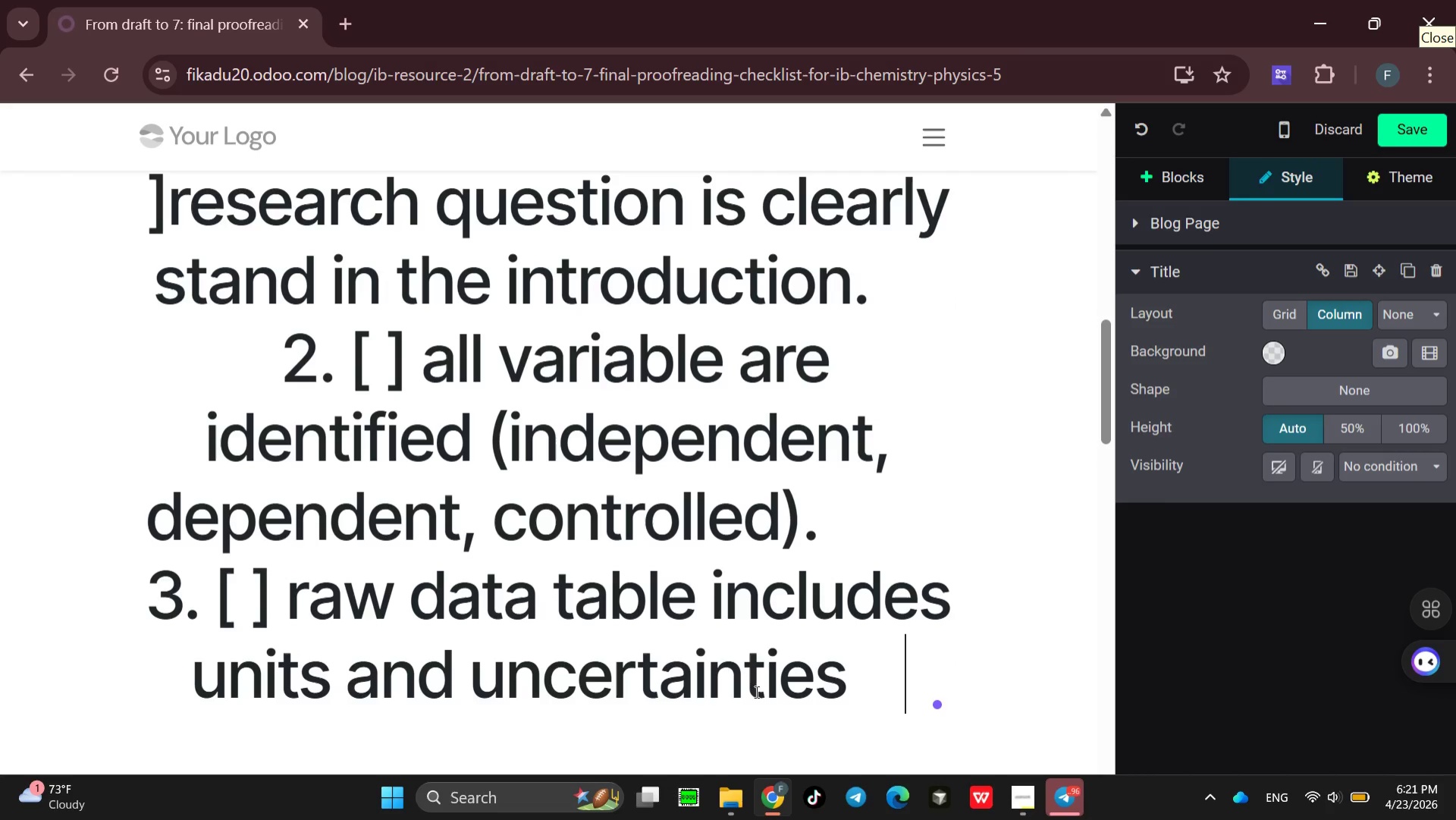 
key(Space)
 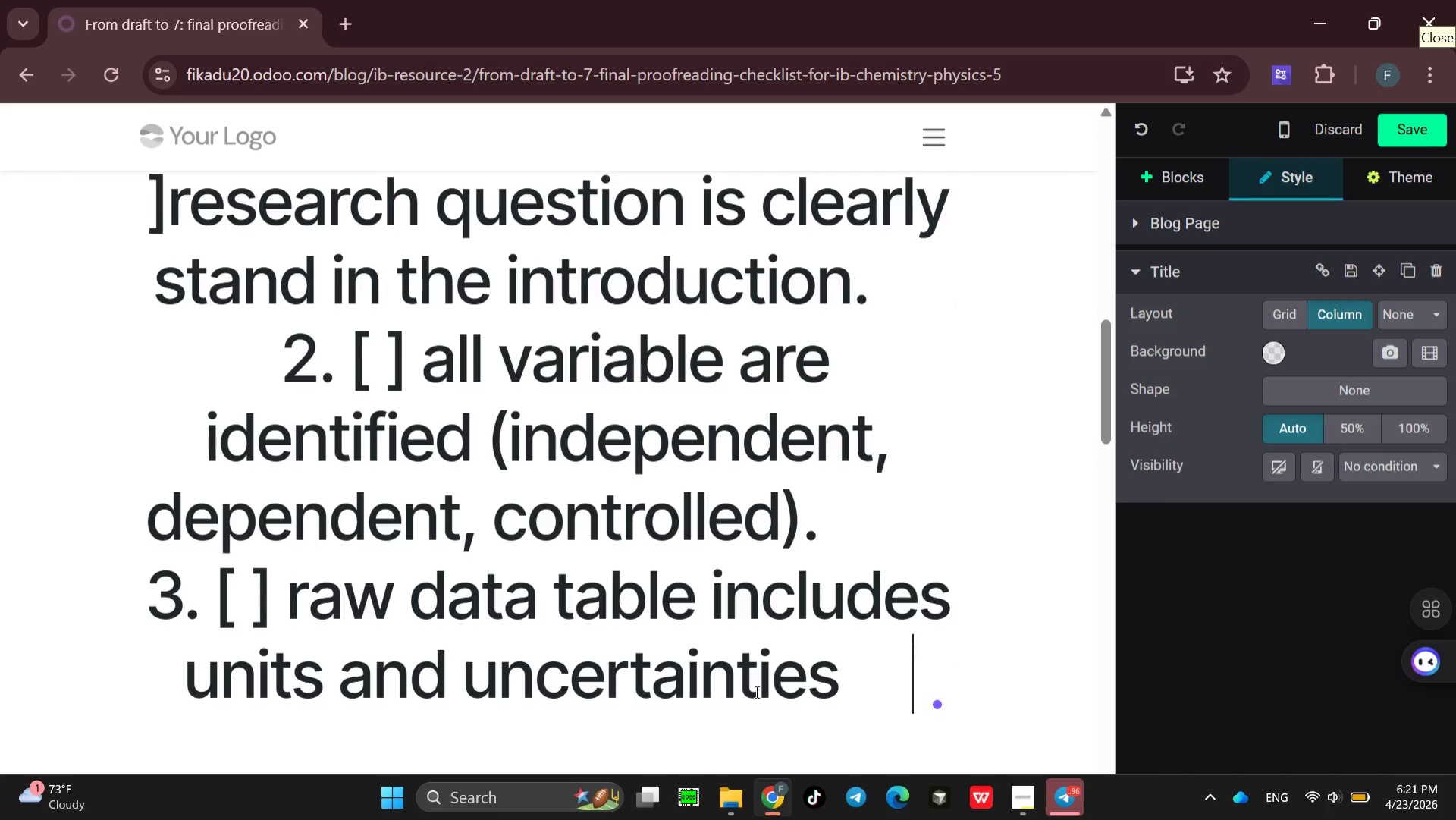 
key(Space)
 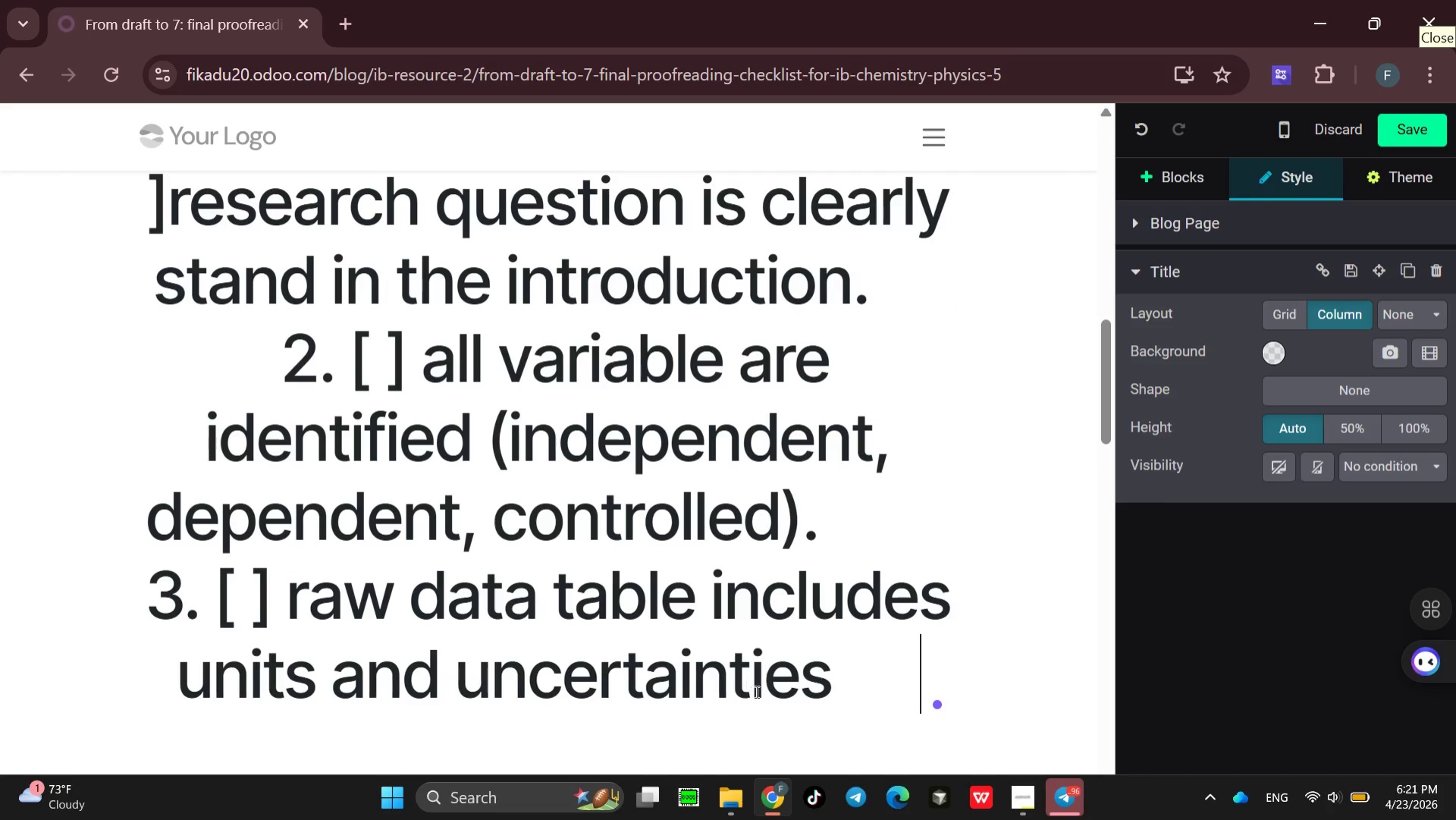 
key(Space)
 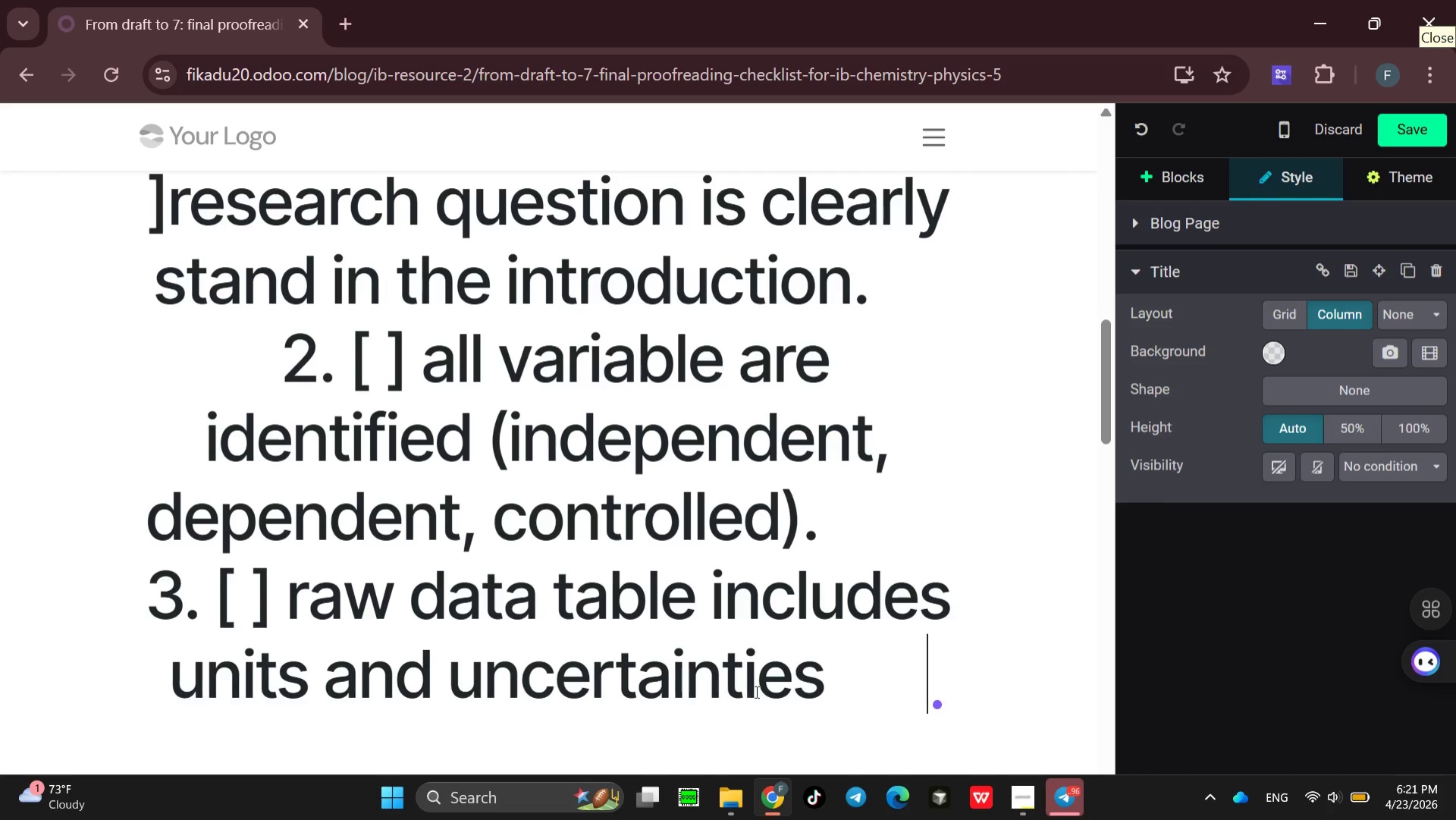 
key(Space)
 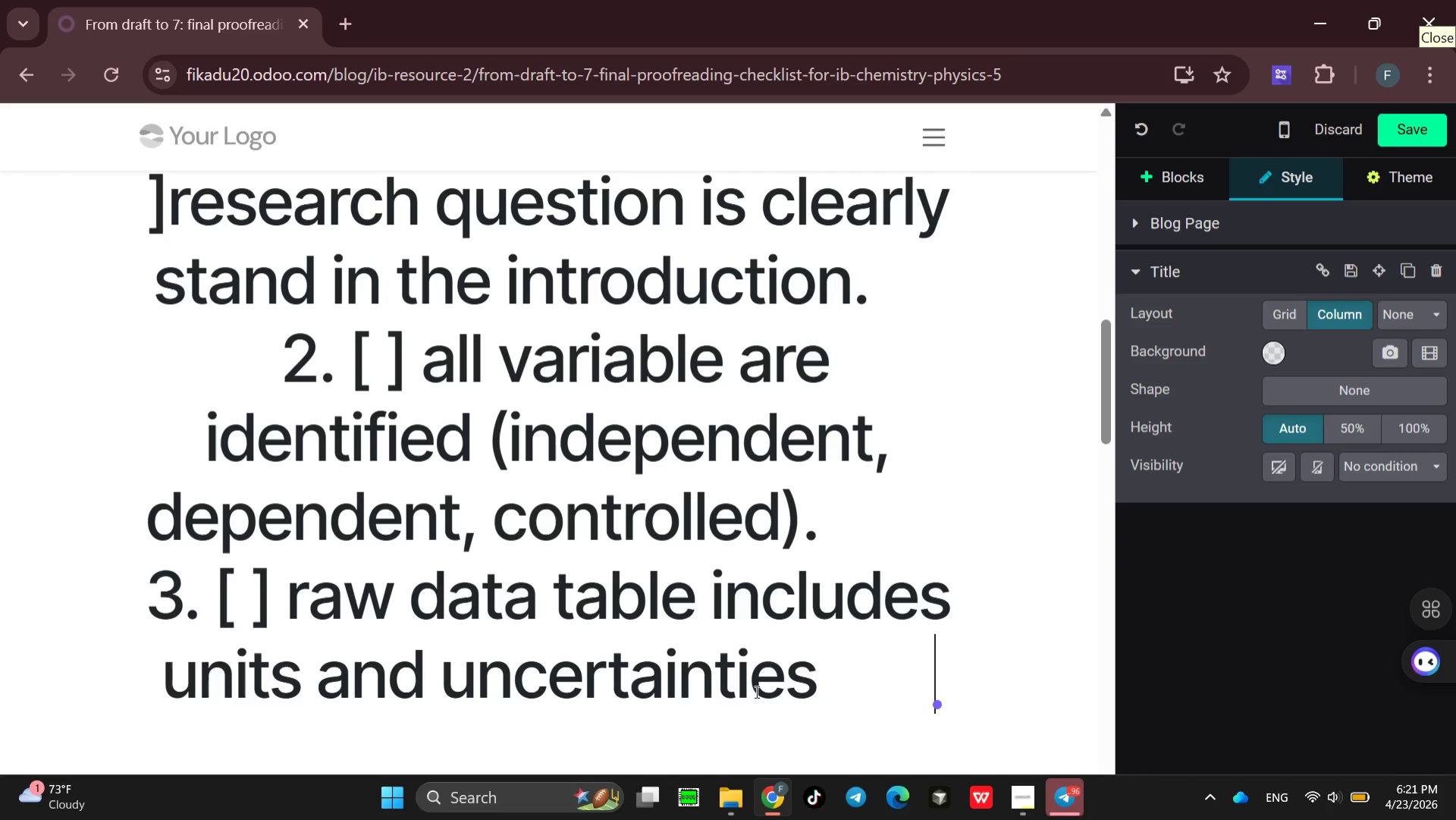 
key(Space)
 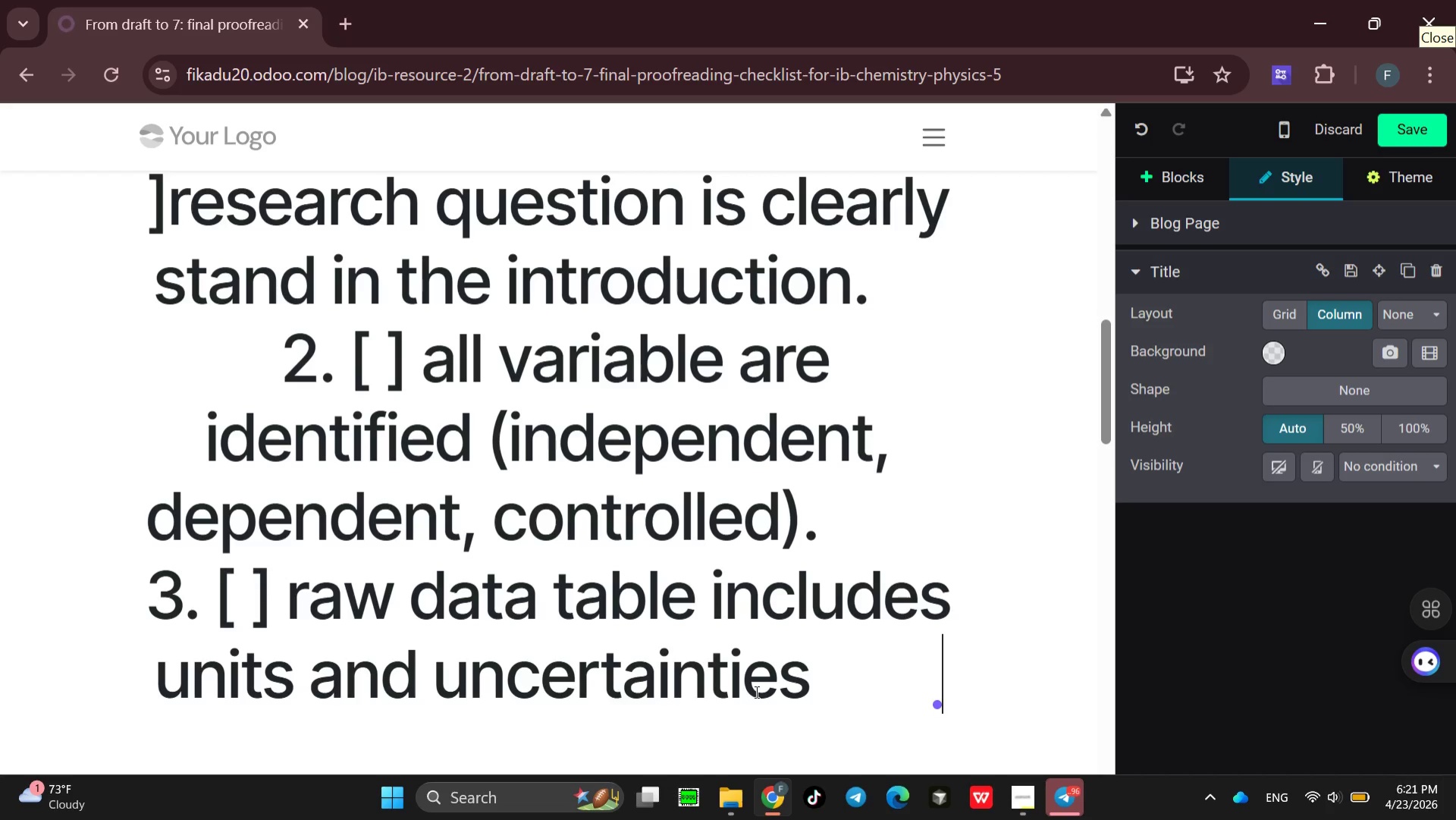 
key(Space)
 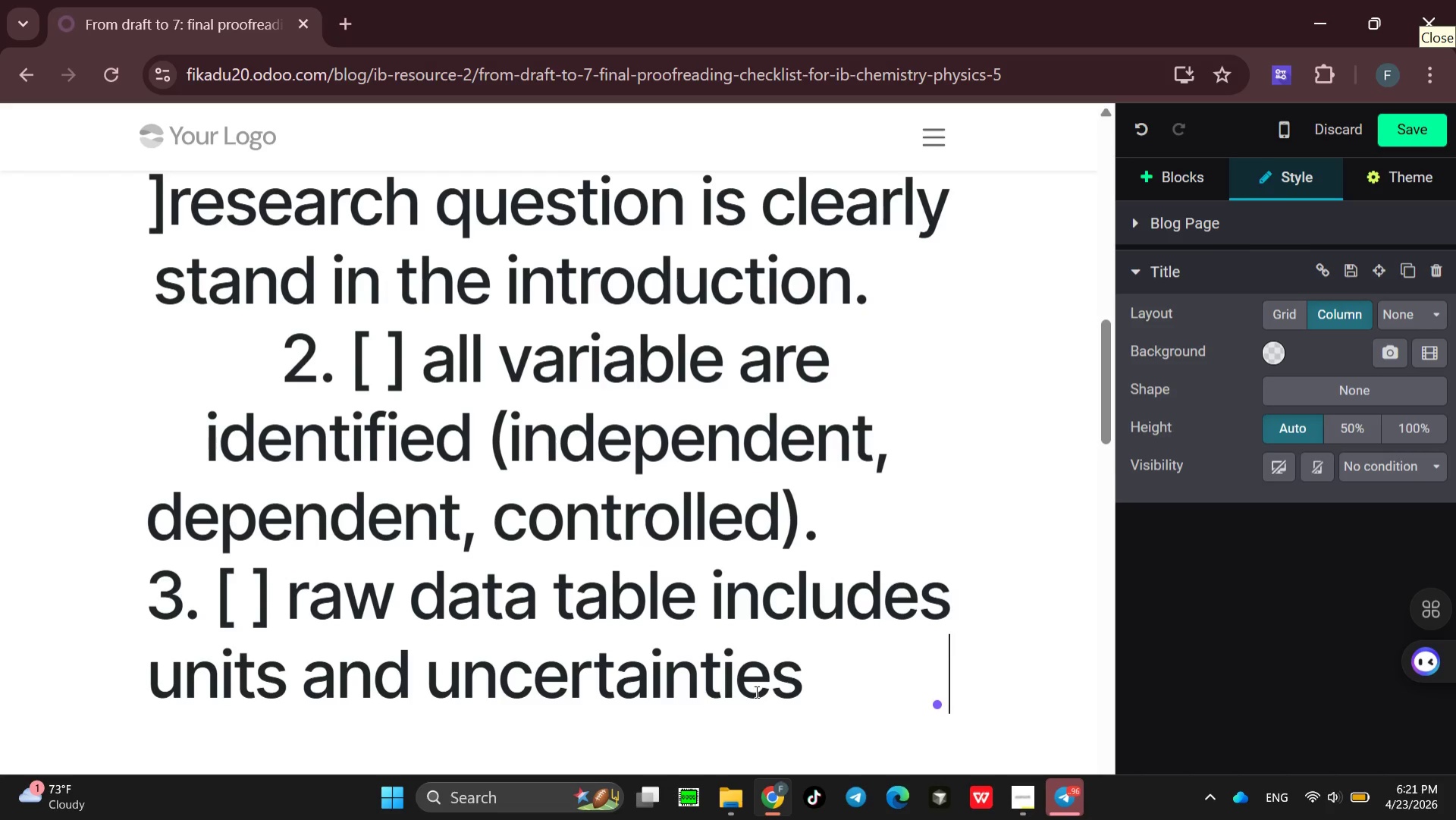 
key(Space)
 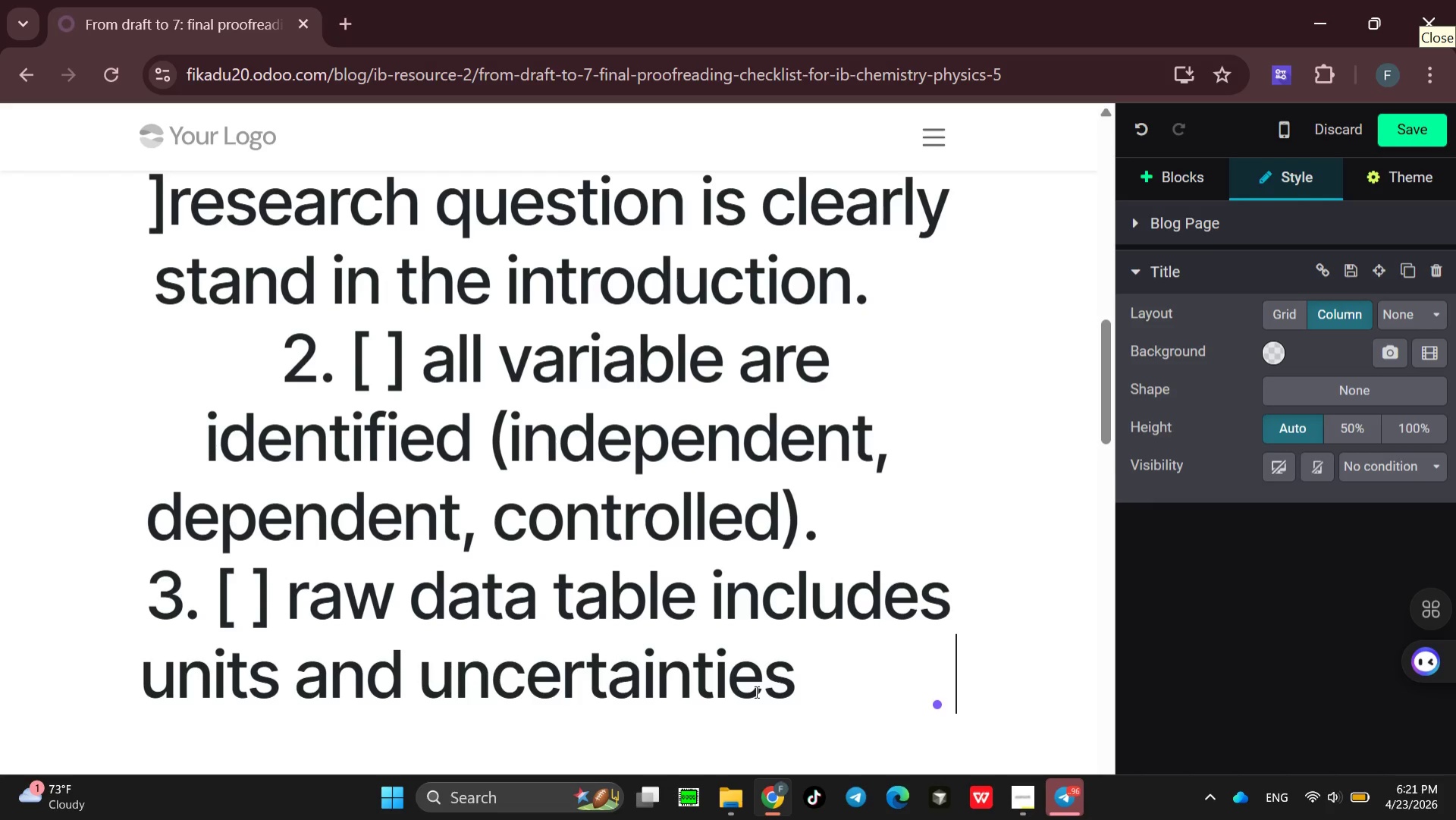 
key(Space)
 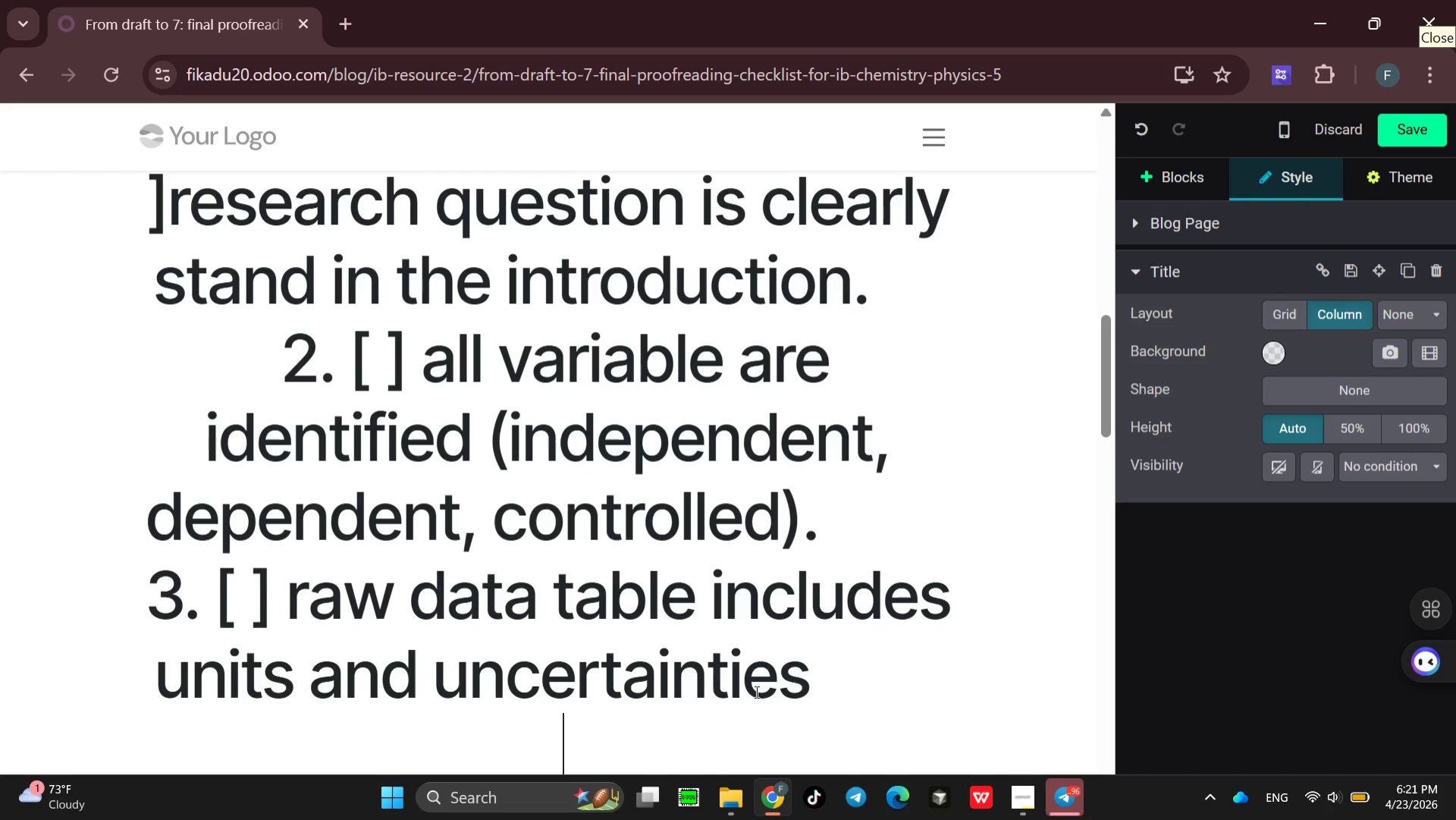 
key(Space)
 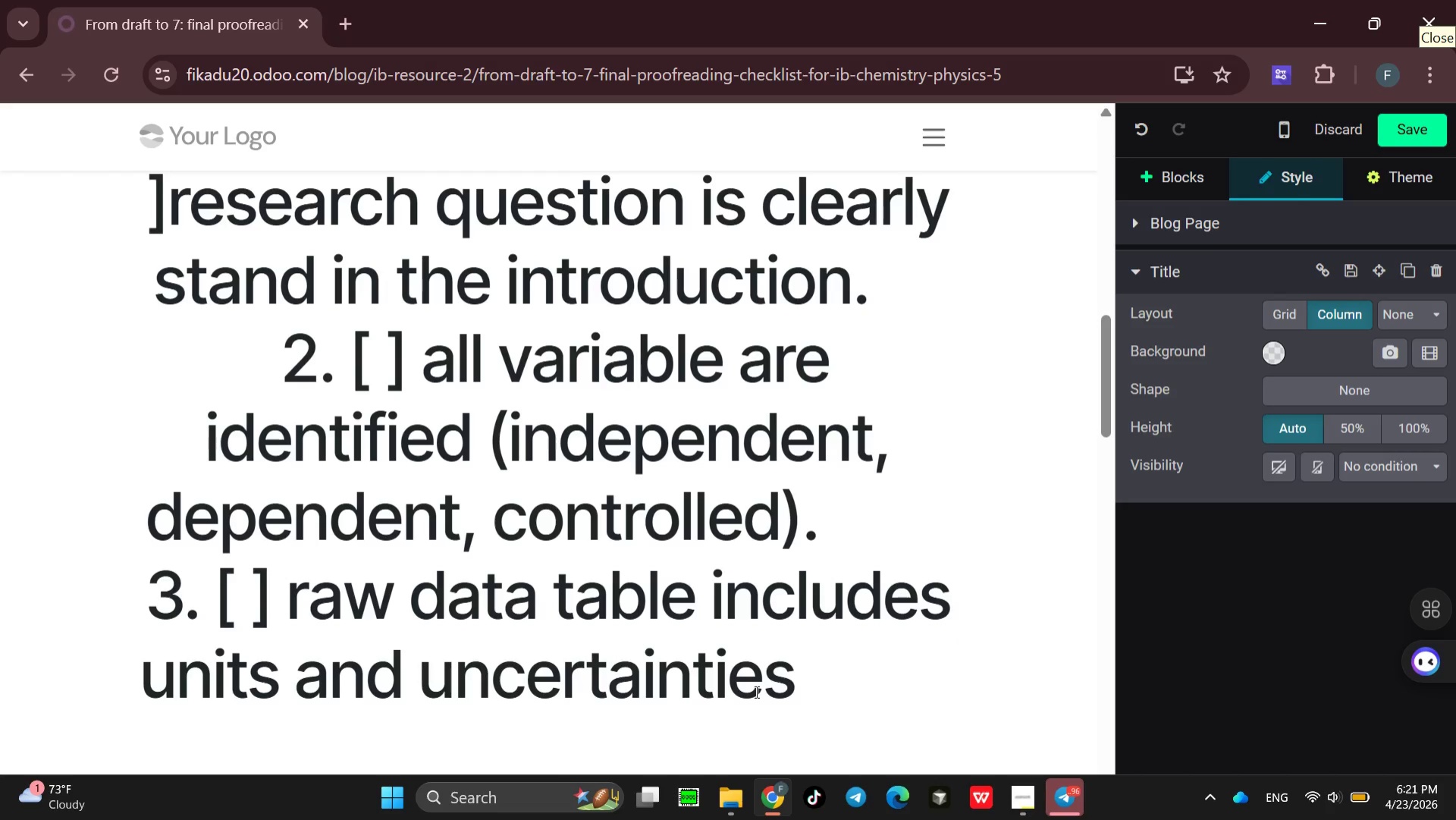 
key(Backspace)
 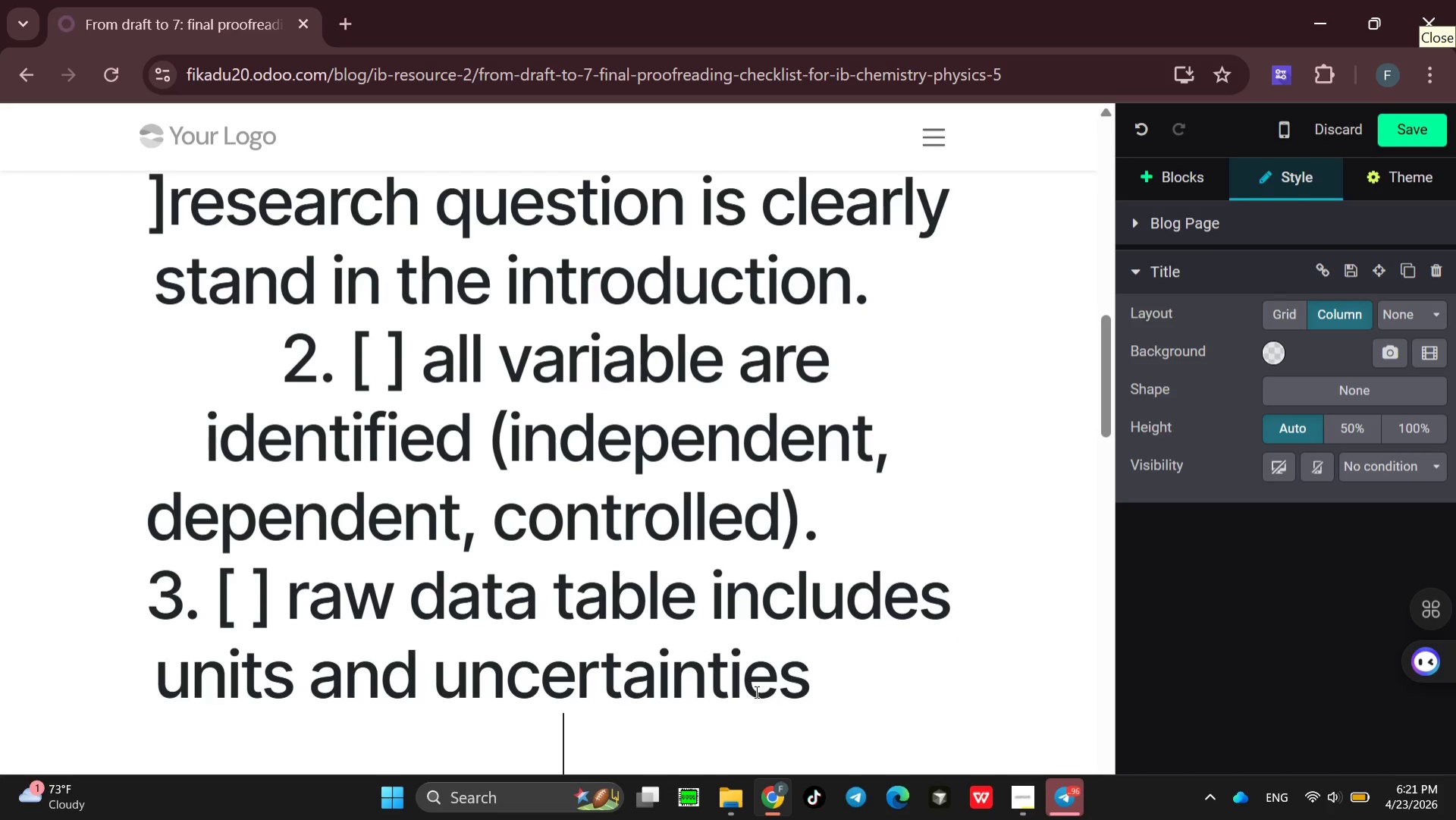 
key(4)
 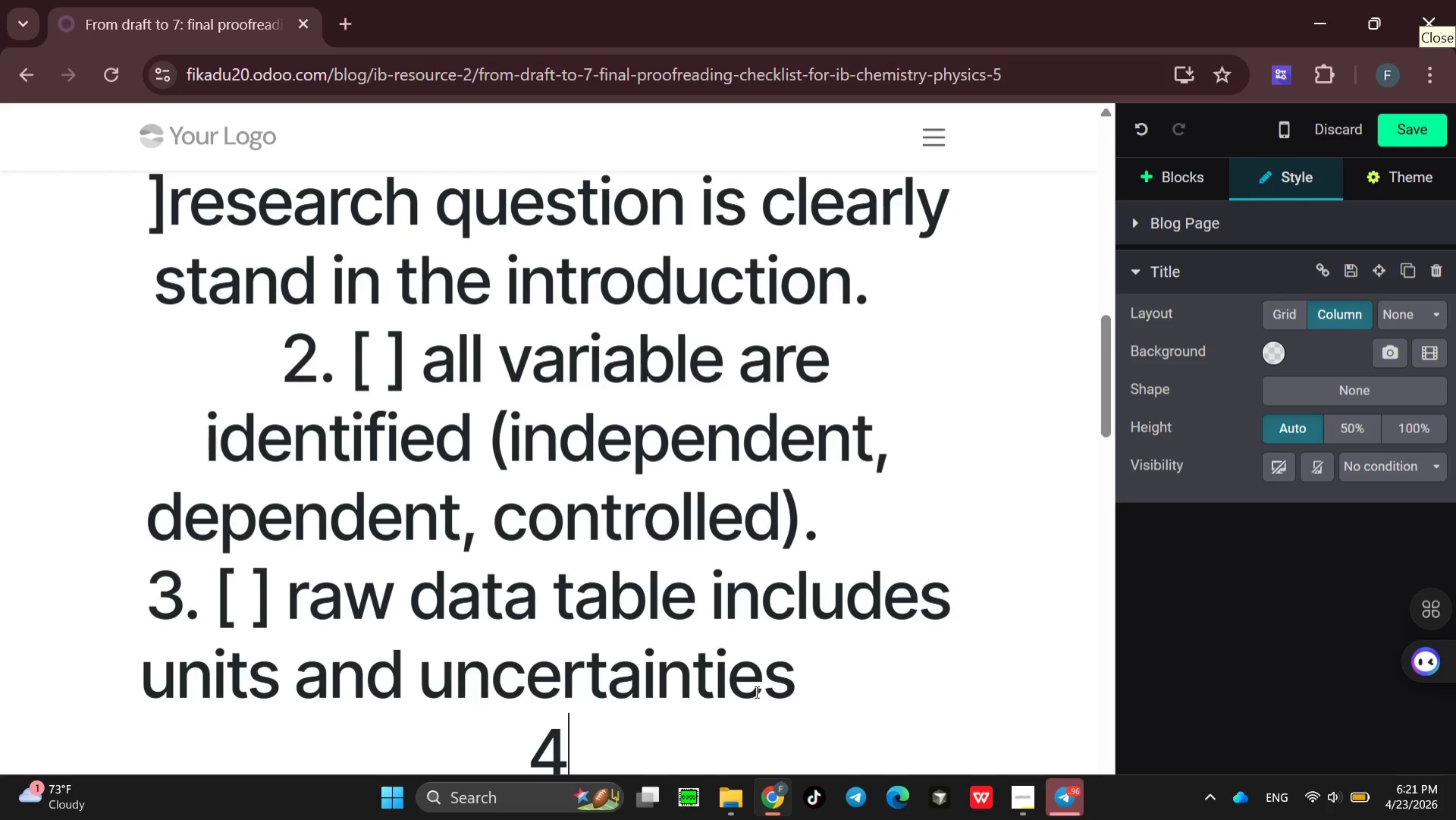 
key(Period)
 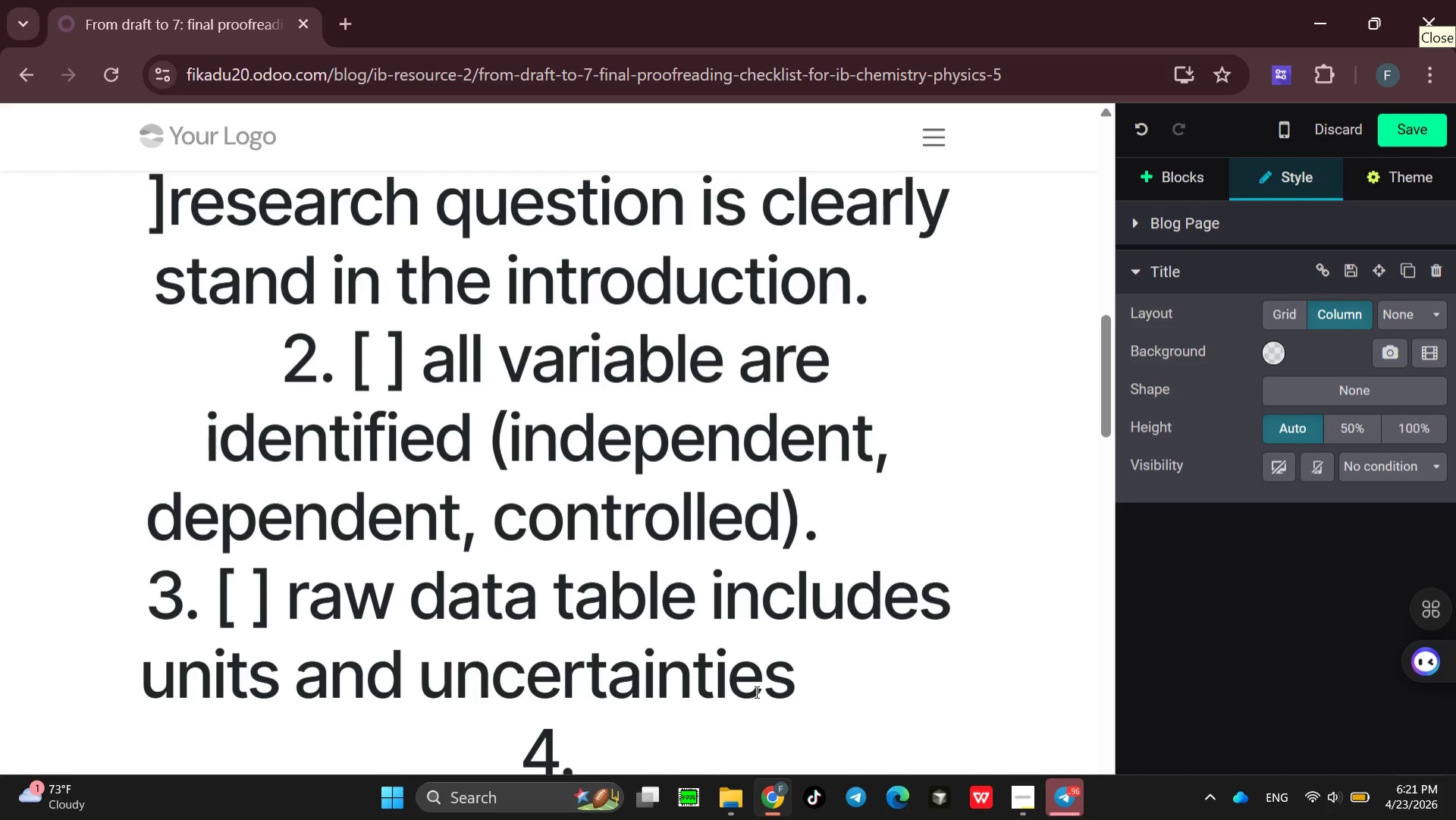 
key(Backspace)
 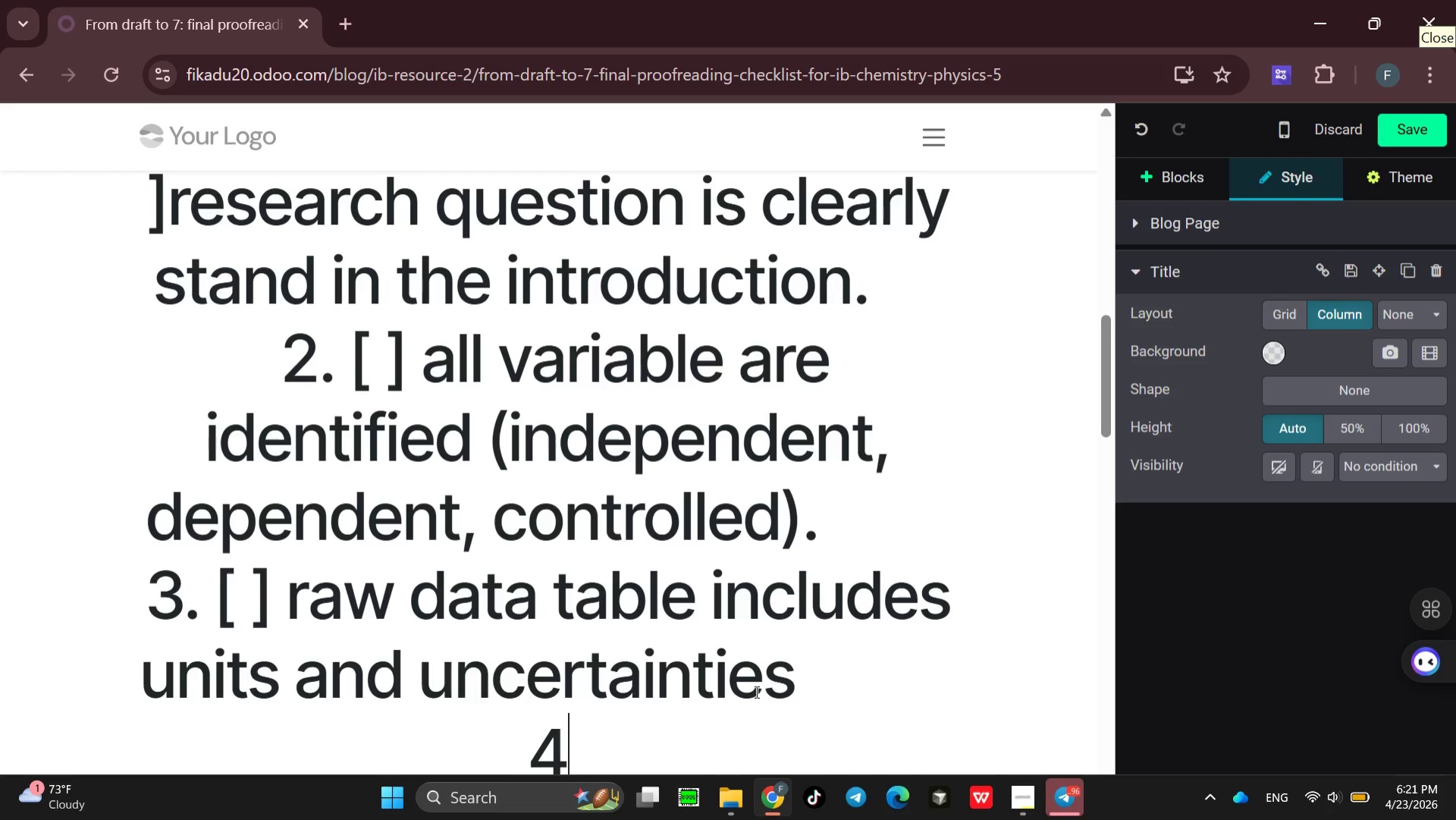 
key(Backspace)
 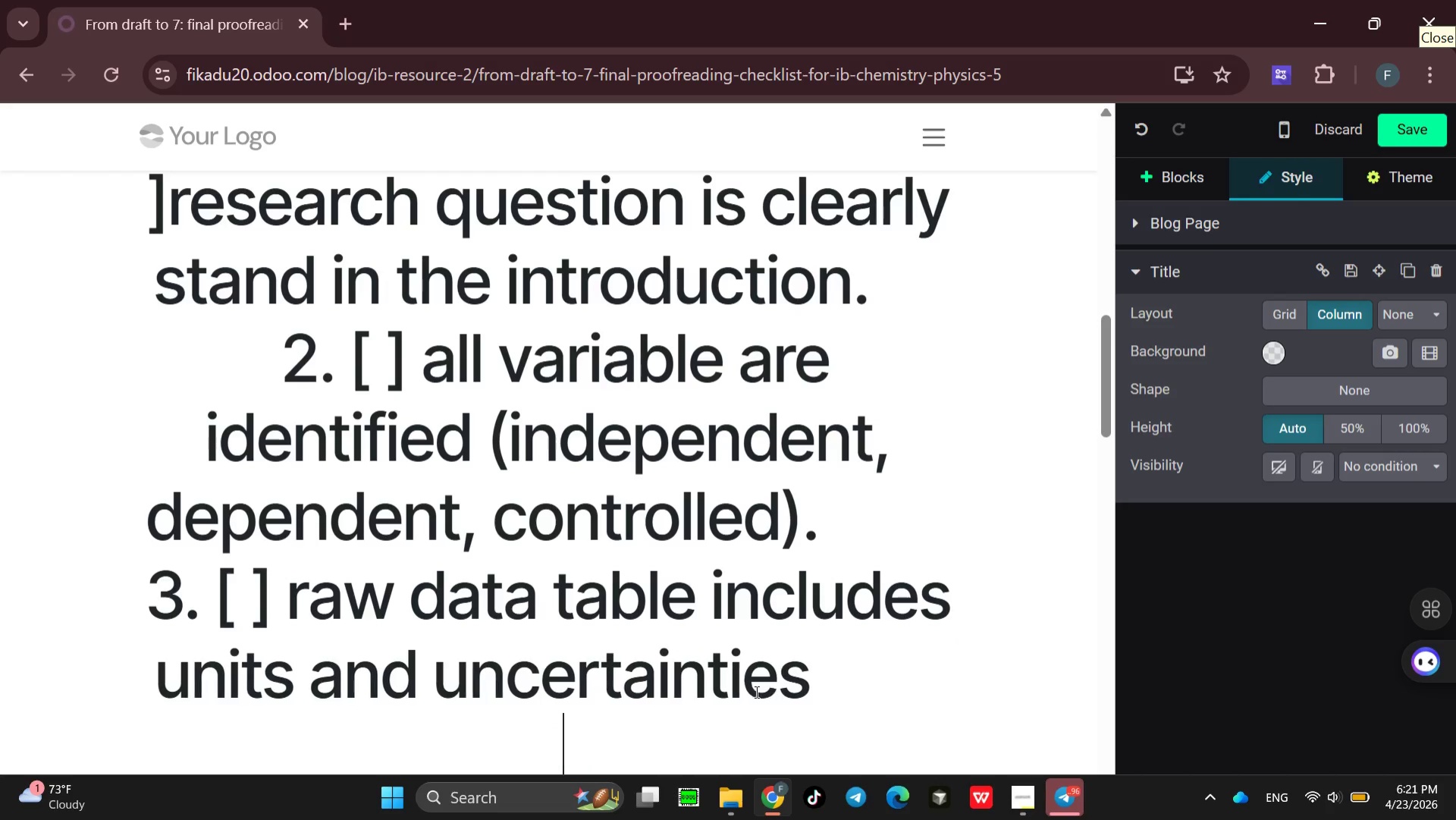 
key(Backspace)
 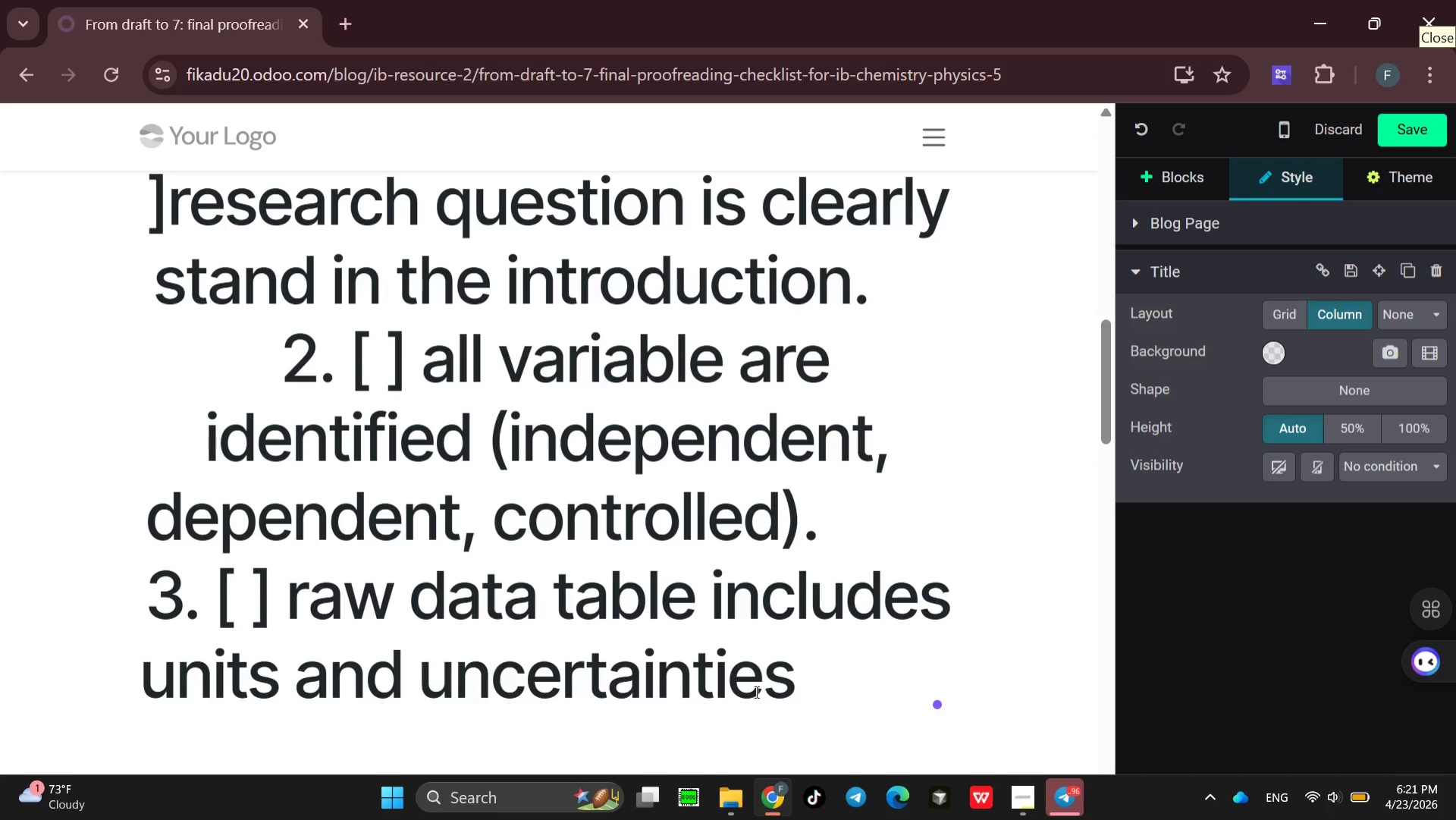 
key(Space)
 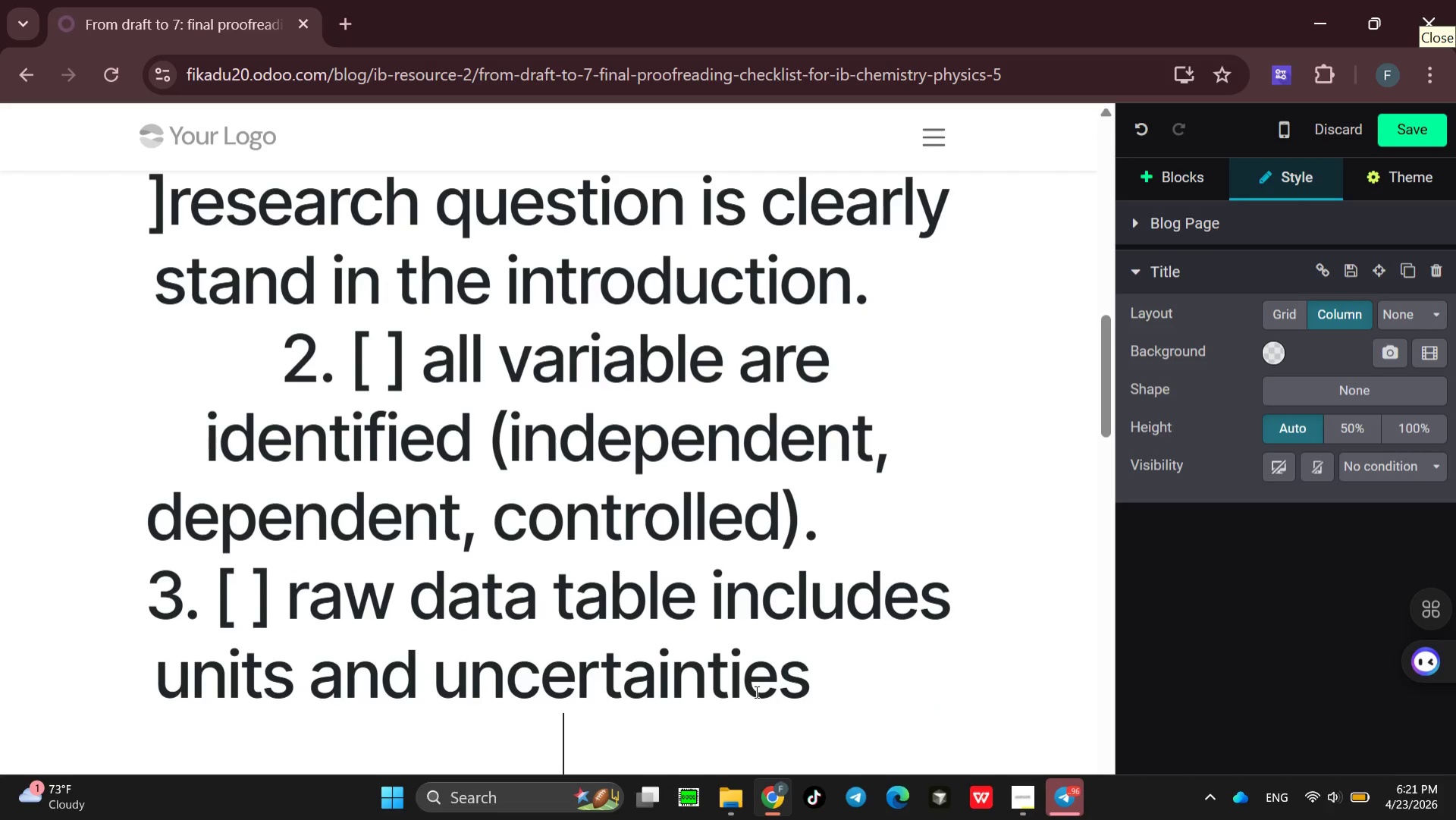 
key(4)
 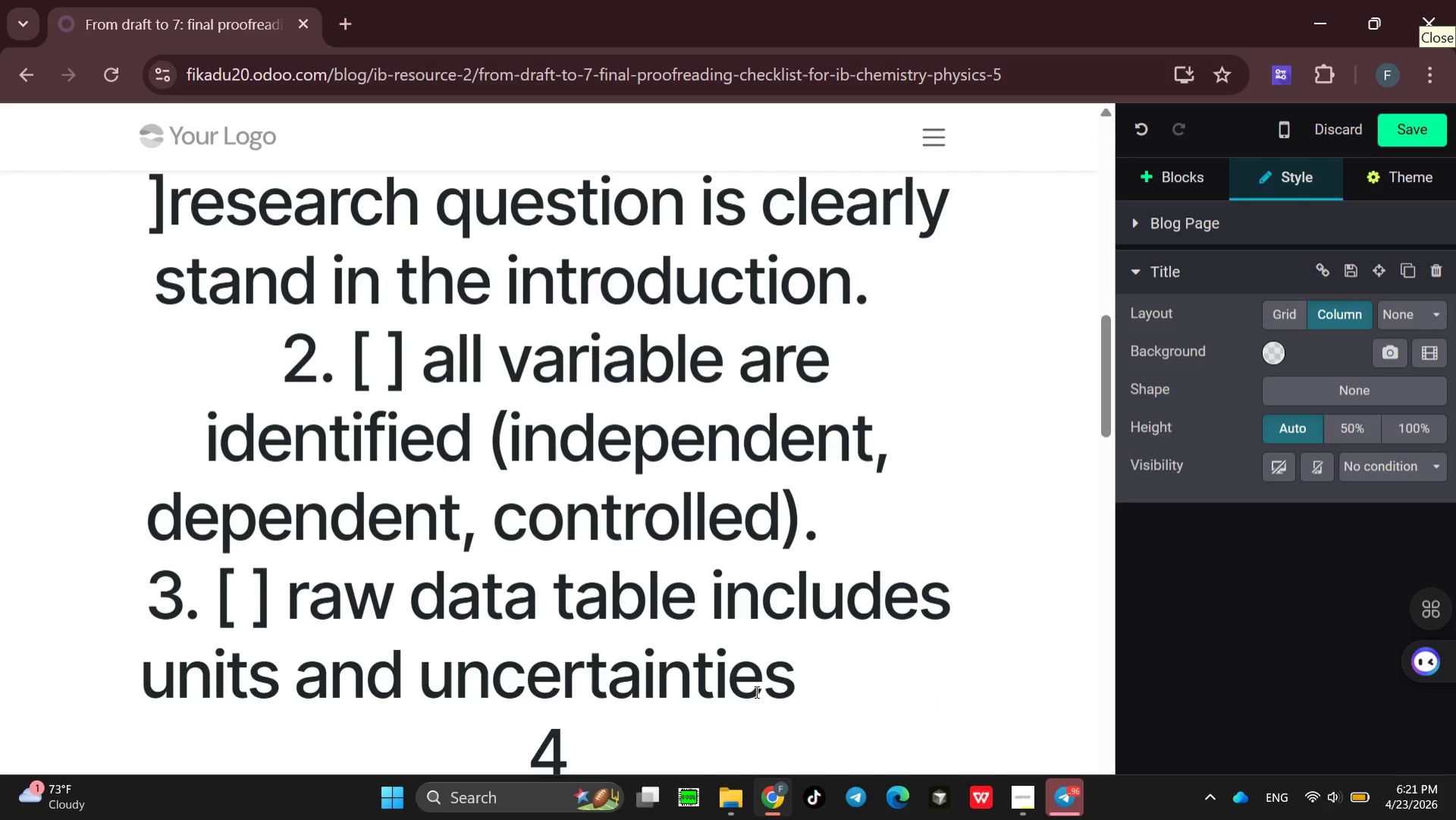 
key(Period)
 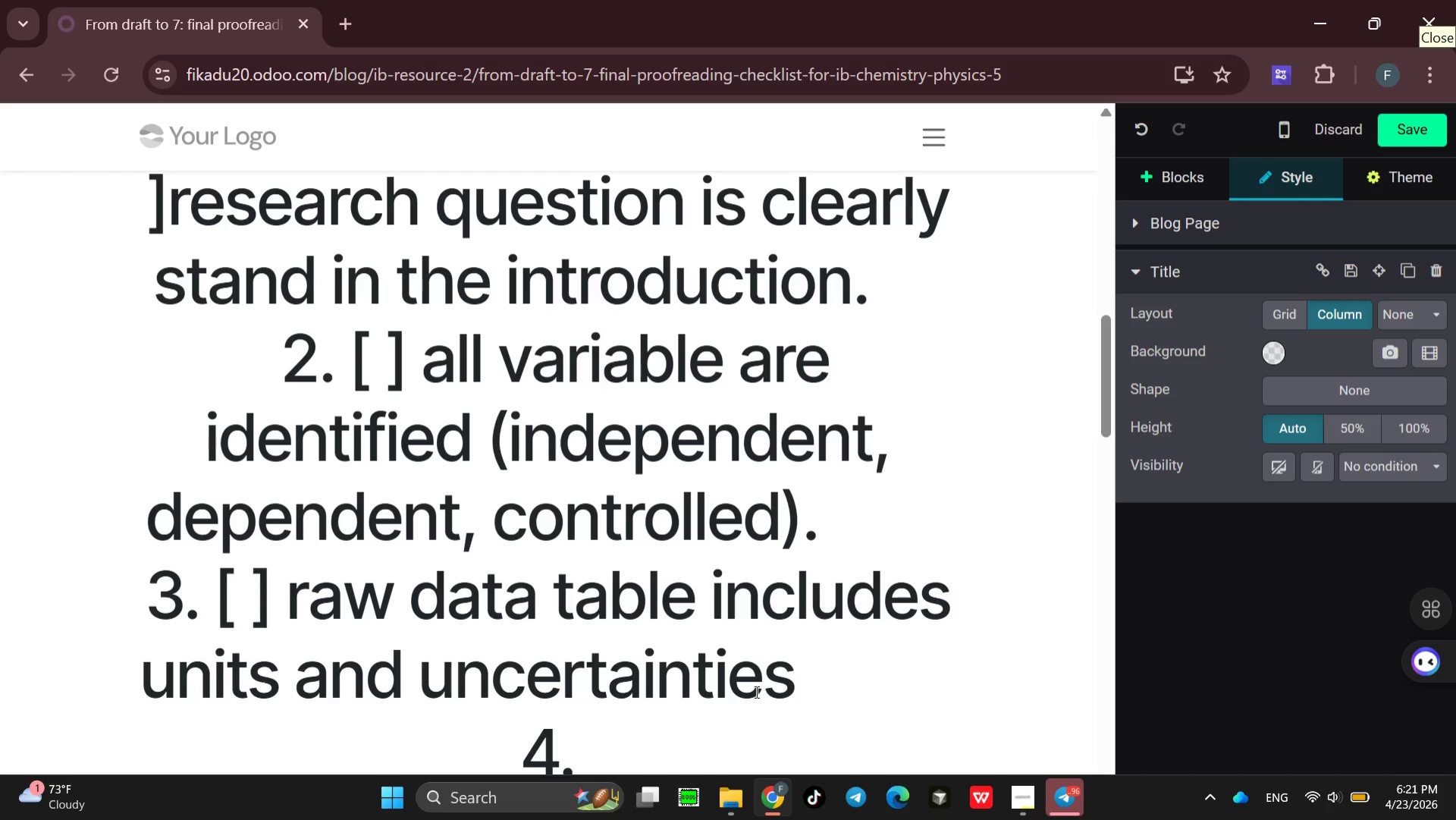 
key(Space)
 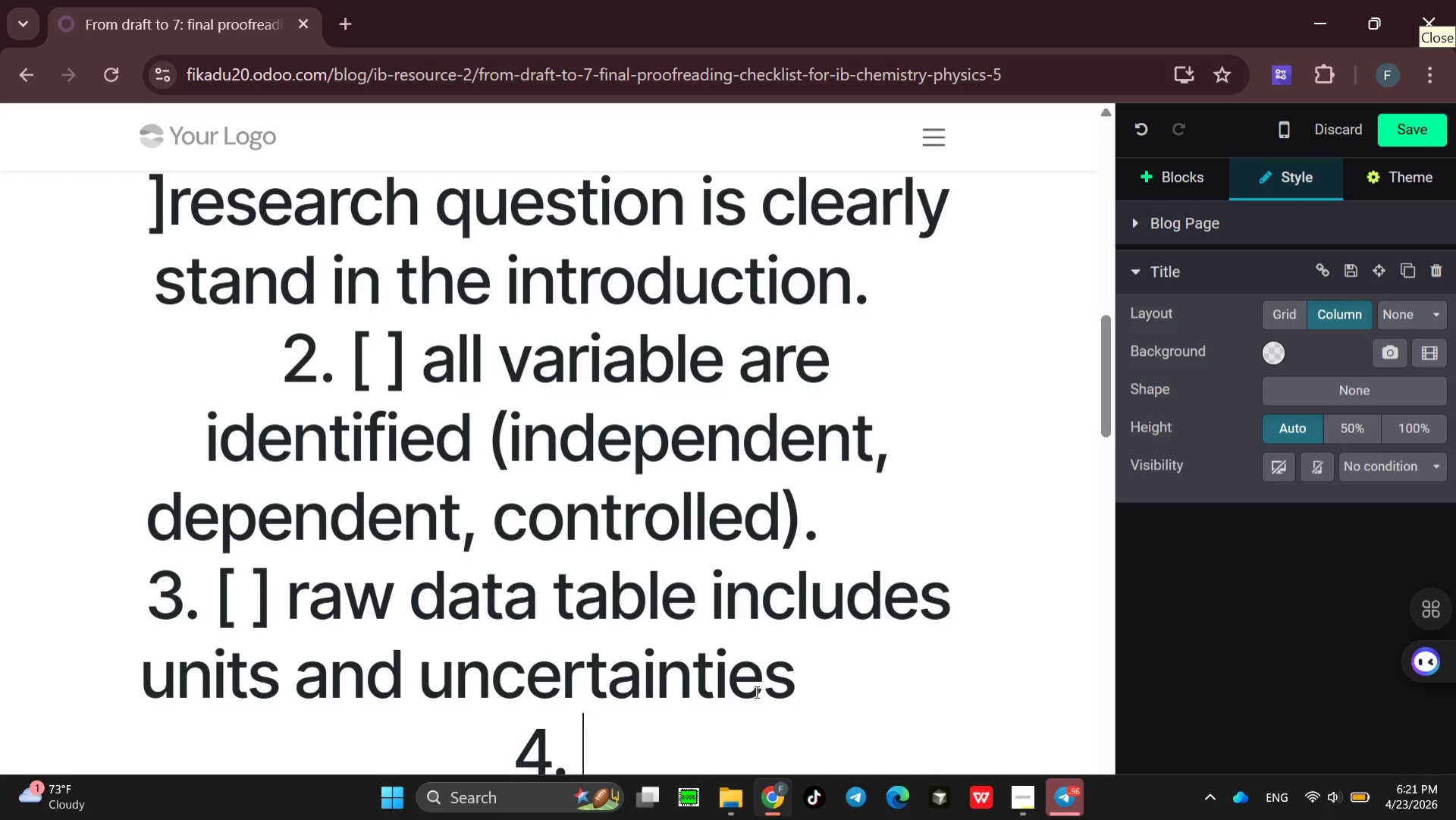 
key(BracketLeft)
 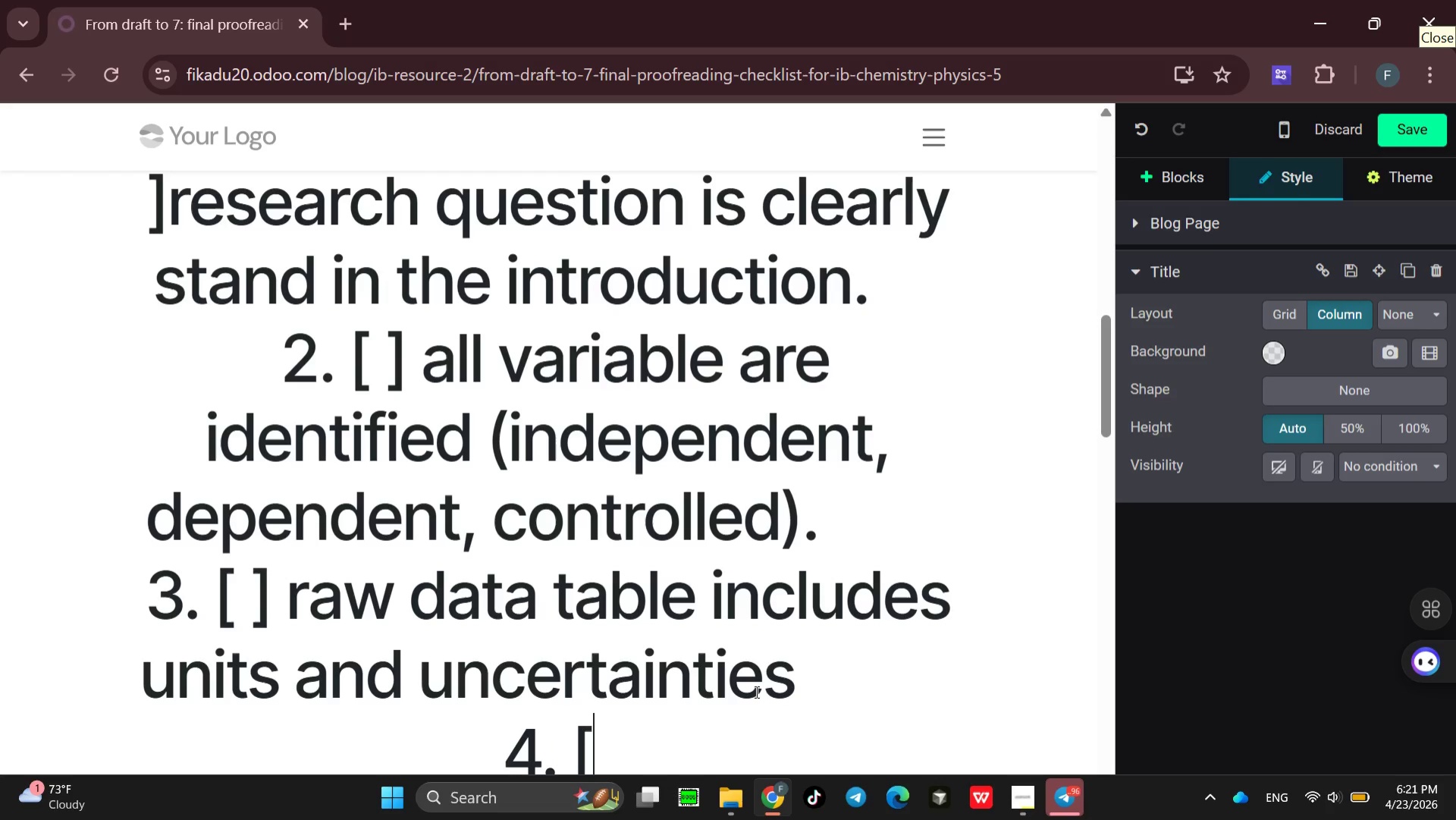 
key(Space)
 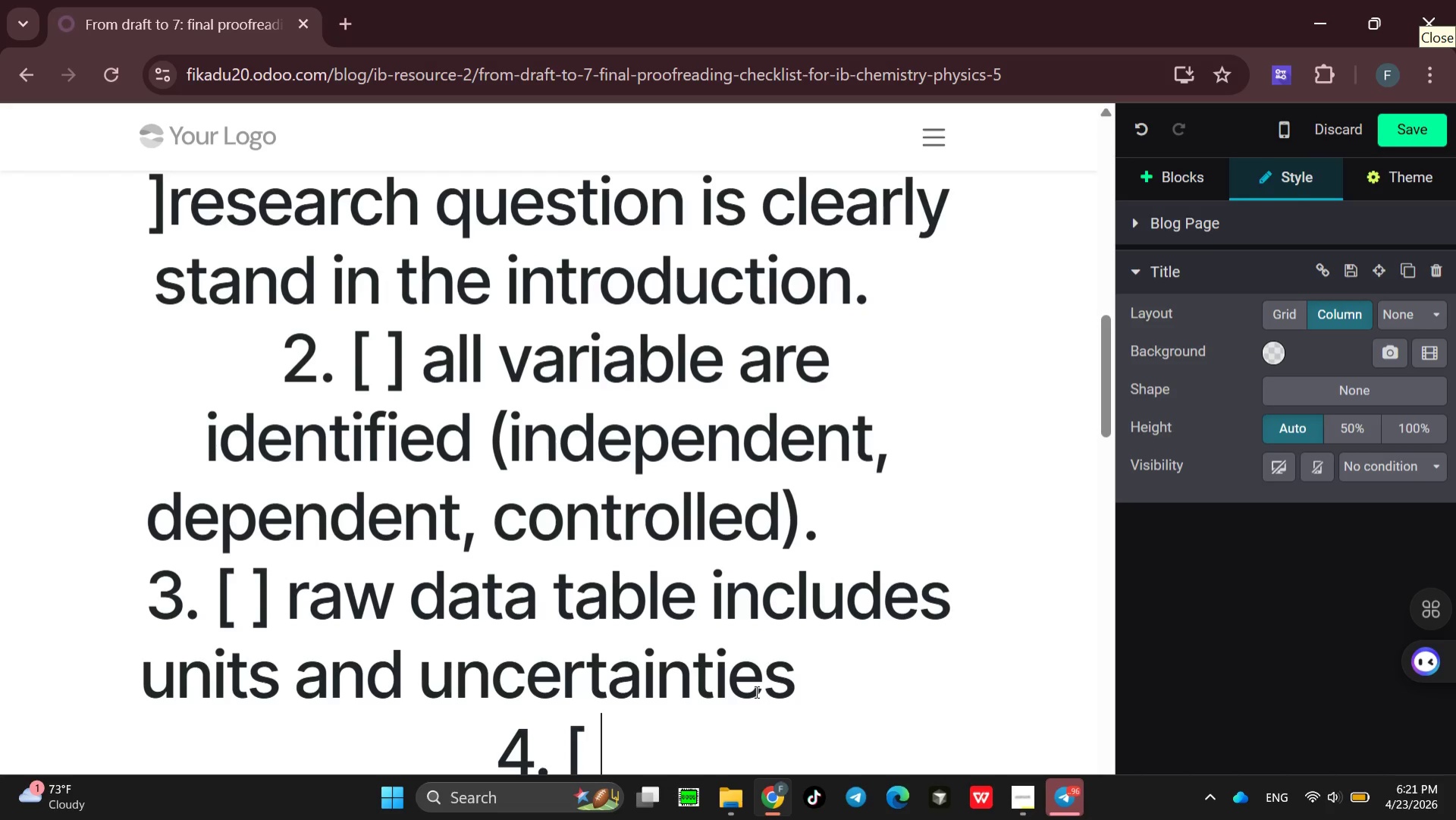 
key(BracketRight)
 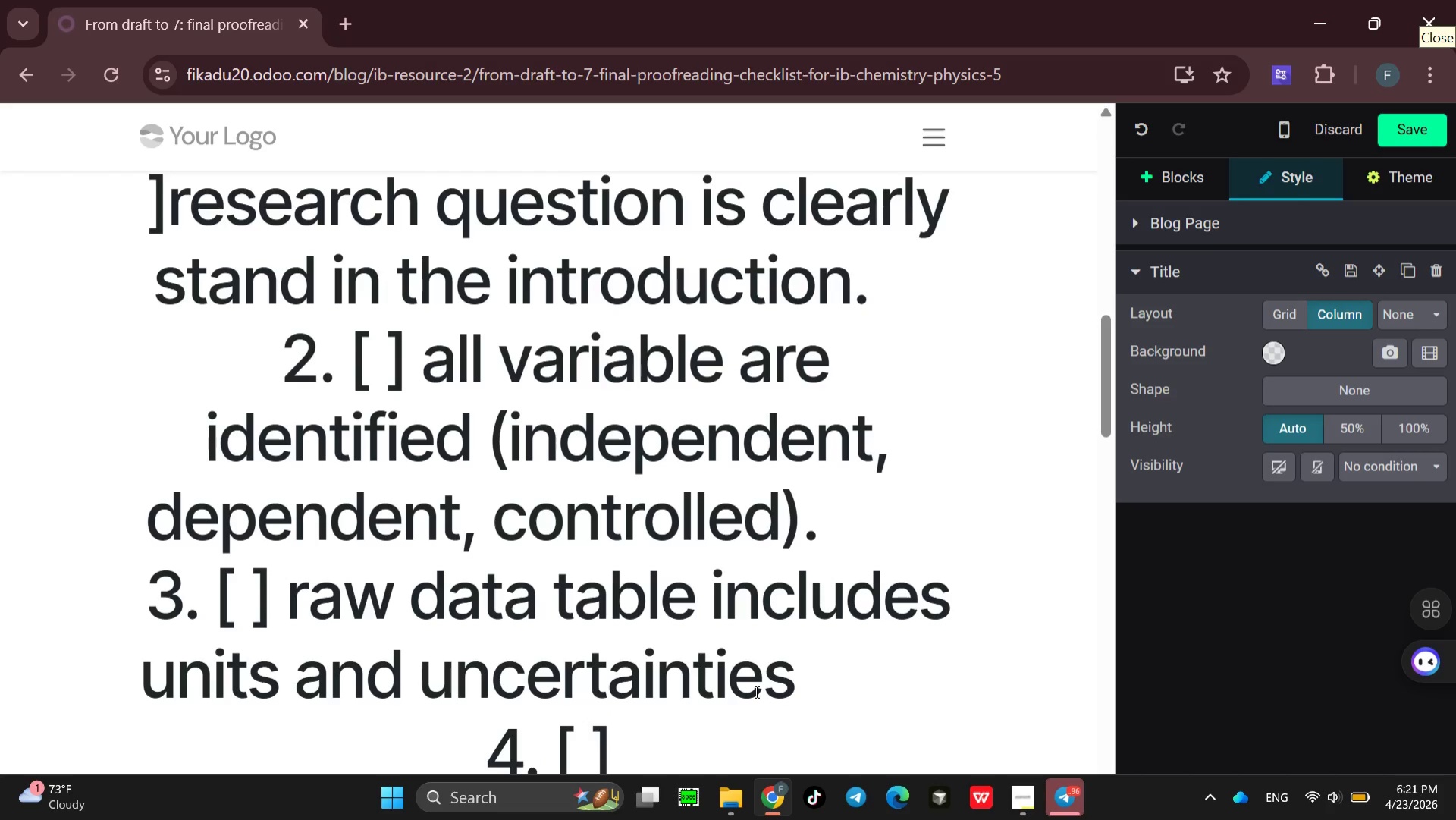 
key(Space)
 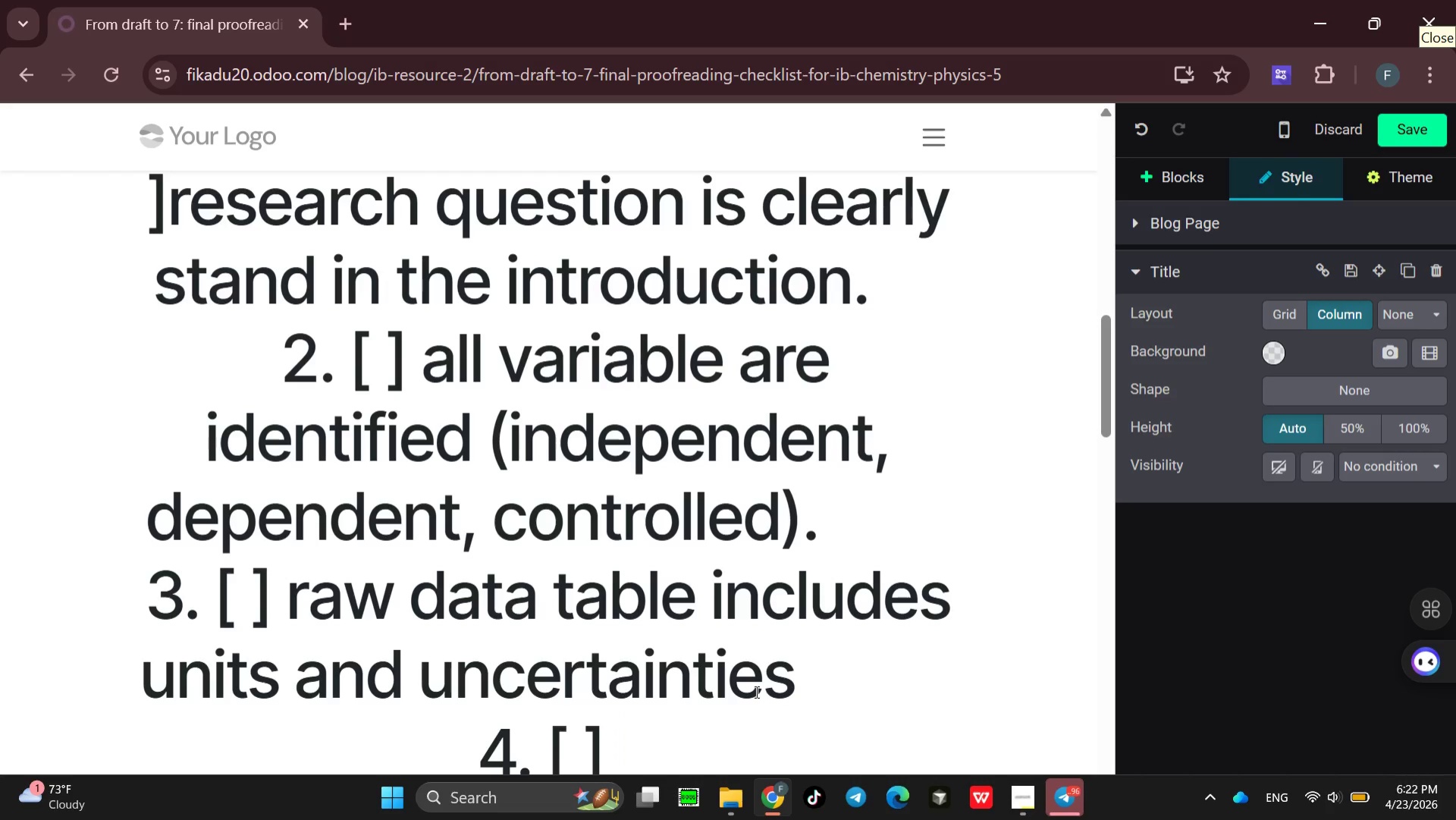 
type(processed )
 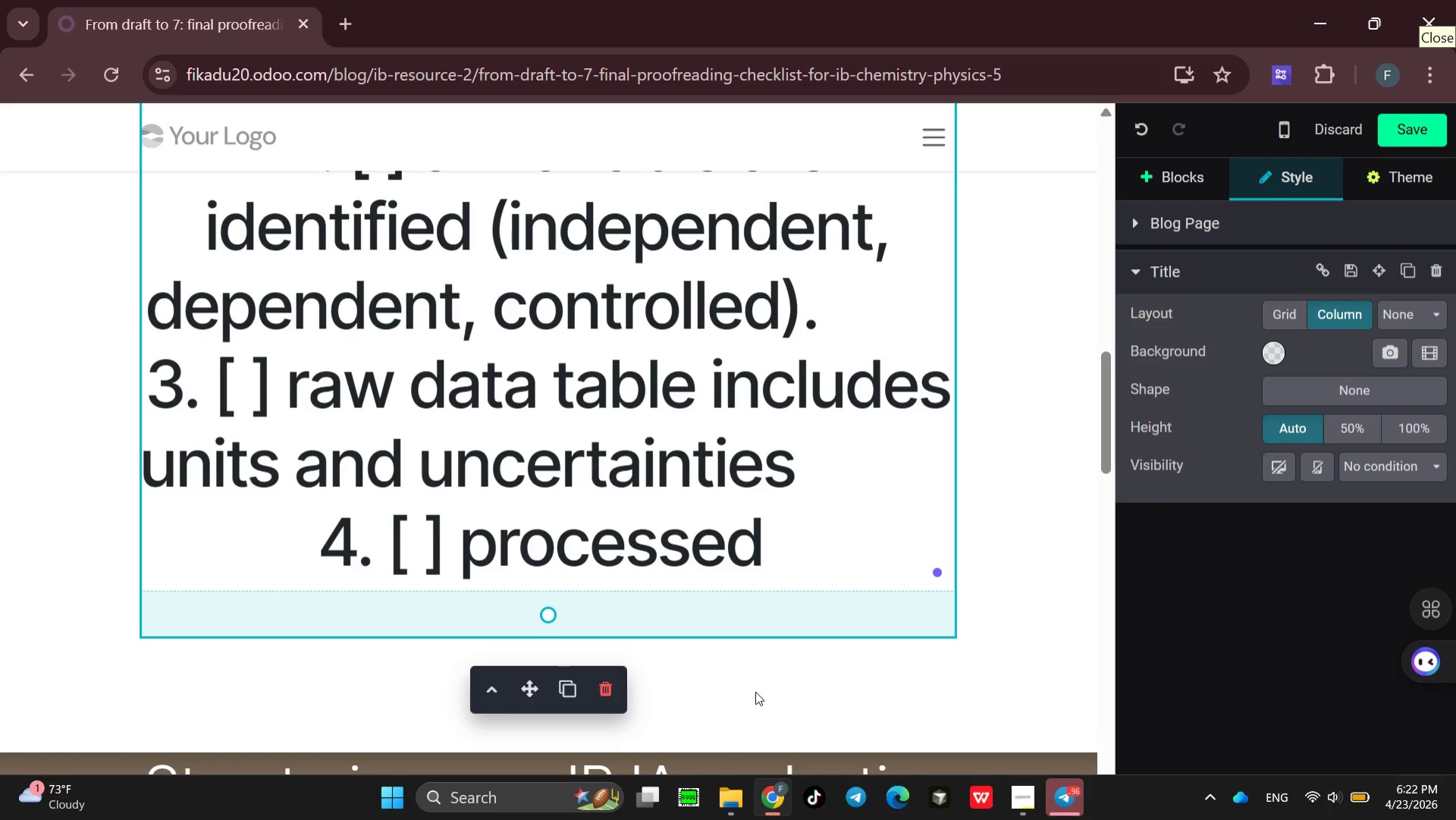 
wait(5.64)
 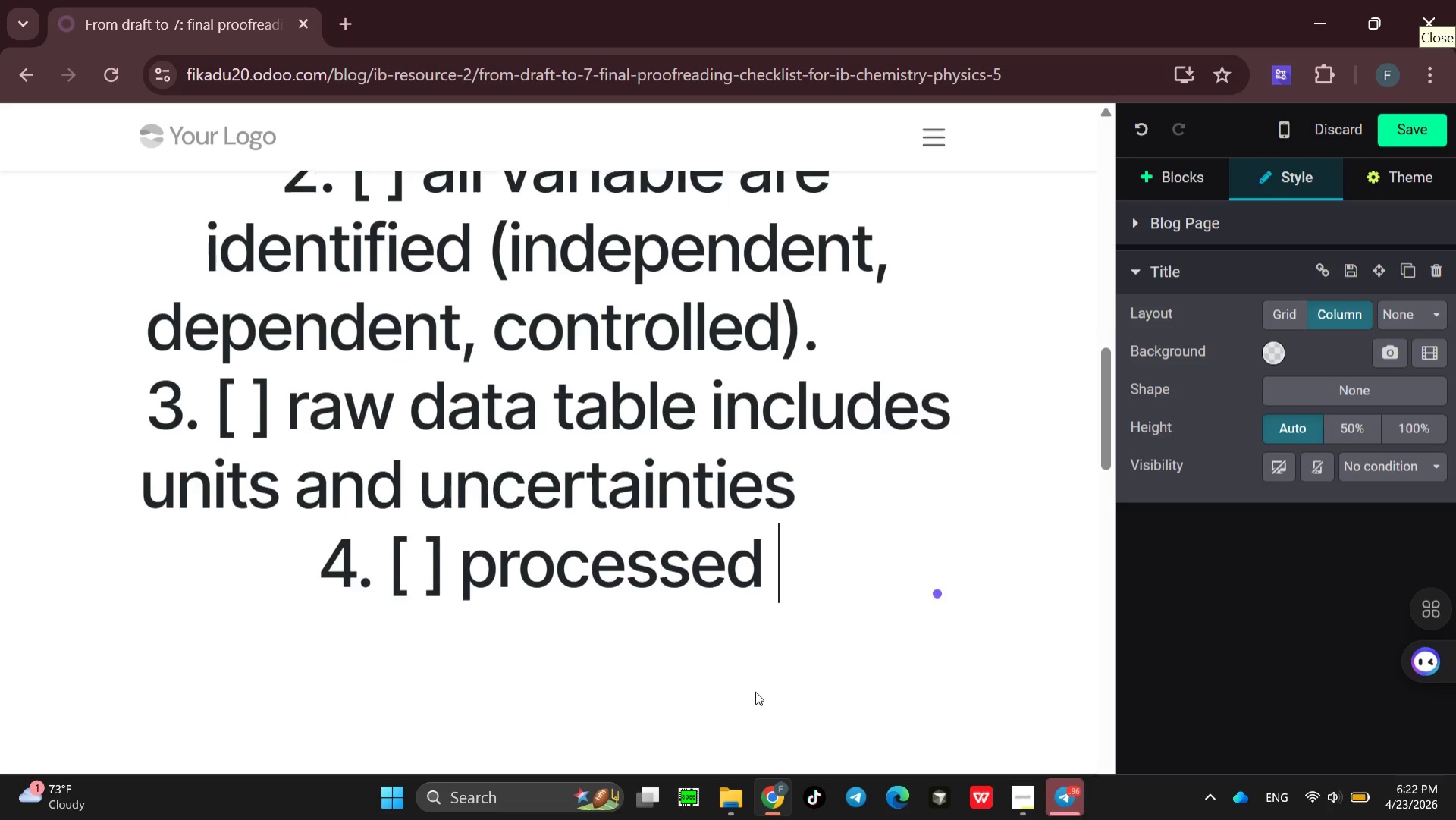 
type(data )
 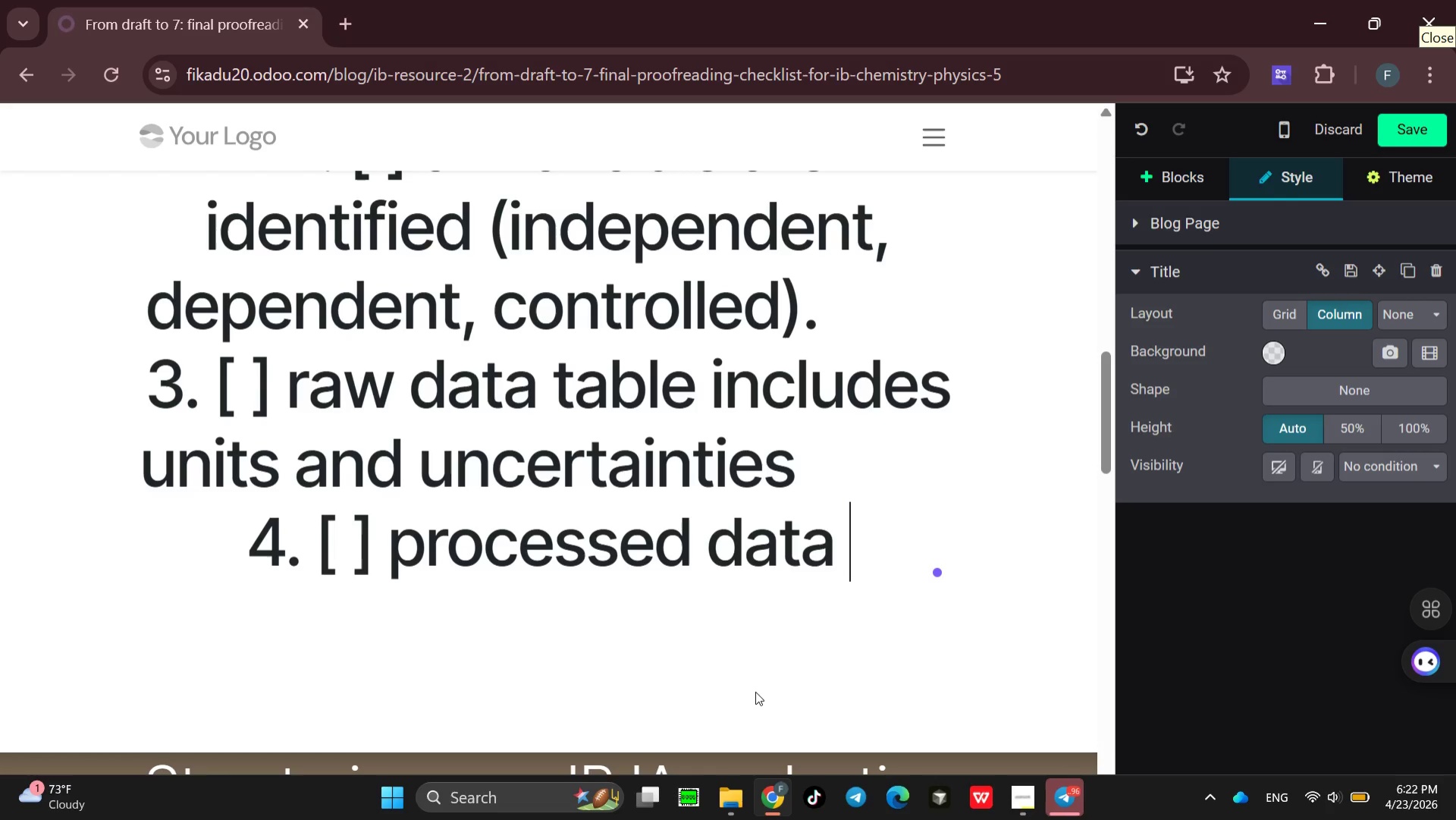 
type(table include )
 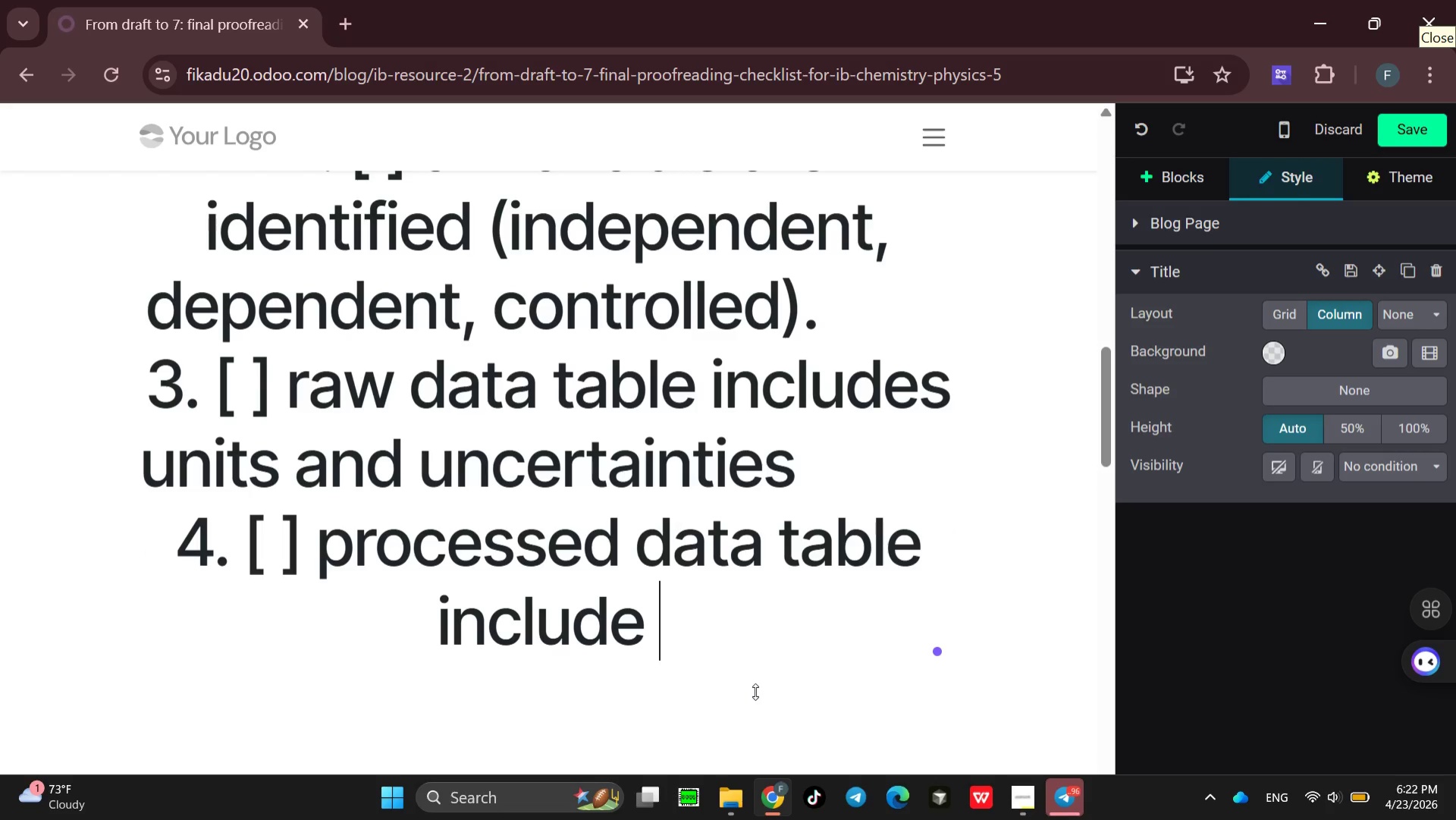 
type(units and )
 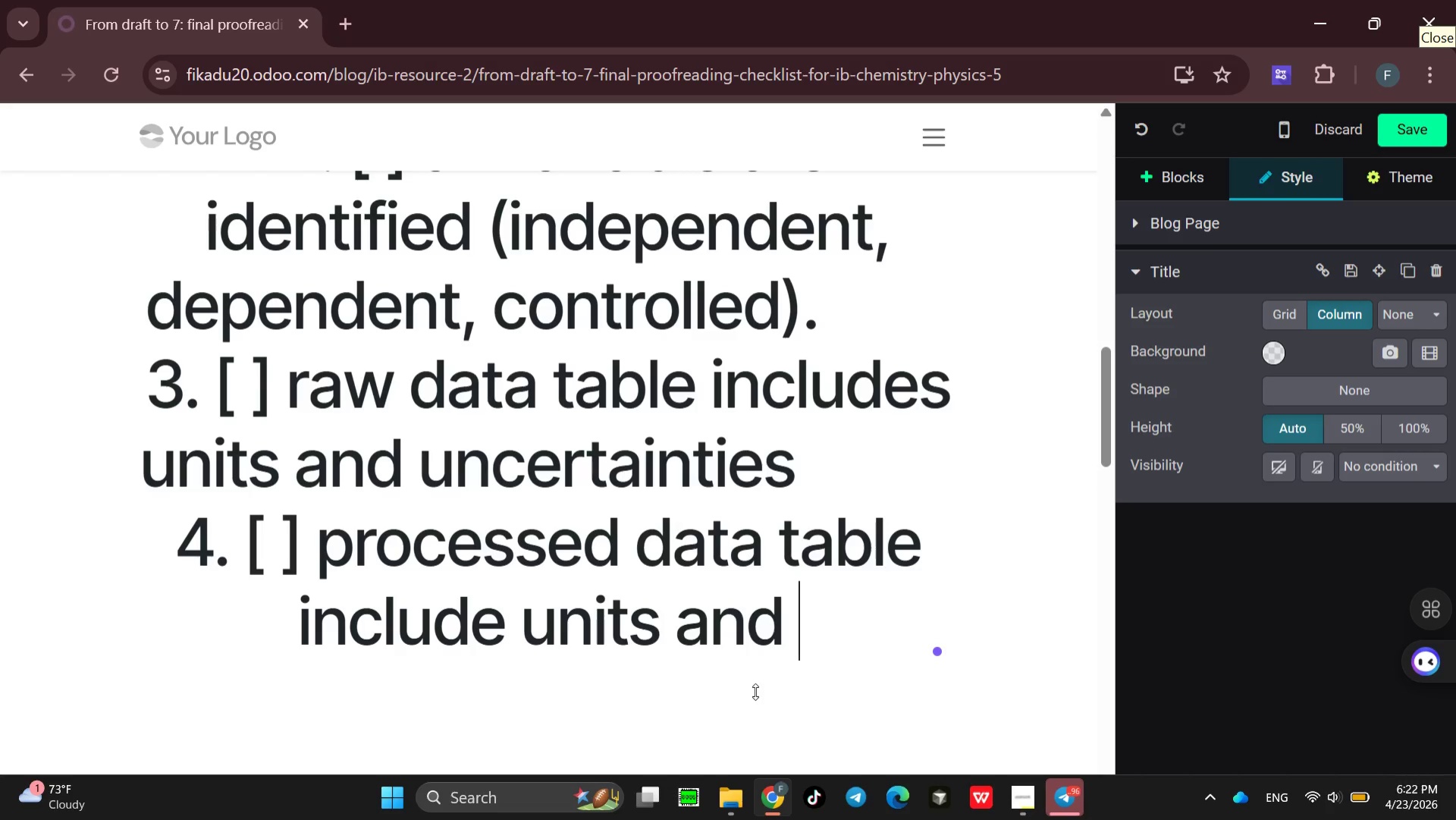 
wait(14.58)
 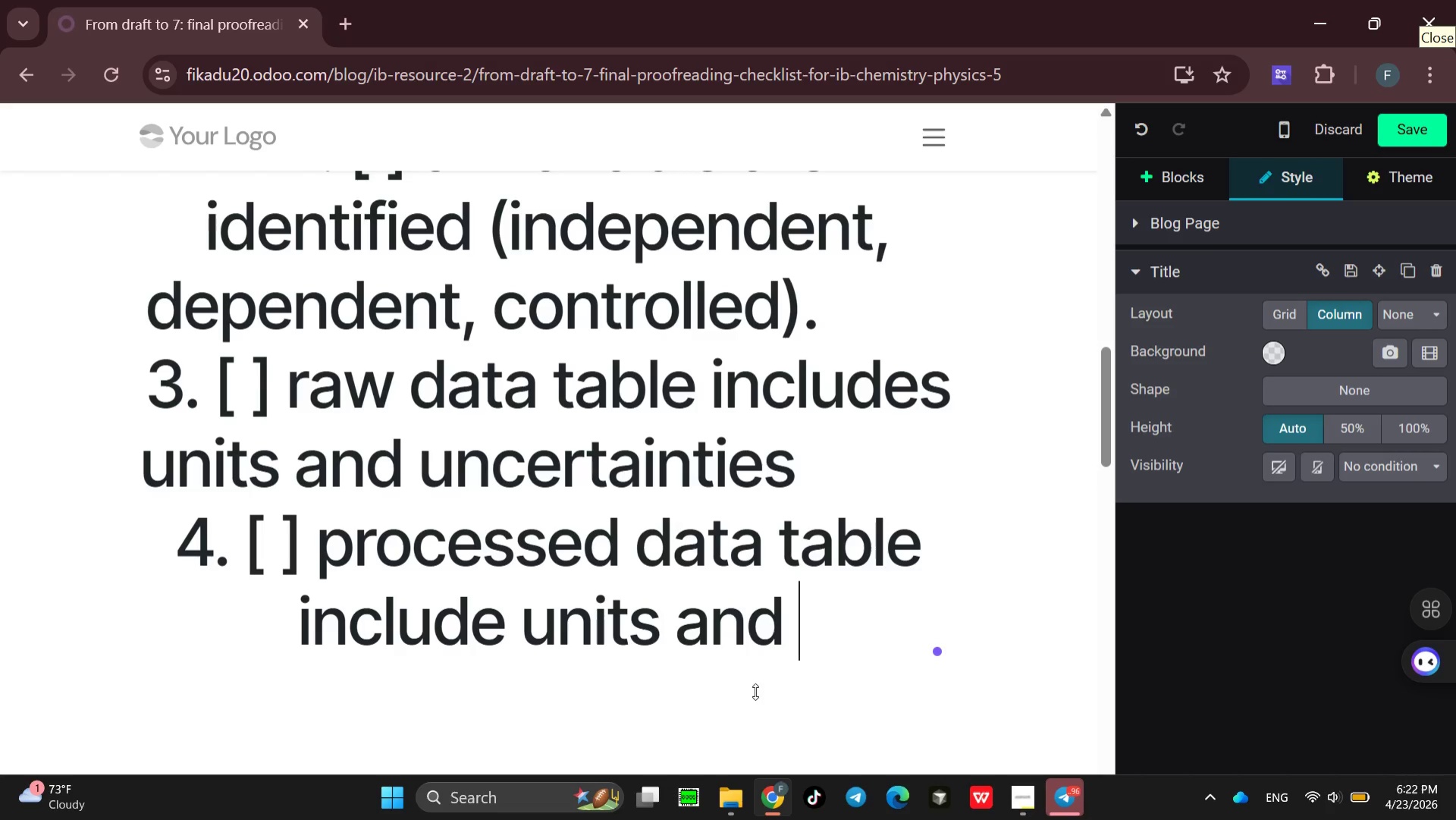 
key(Backspace)
 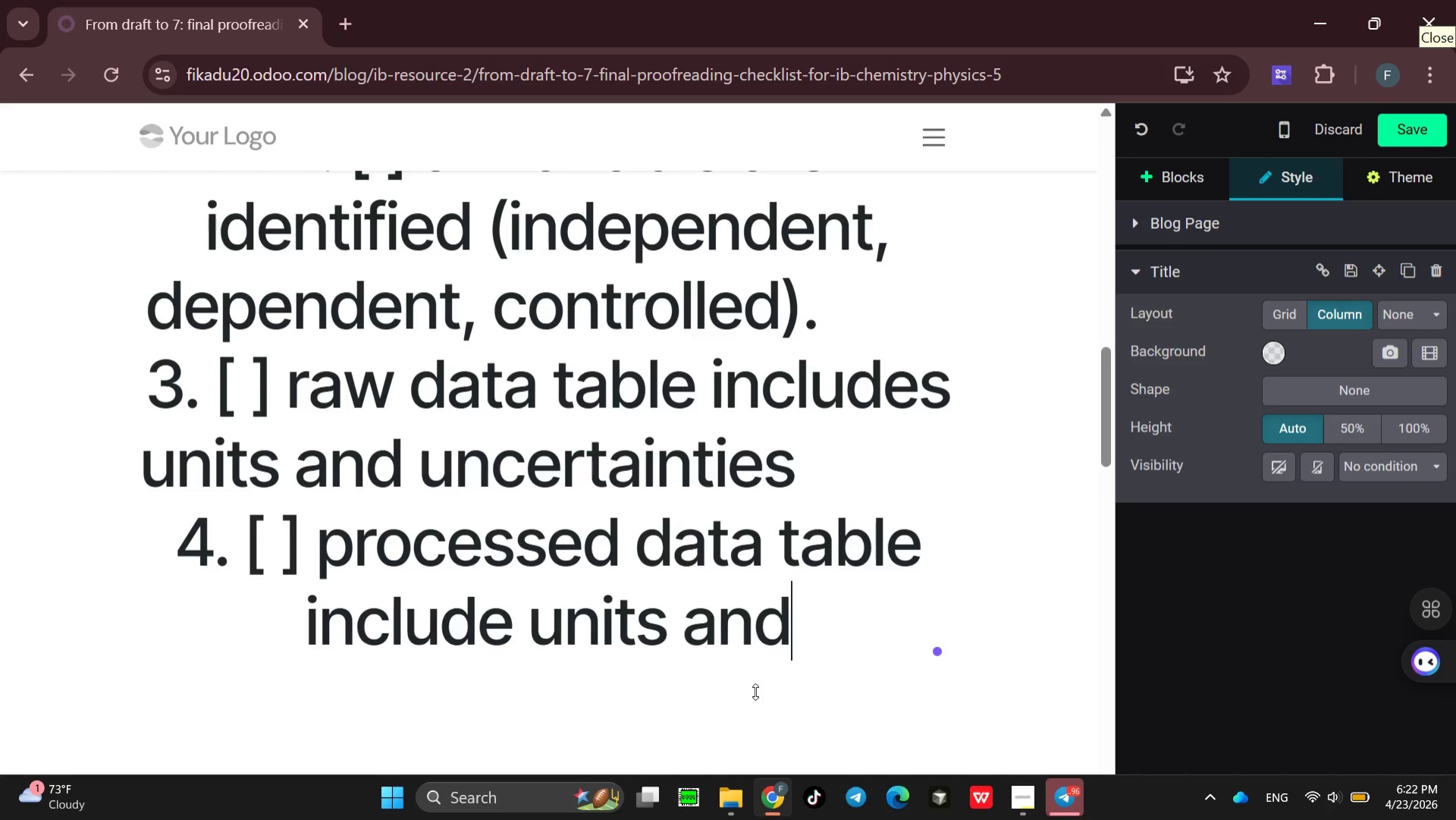 
key(Backspace)
 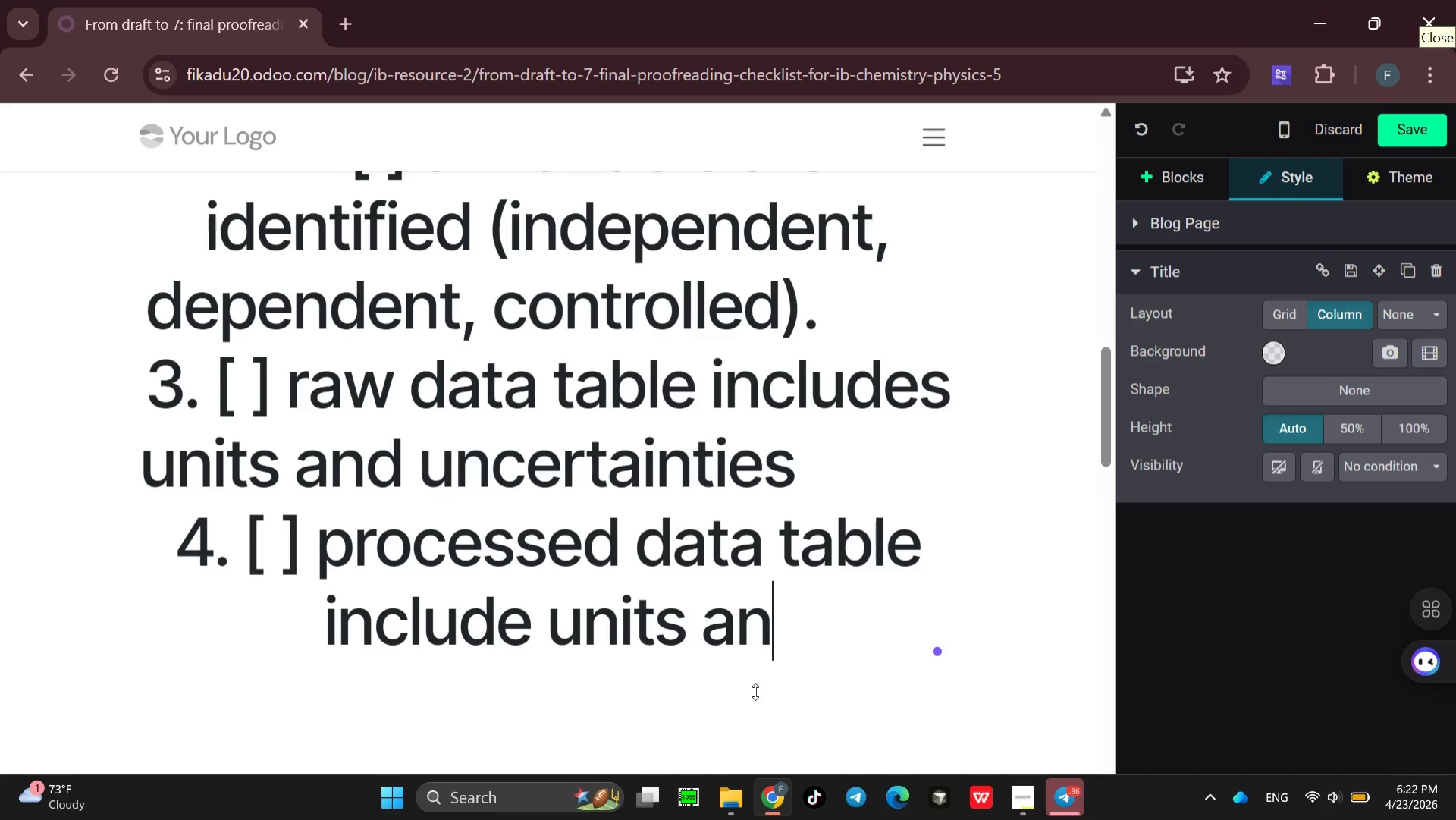 
key(Backspace)
 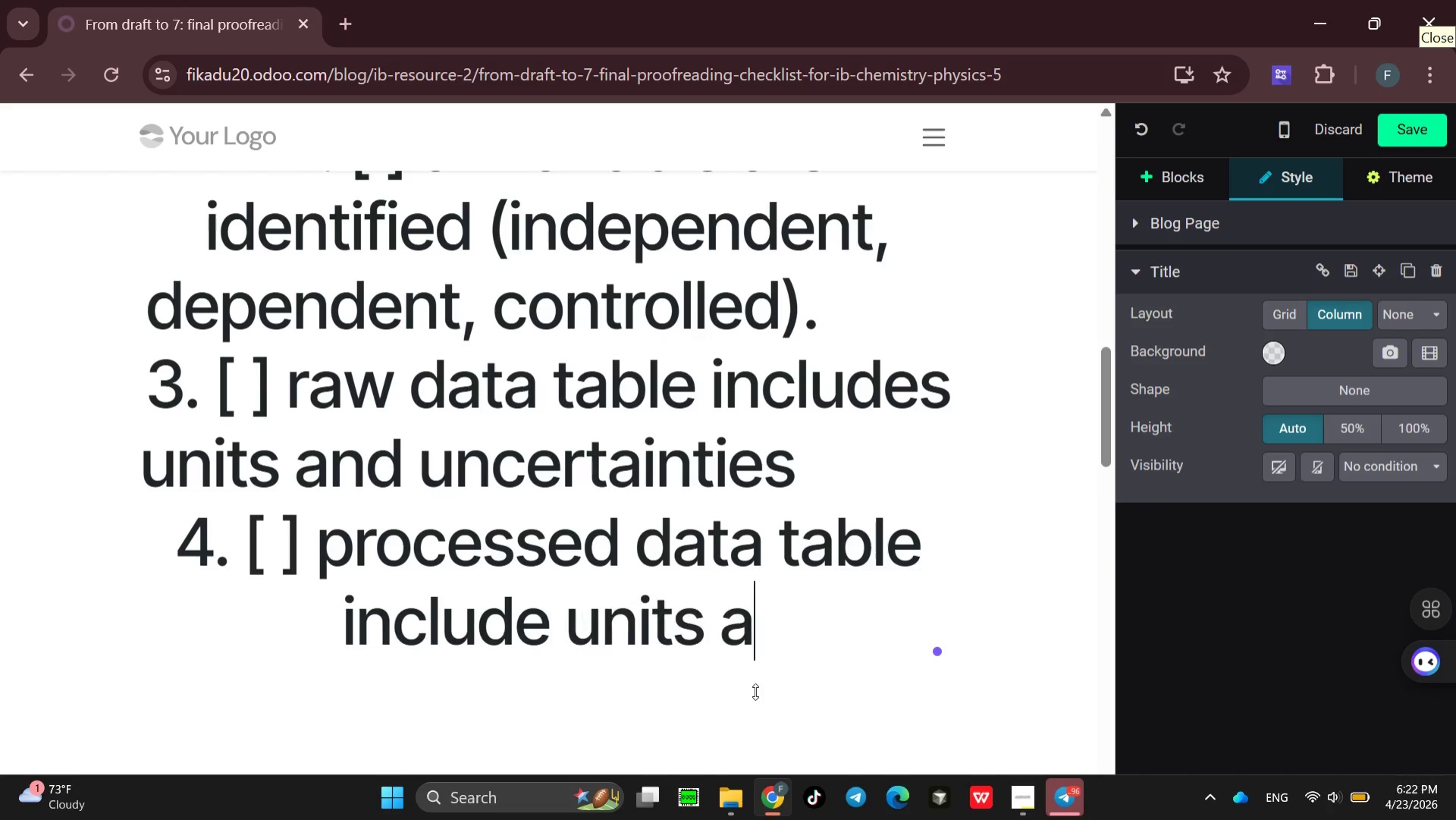 
key(Backspace)
 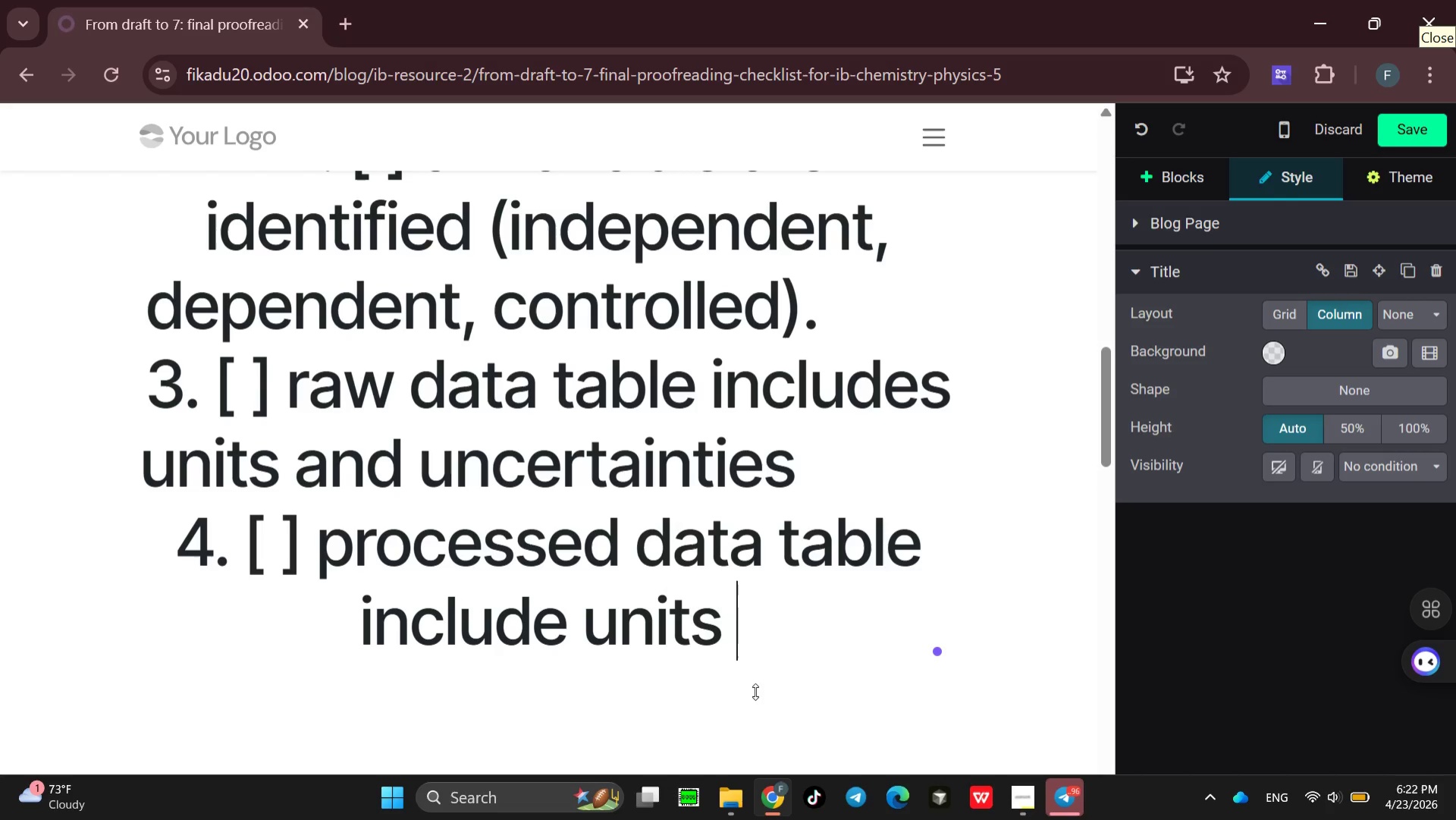 
key(Backspace)
 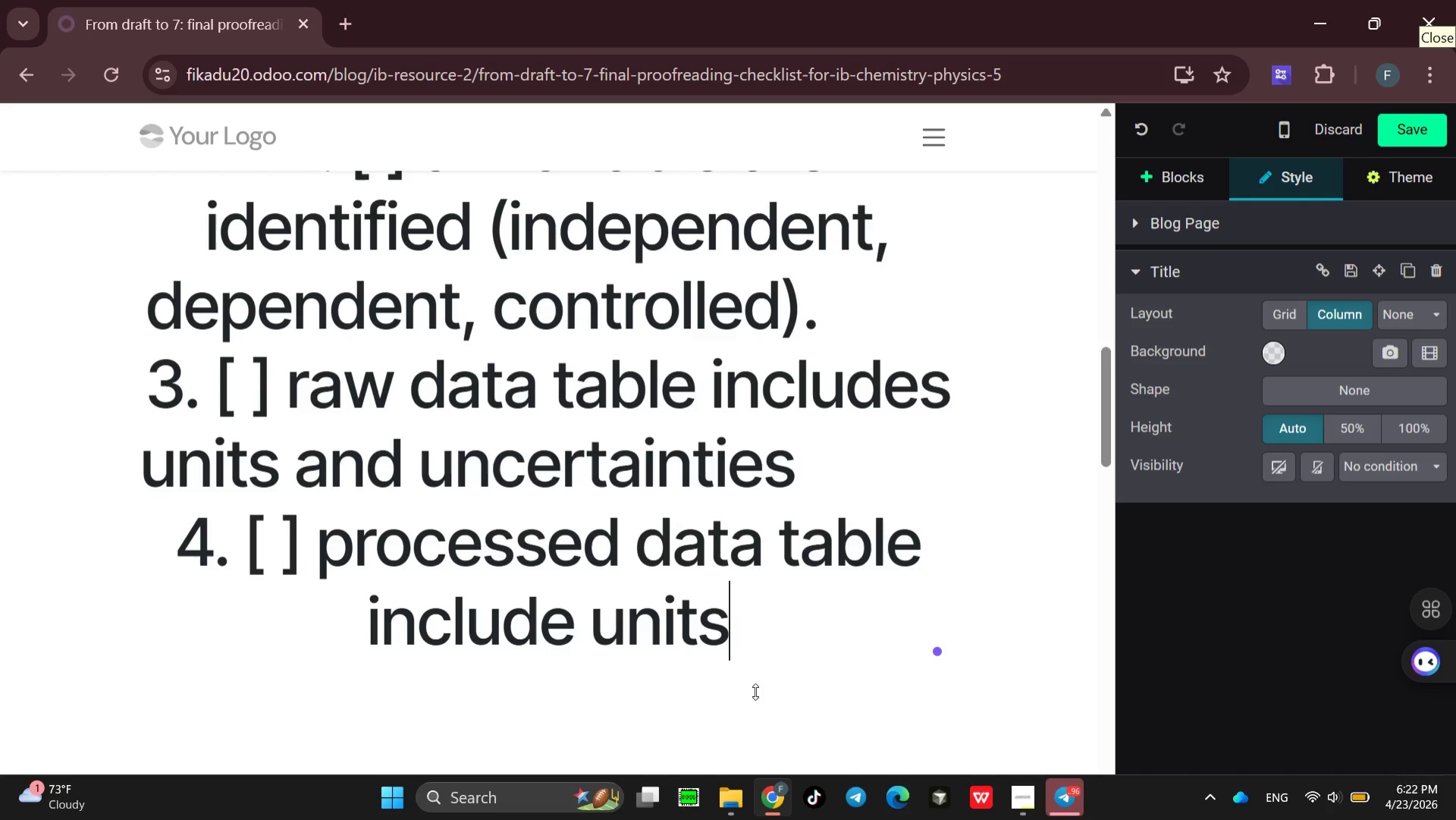 
key(Backspace)
 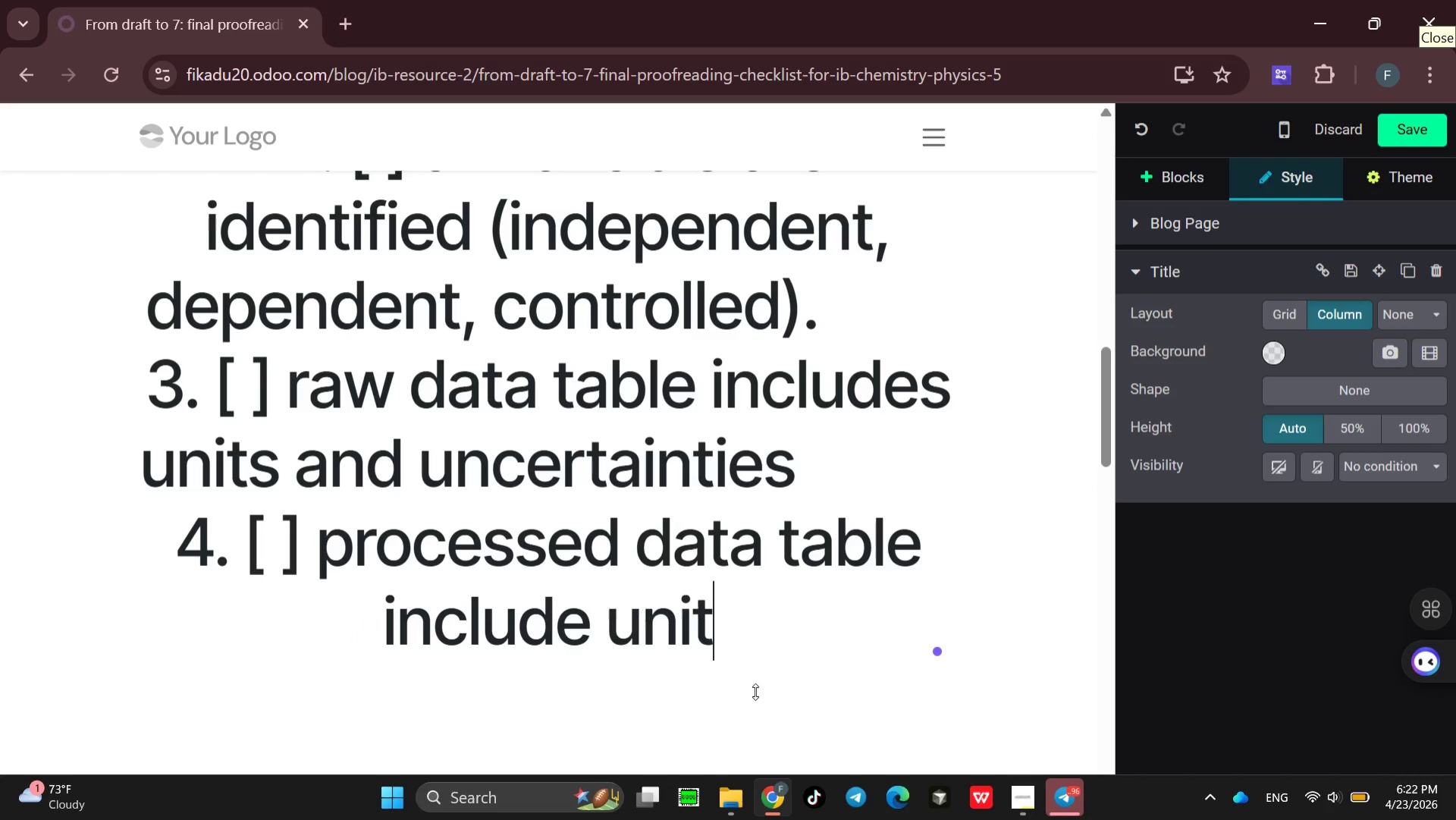 
key(Backspace)
 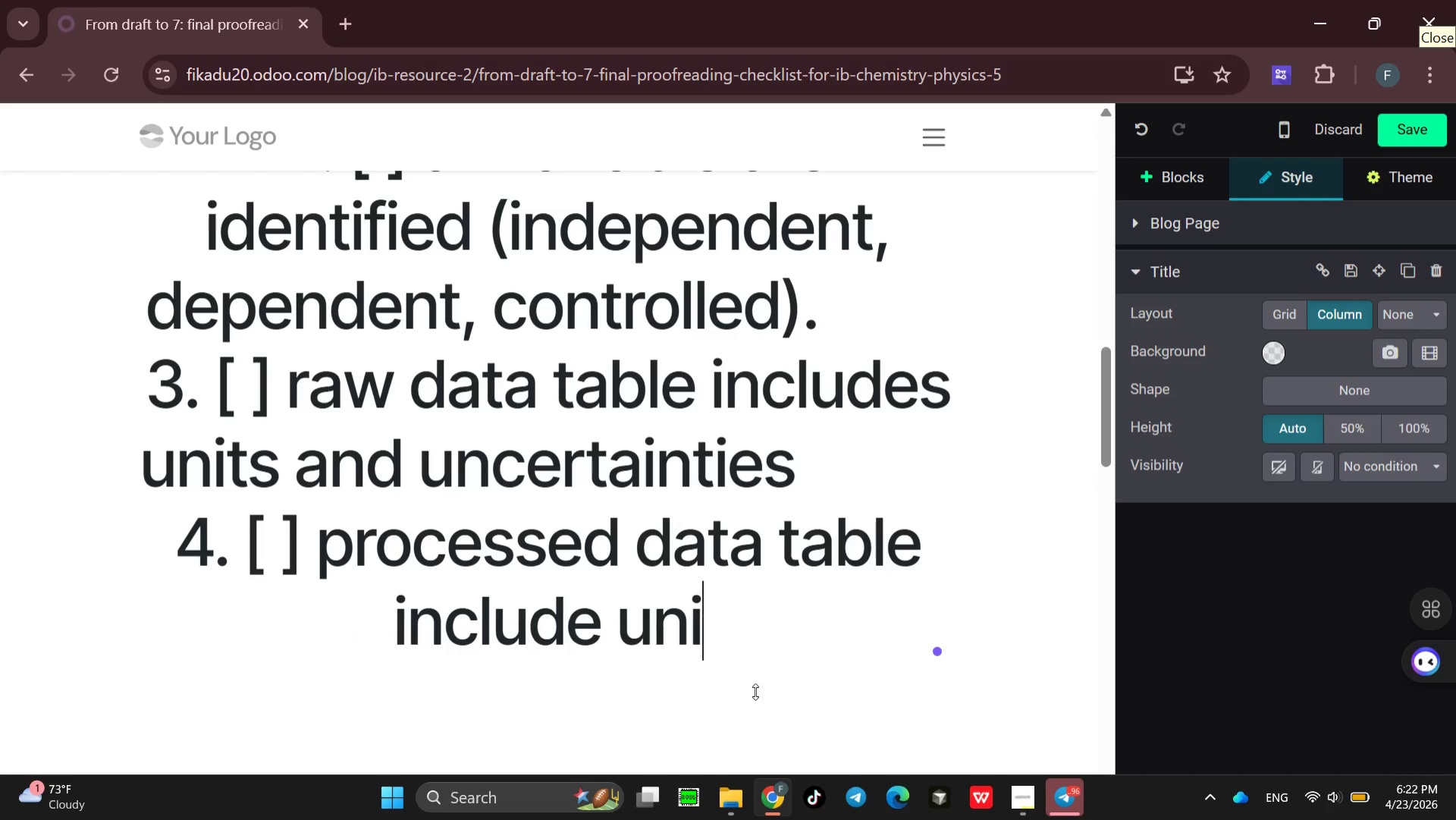 
key(Backspace)
 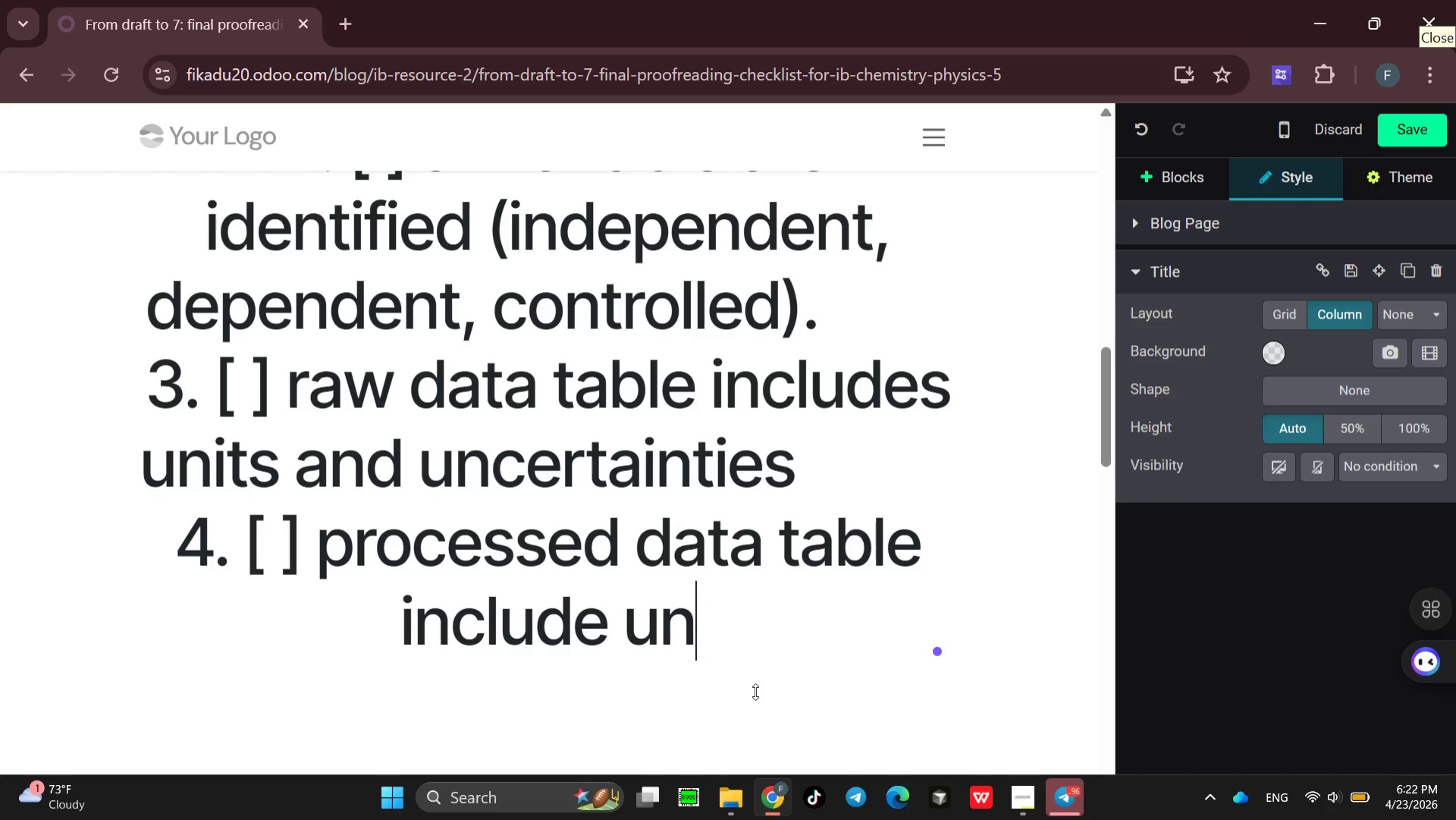 
key(Backspace)
 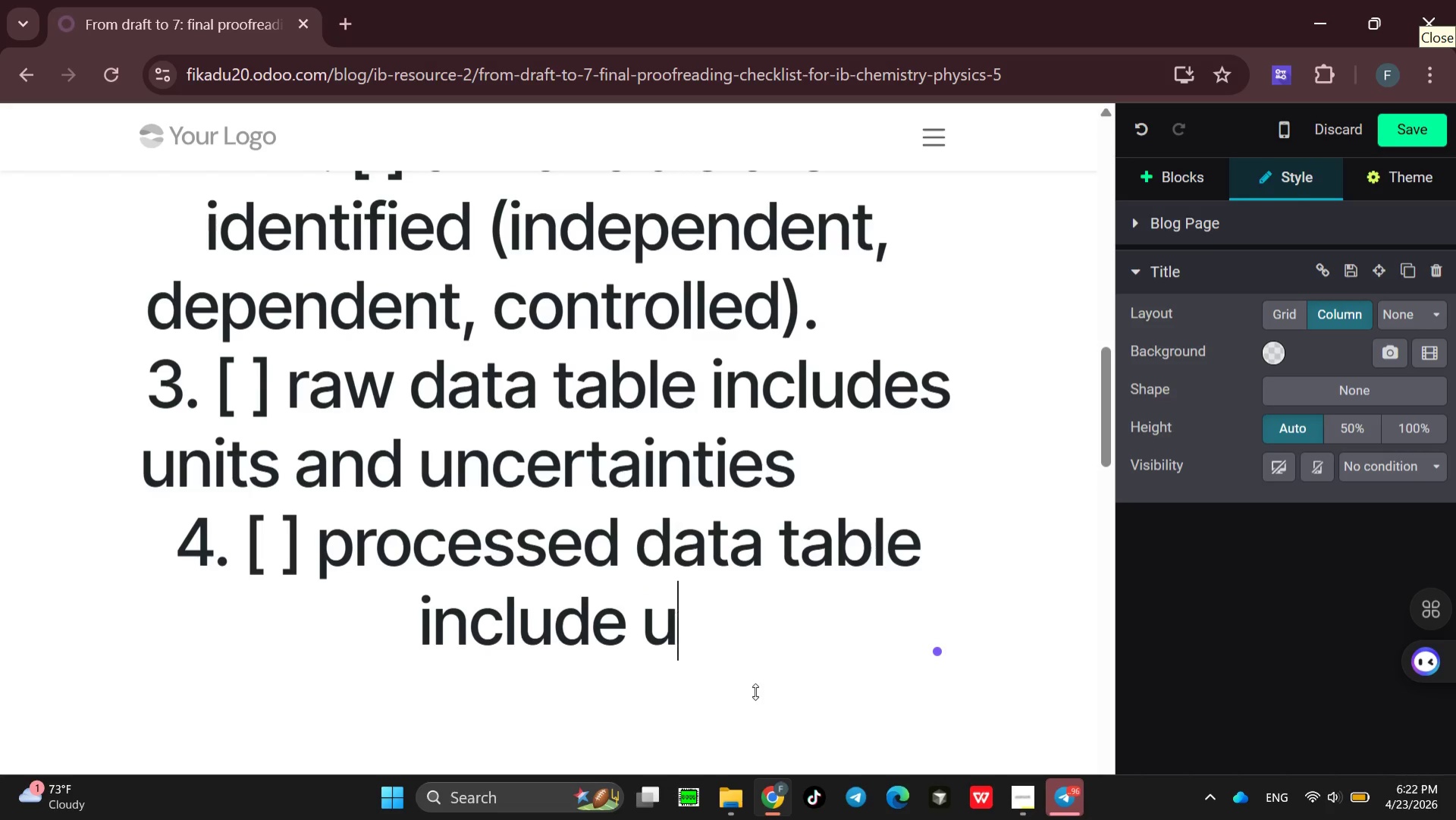 
key(Backspace)
 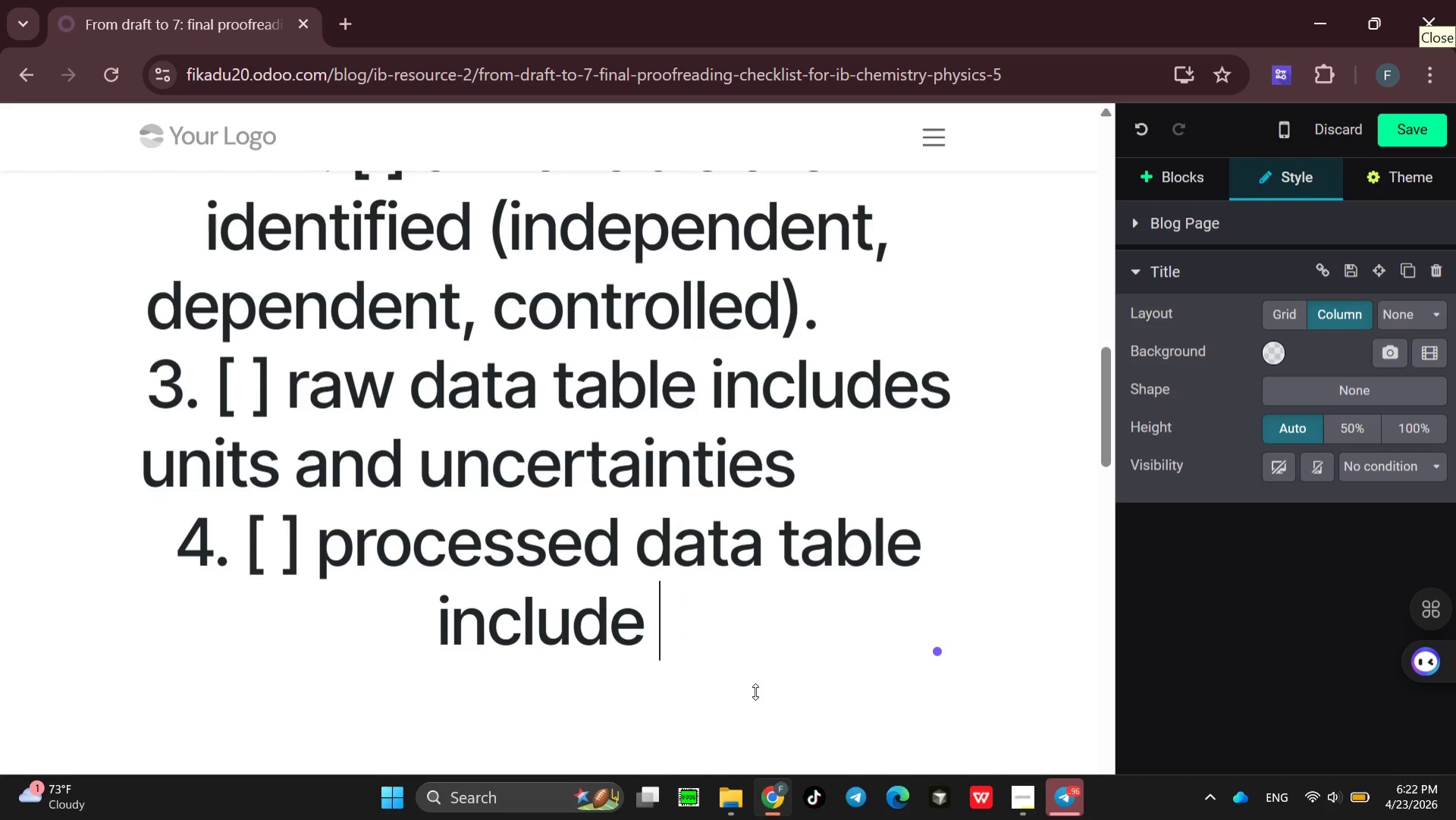 
key(Backspace)
 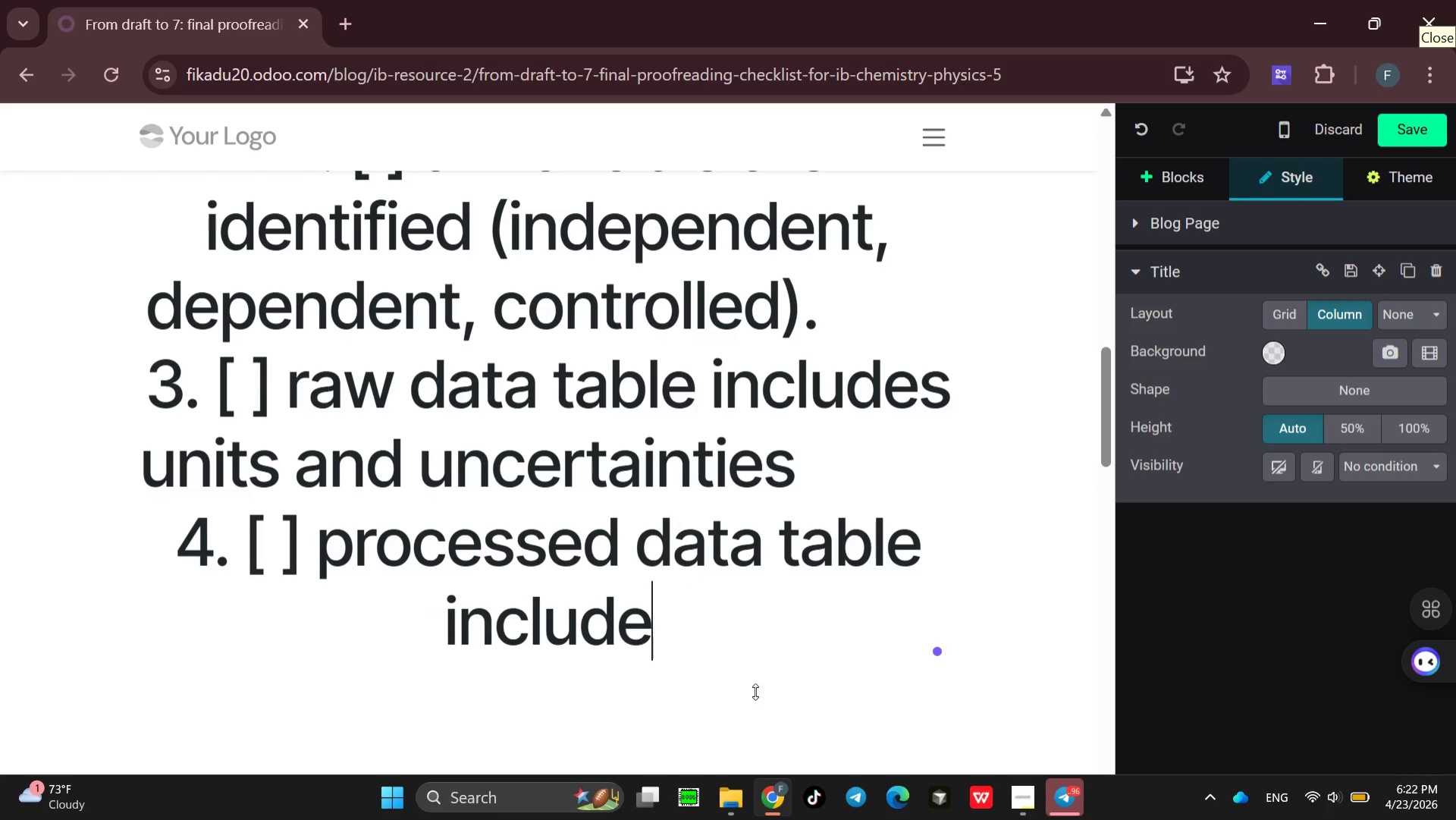 
key(Backspace)
 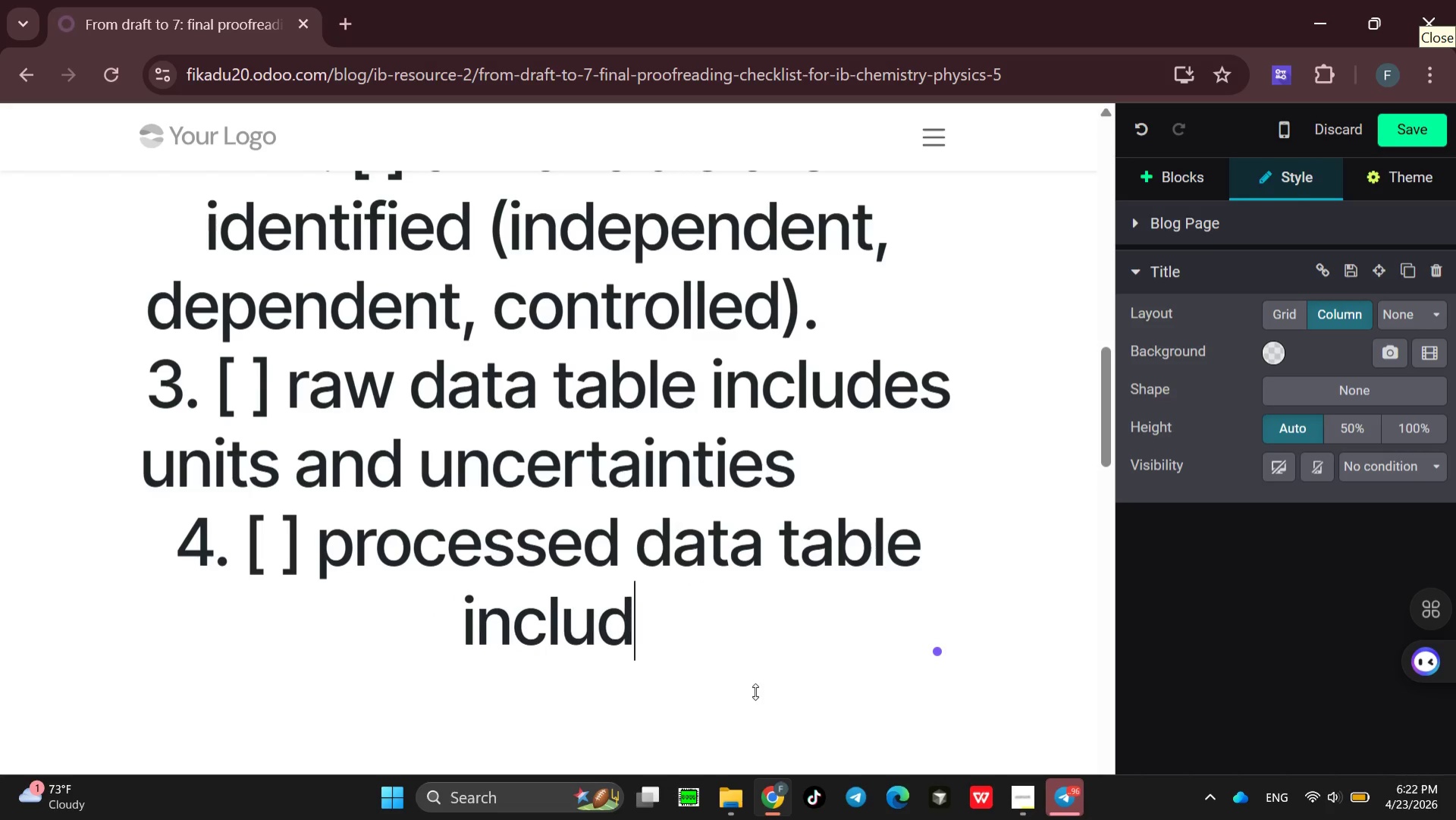 
key(Backspace)
 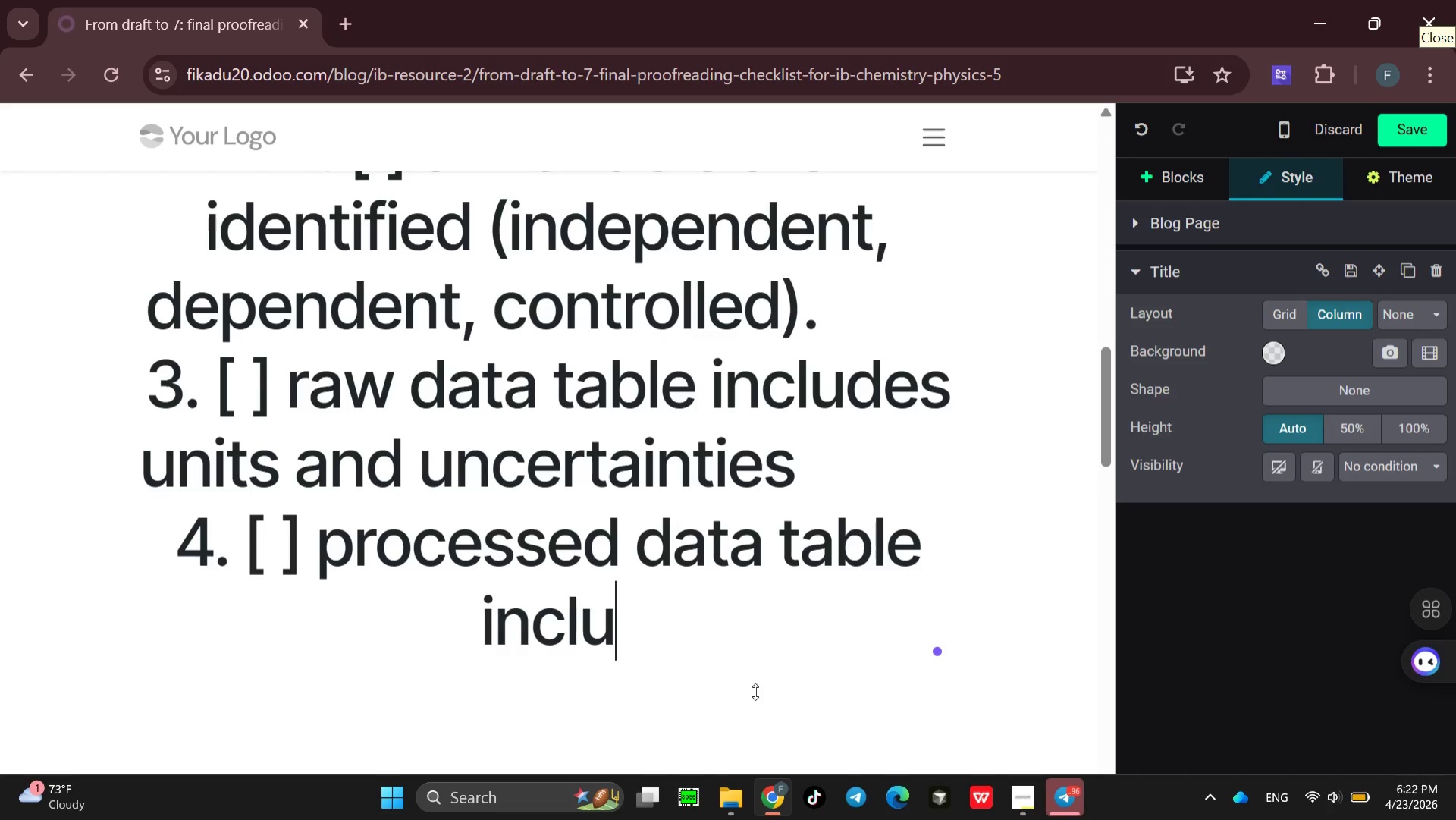 
key(Backspace)
 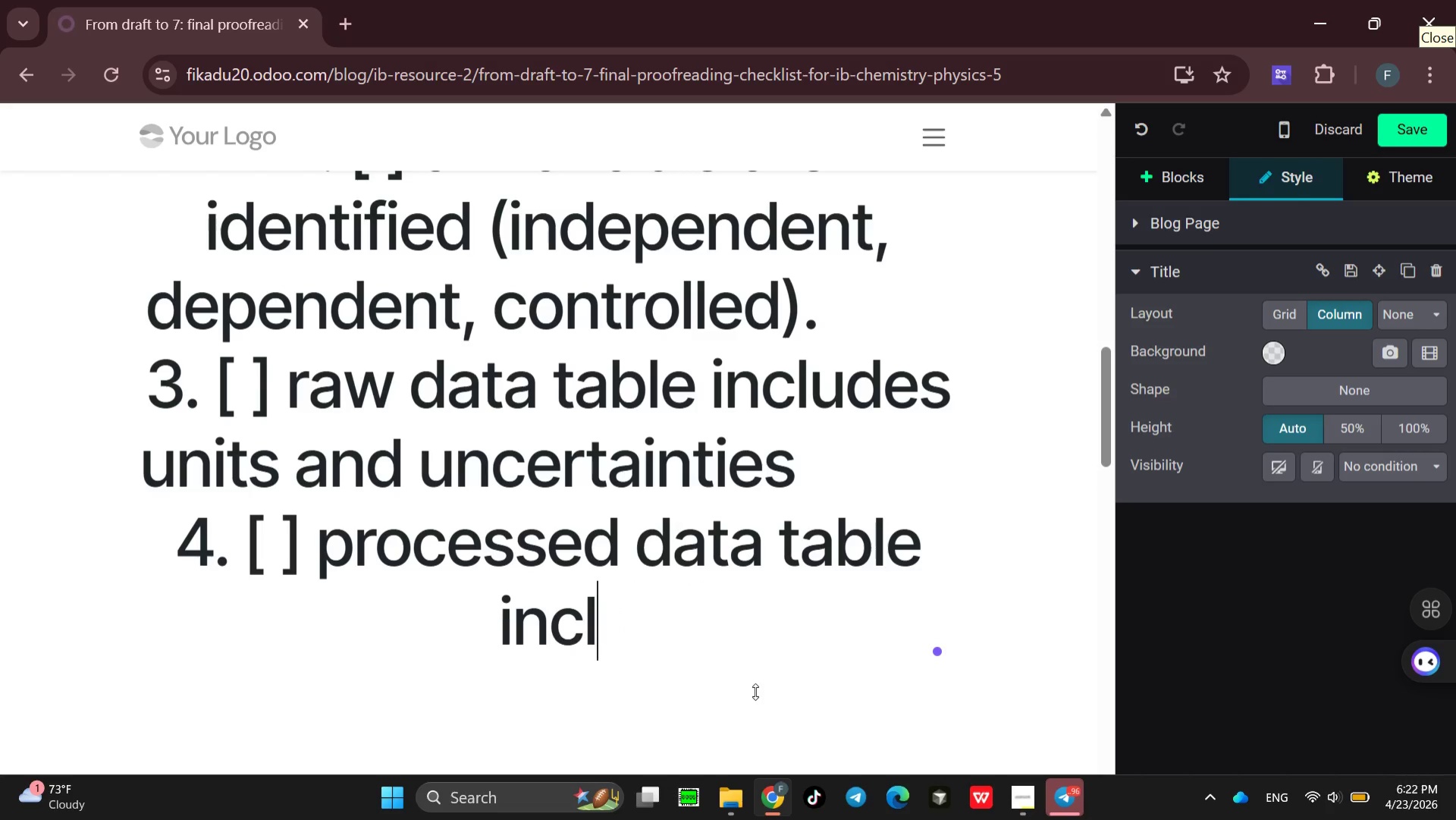 
key(Backspace)
 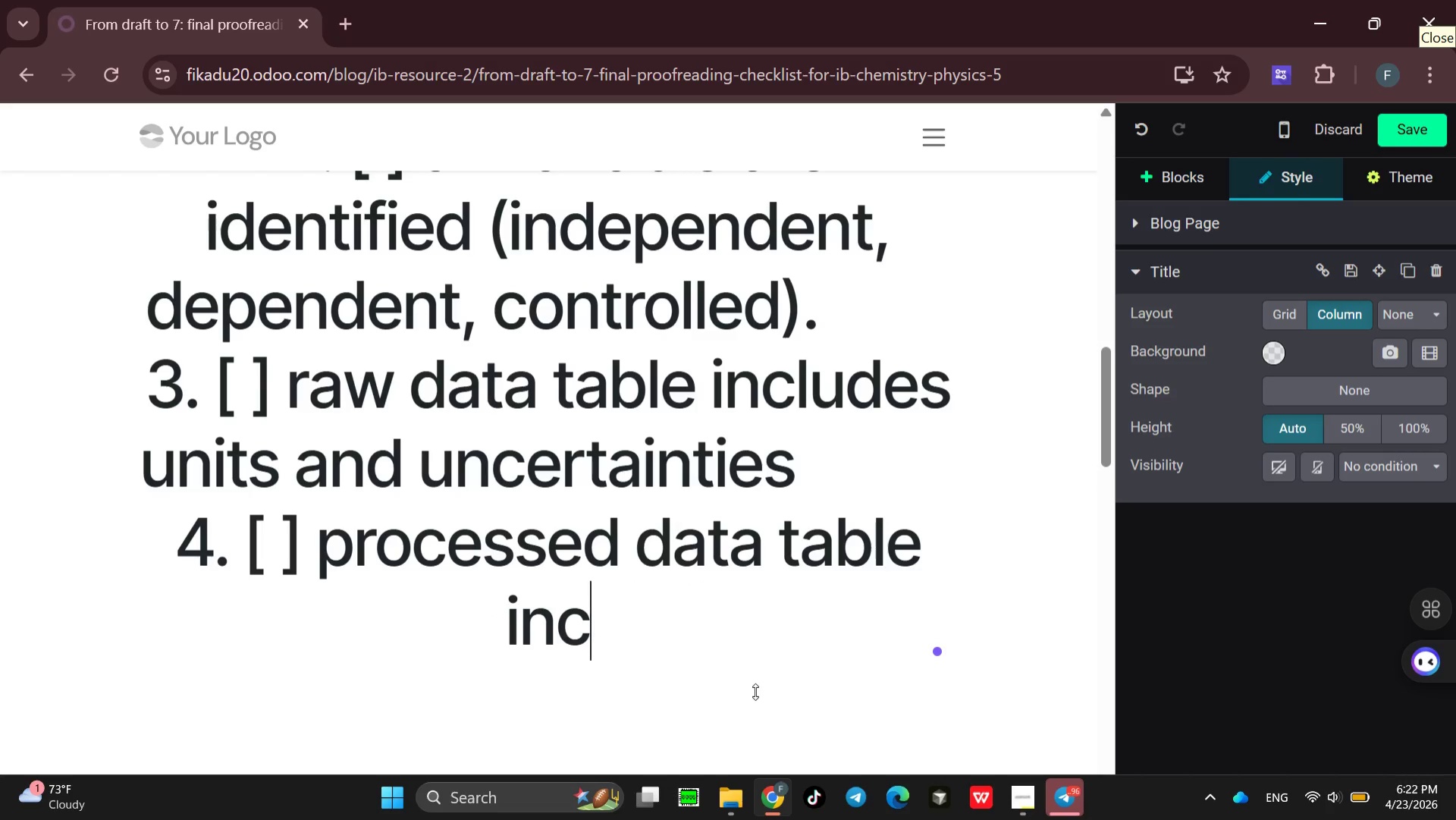 
key(Backspace)
 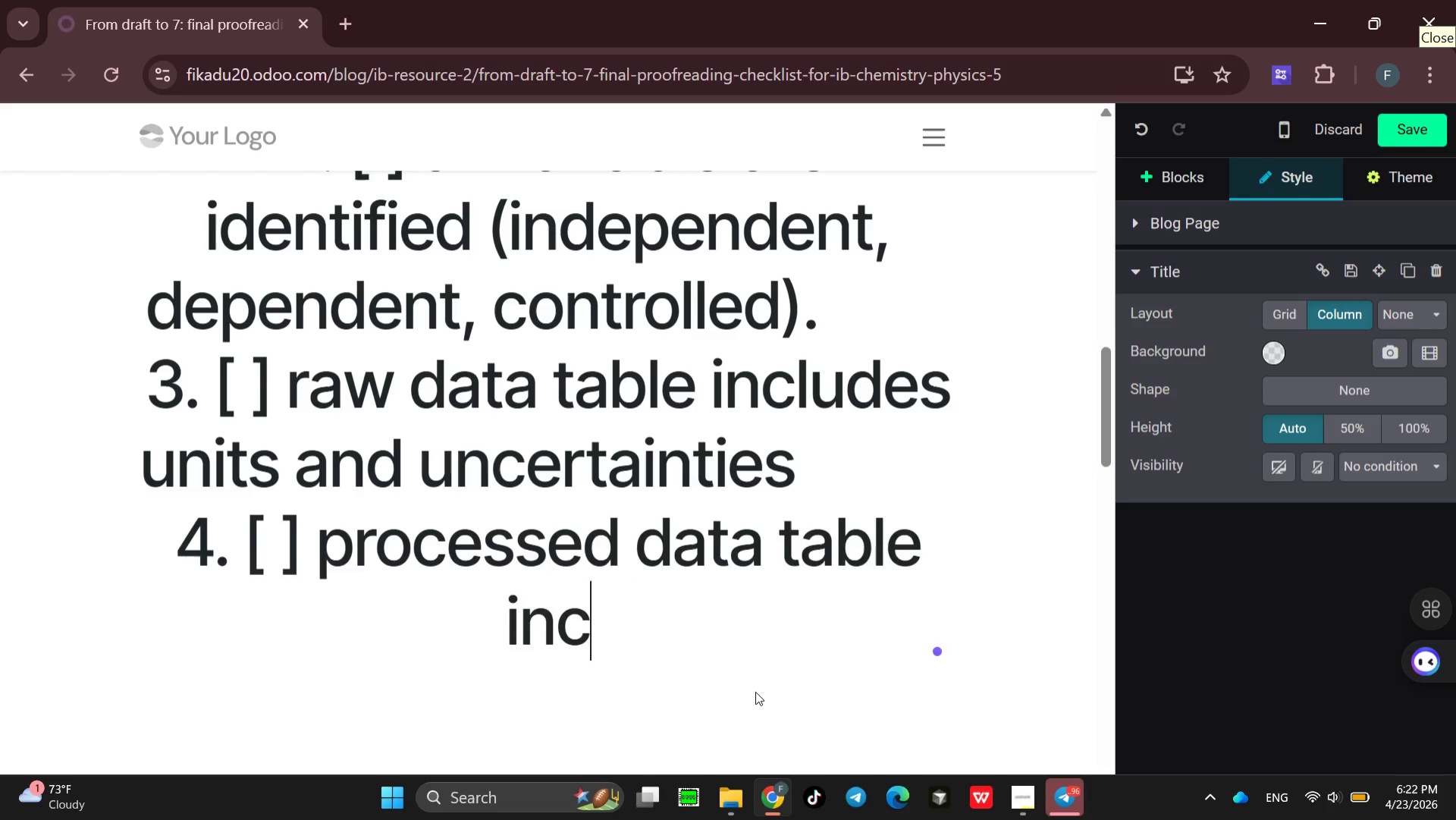 
hold_key(key=Backspace, duration=0.59)
 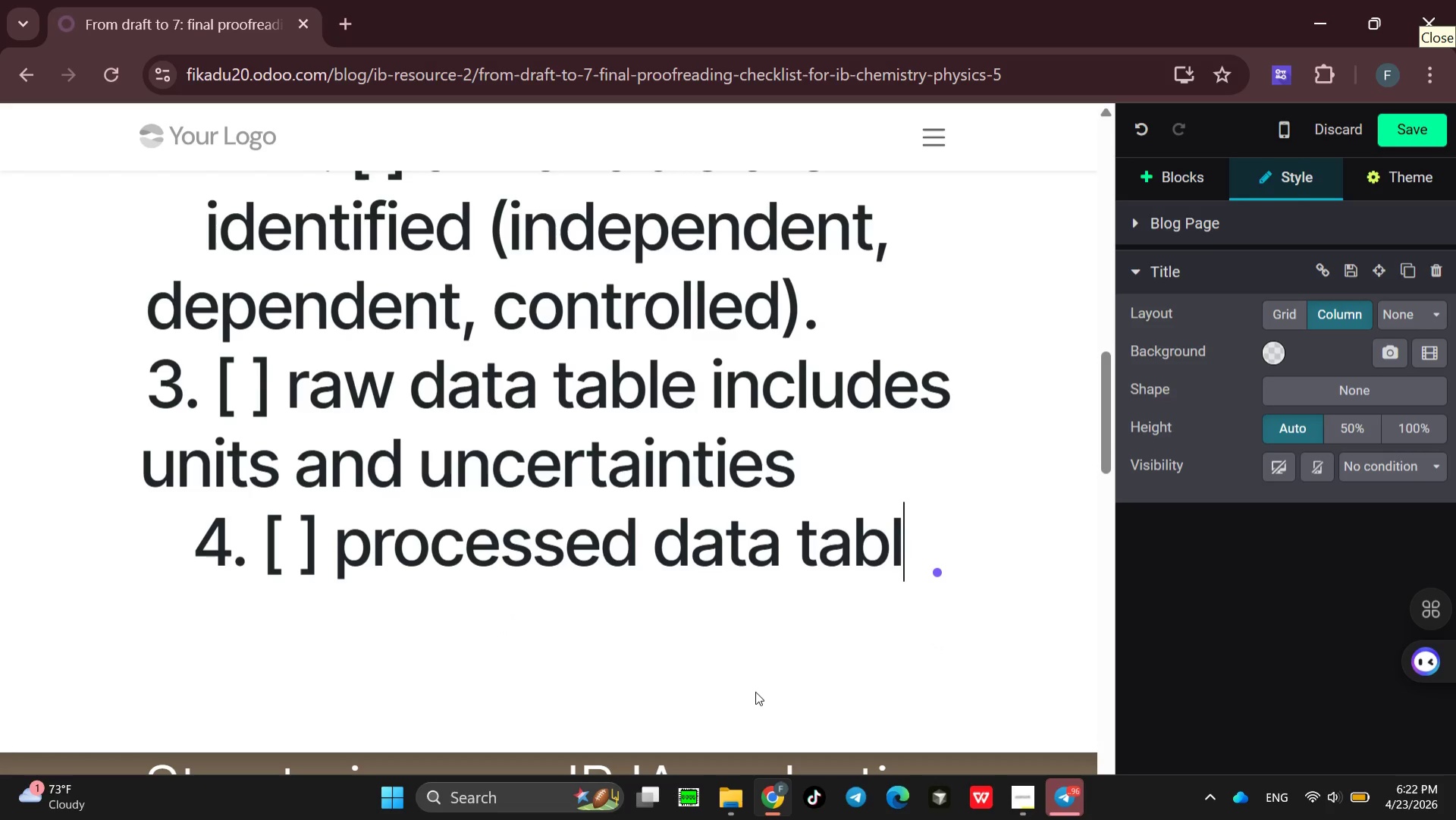 
key(Backspace)
 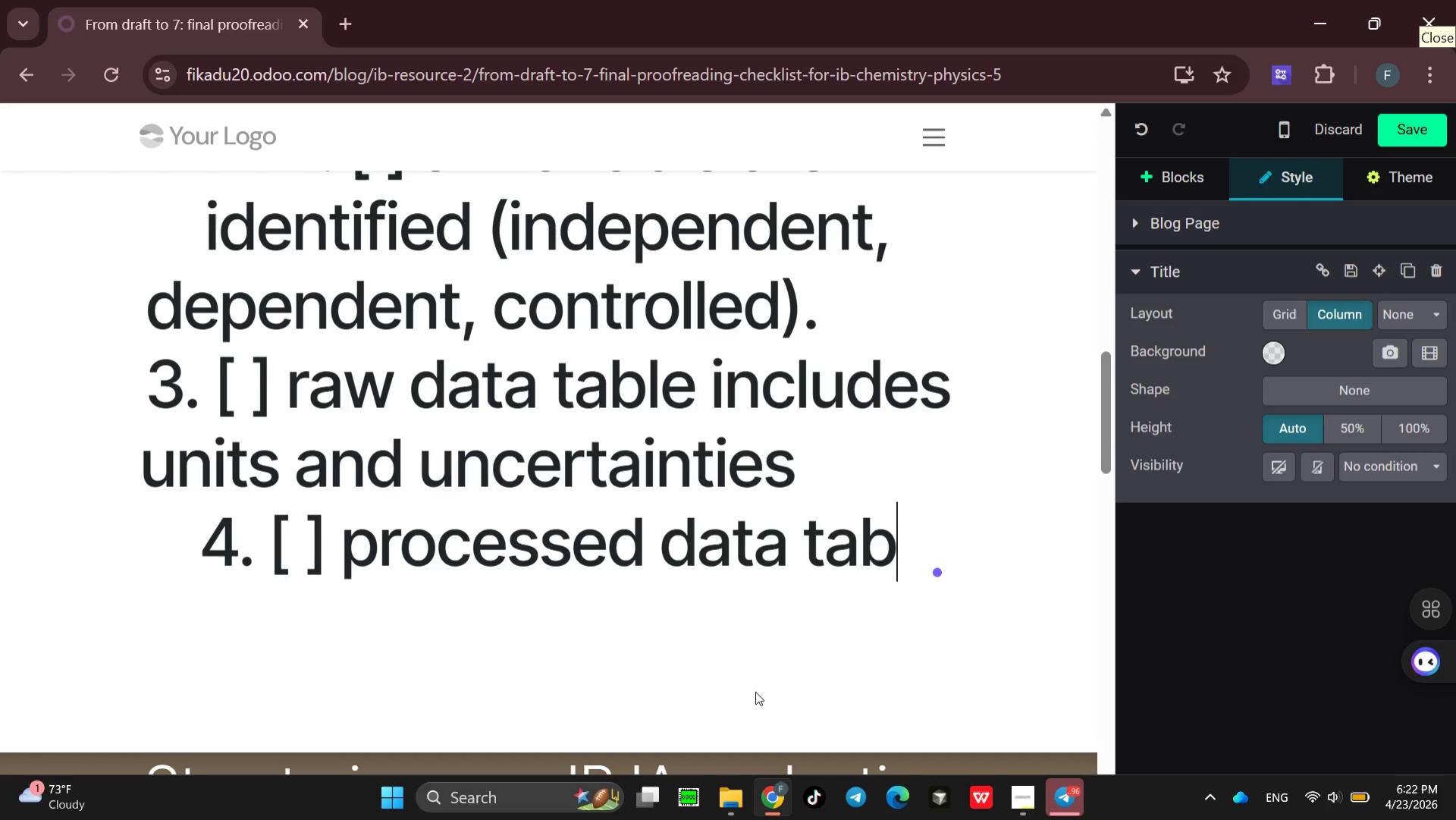 
key(Backspace)
 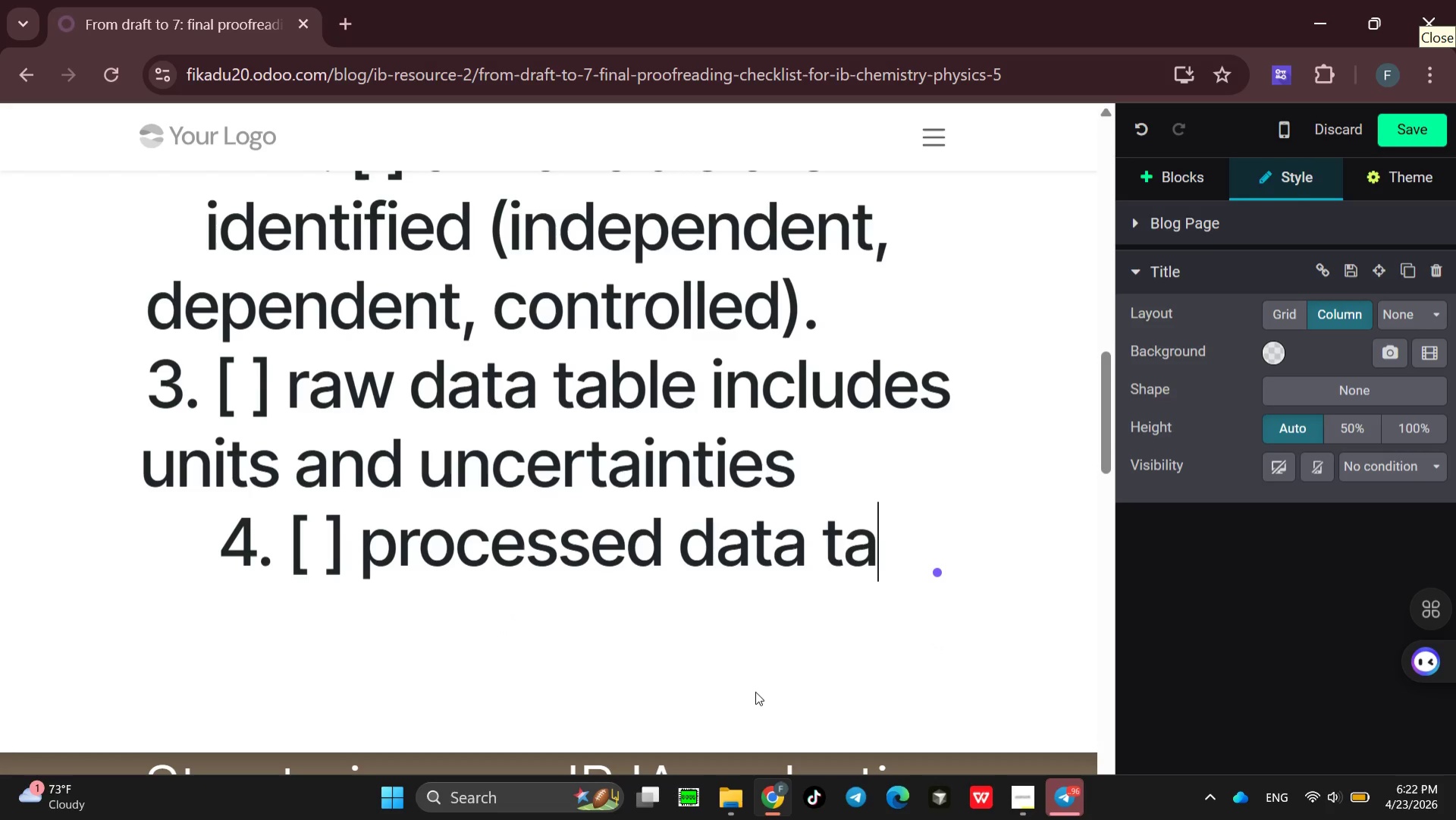 
key(Backspace)
 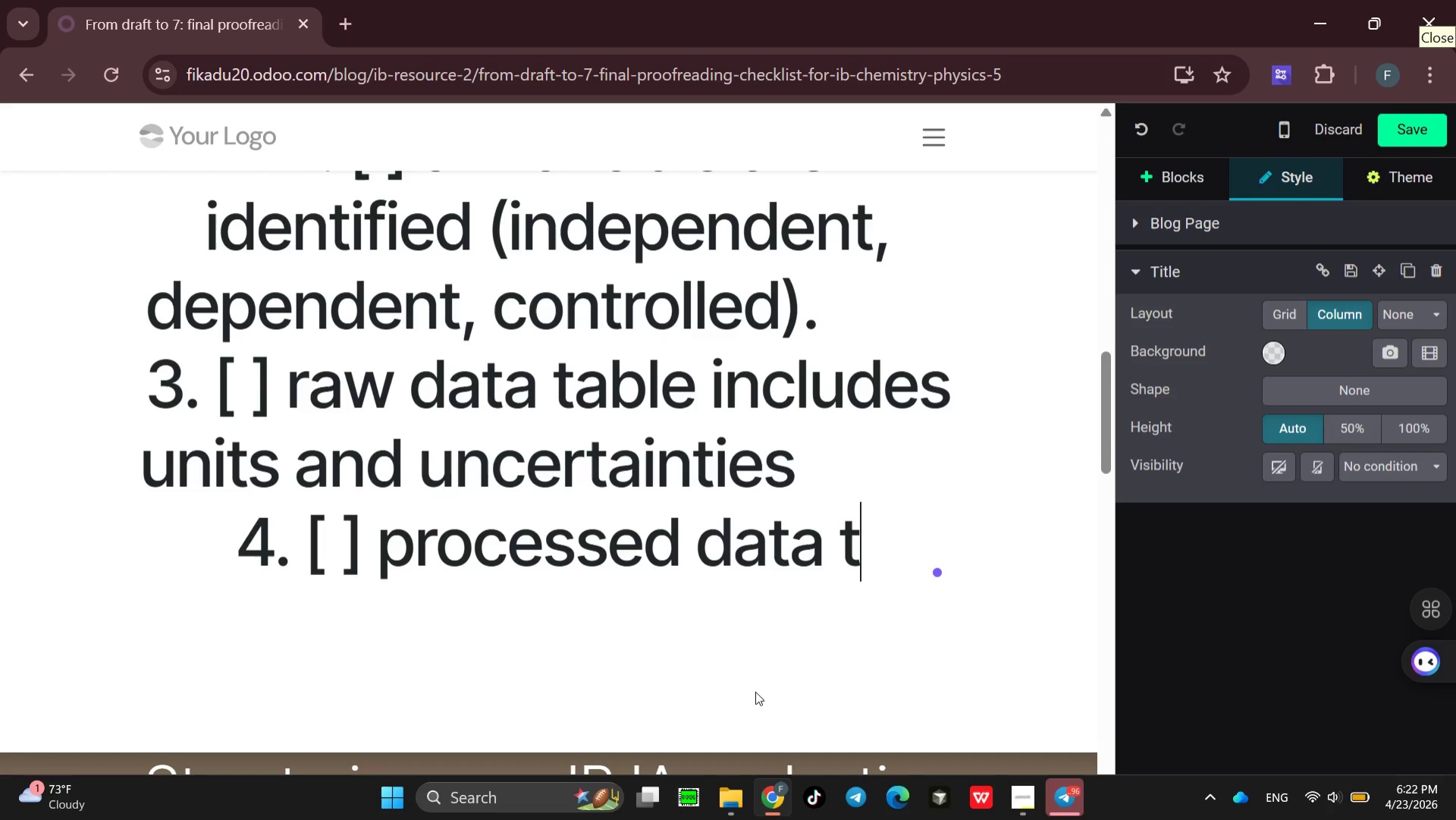 
key(Backspace)
 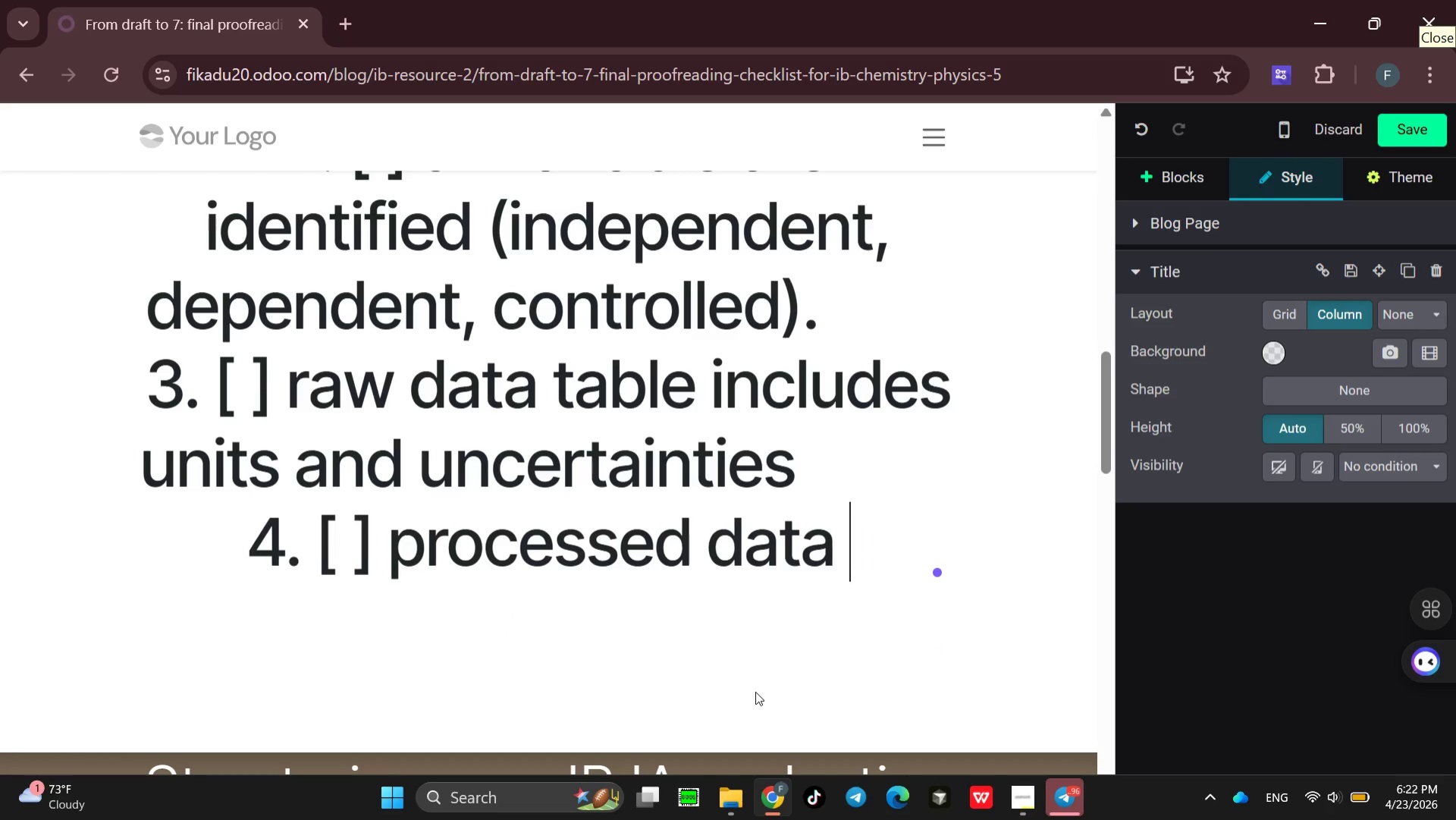 
key(Backspace)
 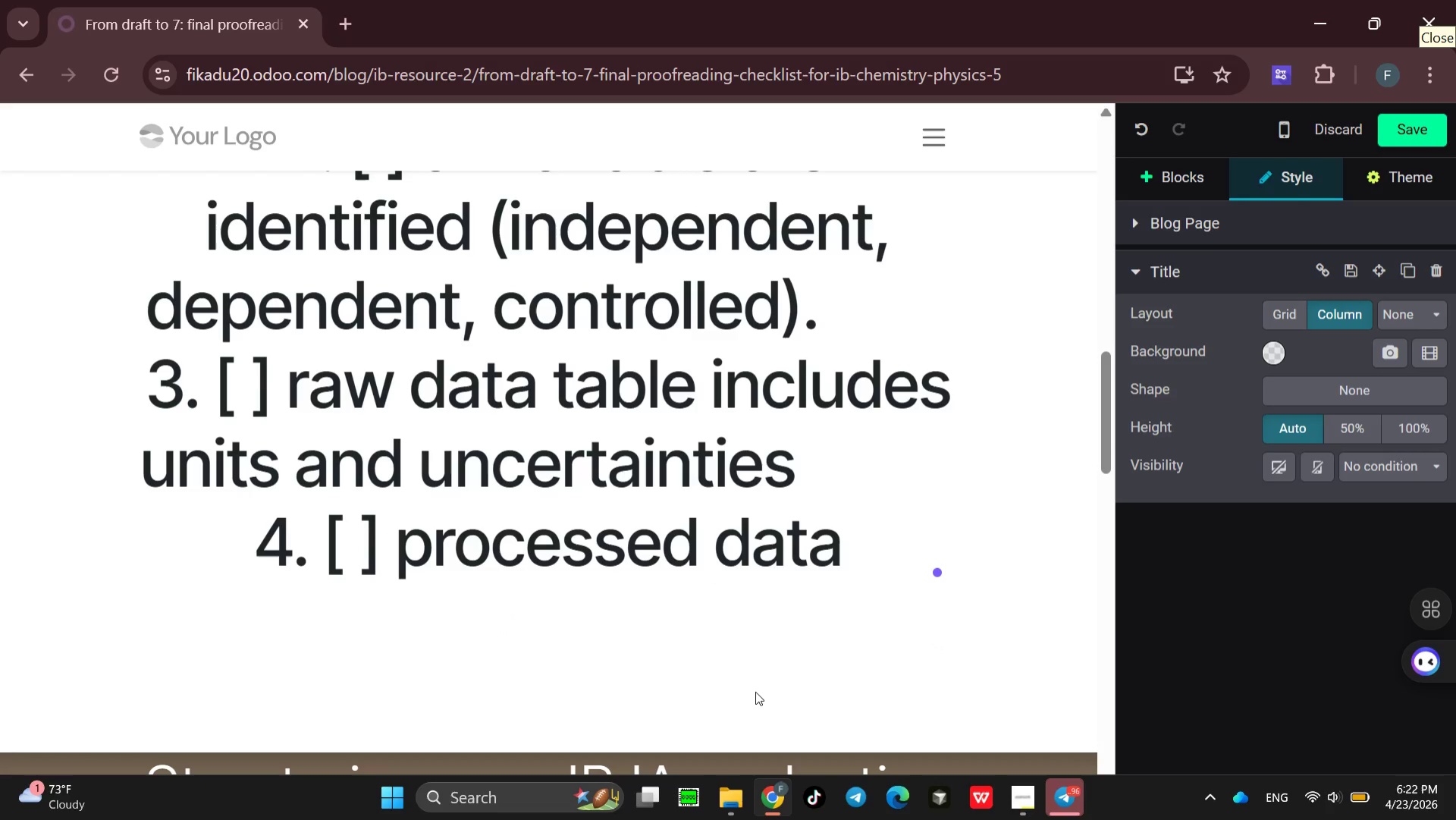 
key(Space)
 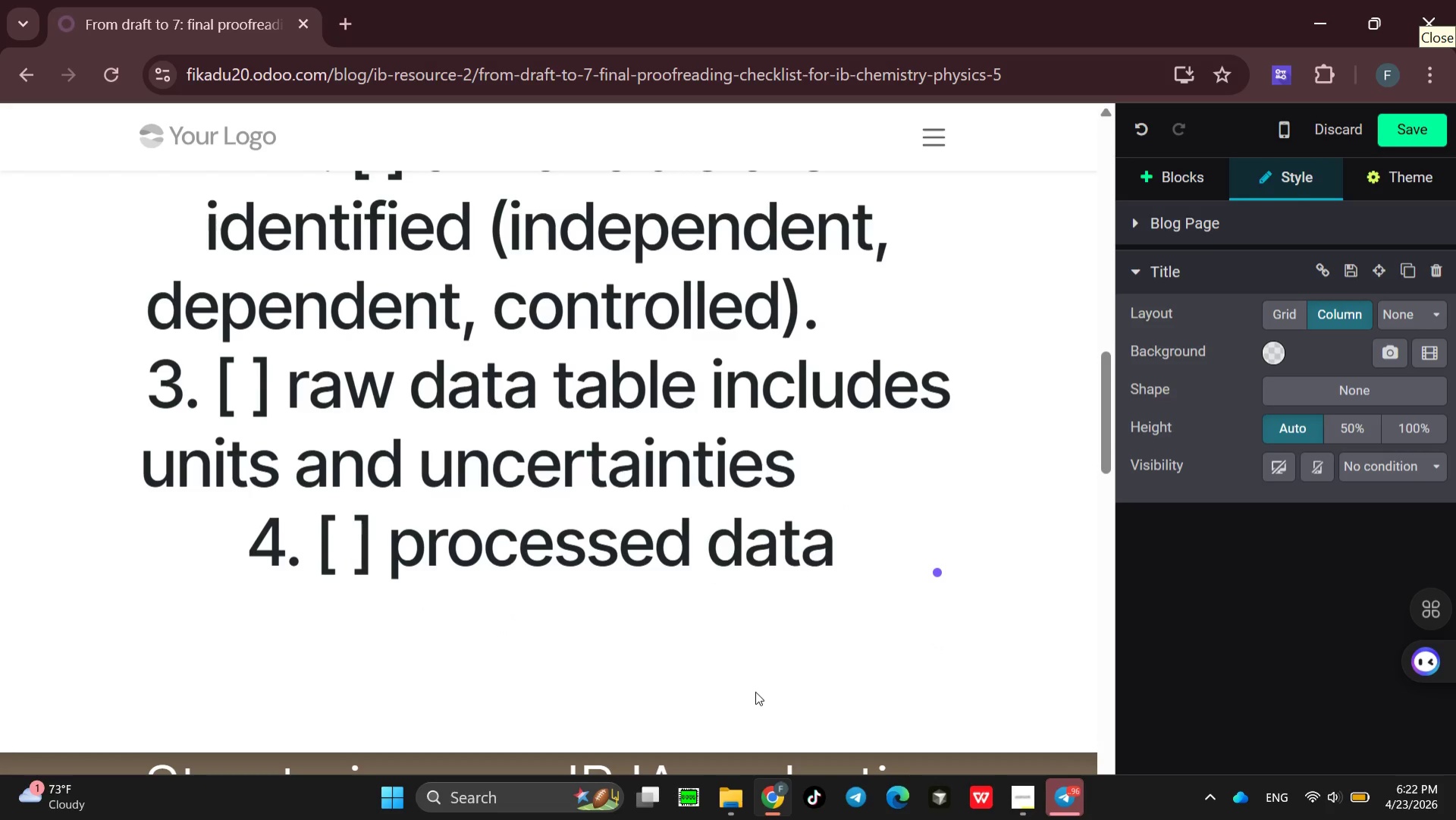 
wait(9.25)
 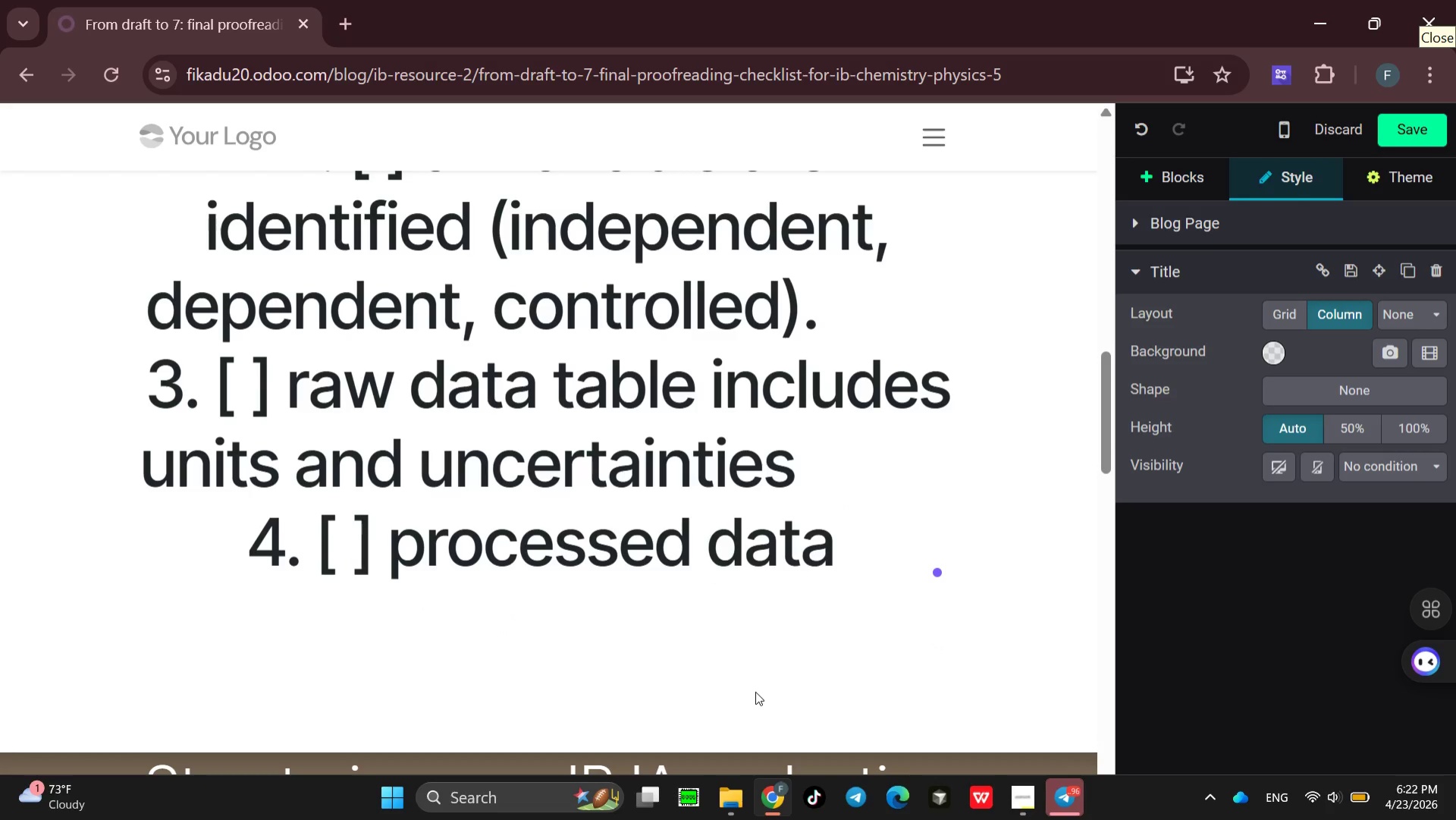 
type(table shows calculation and )
 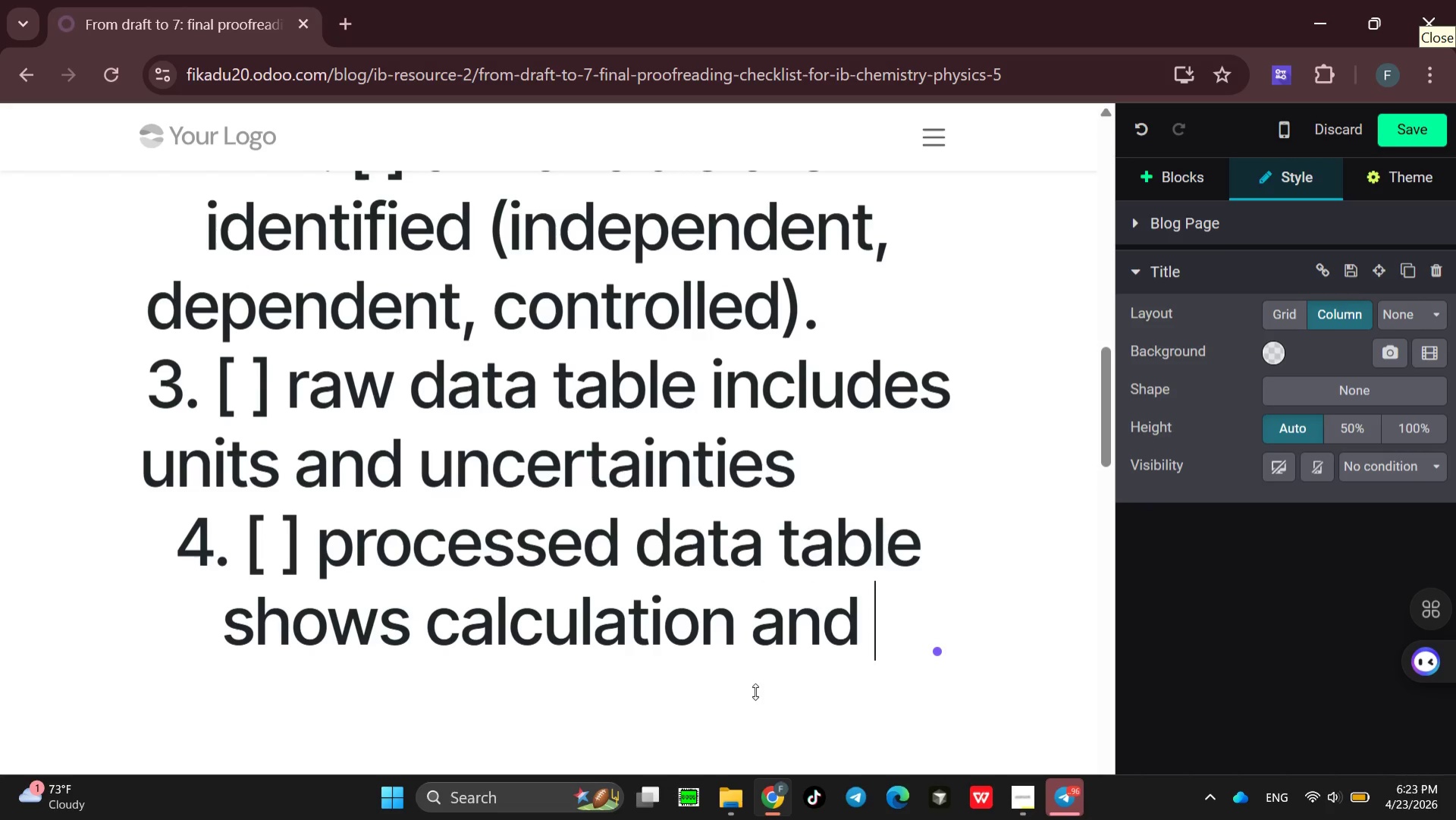 
key(Backspace)
key(Backspace)
key(Backspace)
key(Backspace)
key(Backspace)
type(s and )
 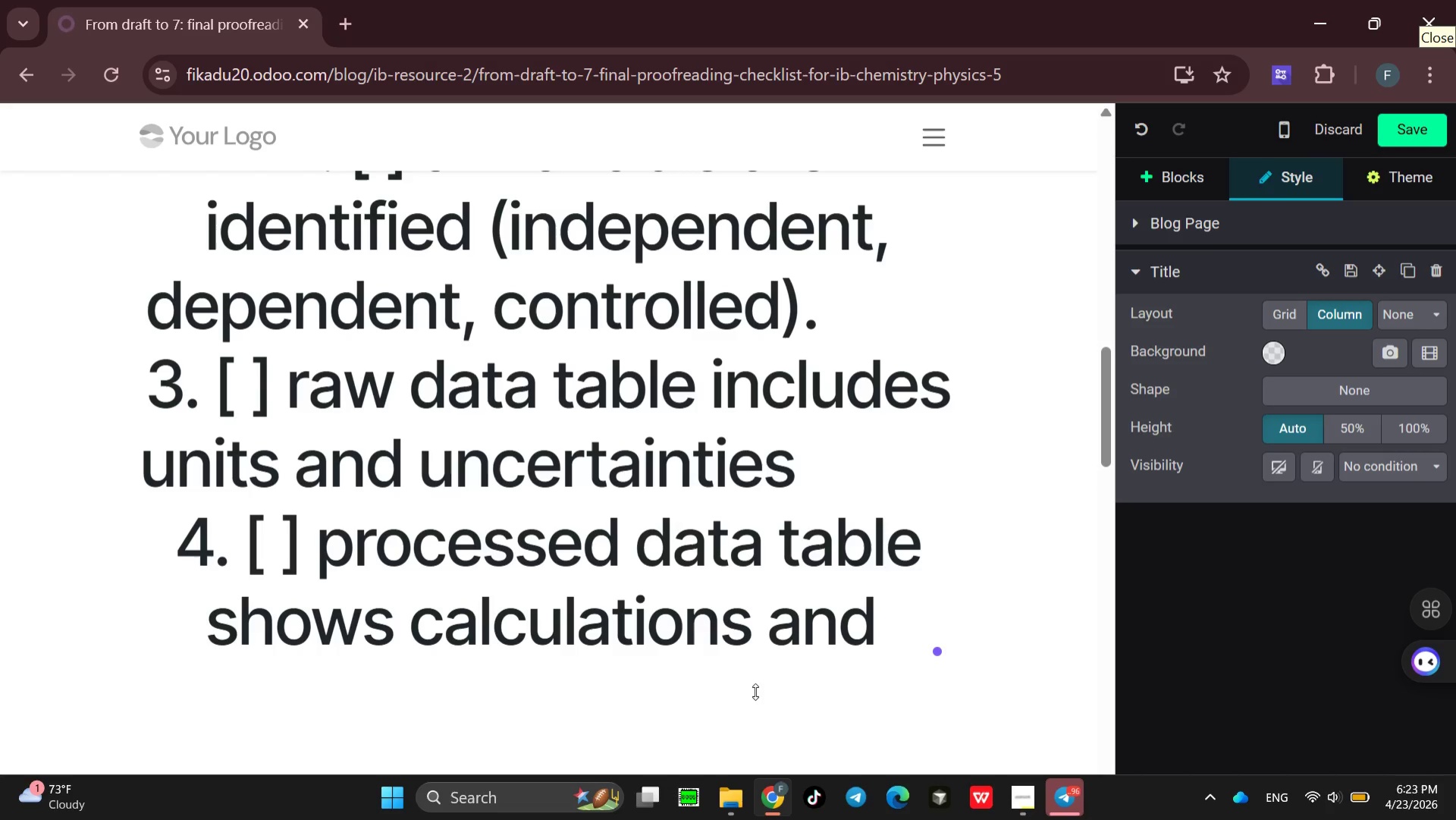 
wait(8.0)
 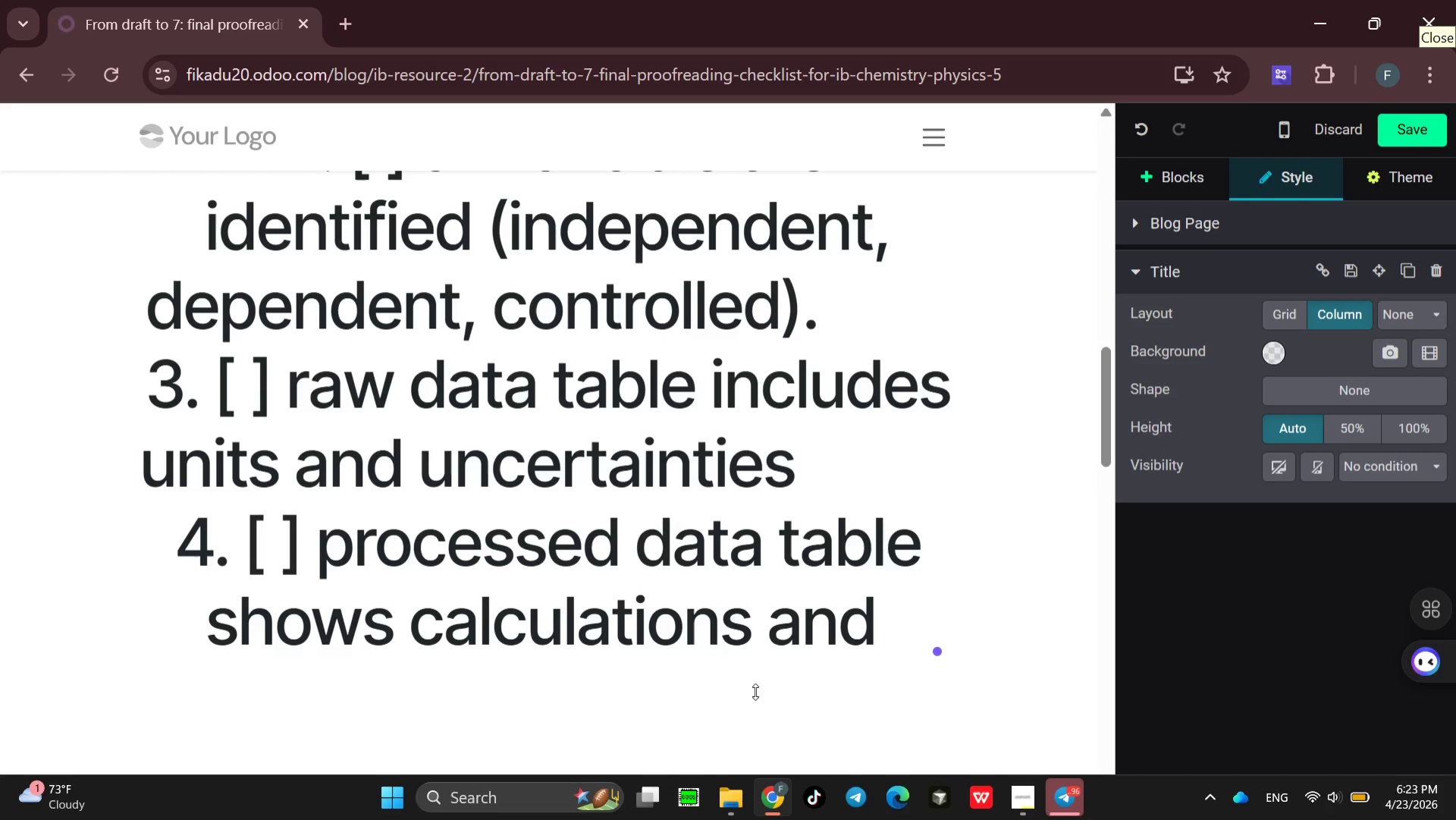 
type(sample )
 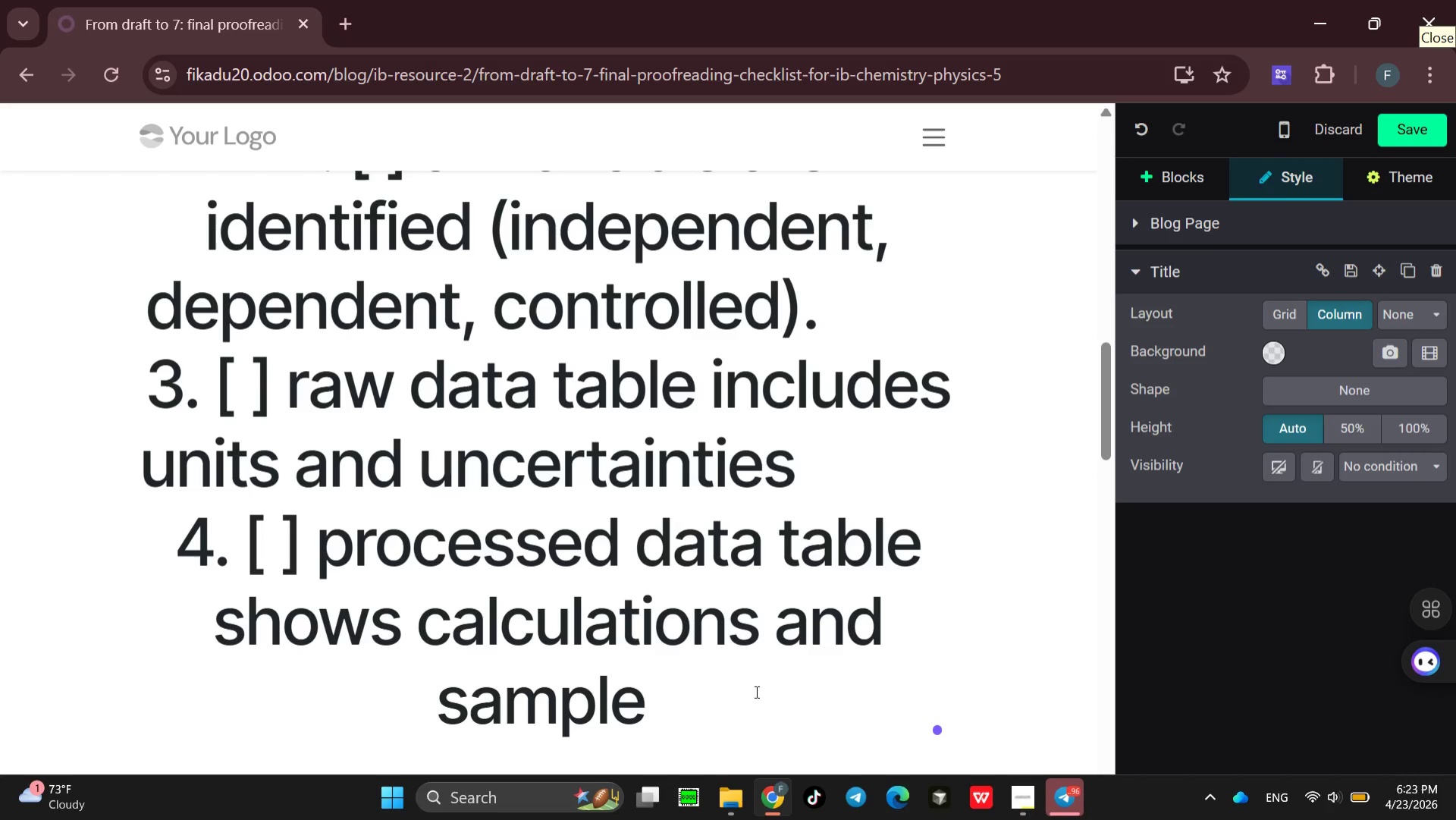 
wait(5.08)
 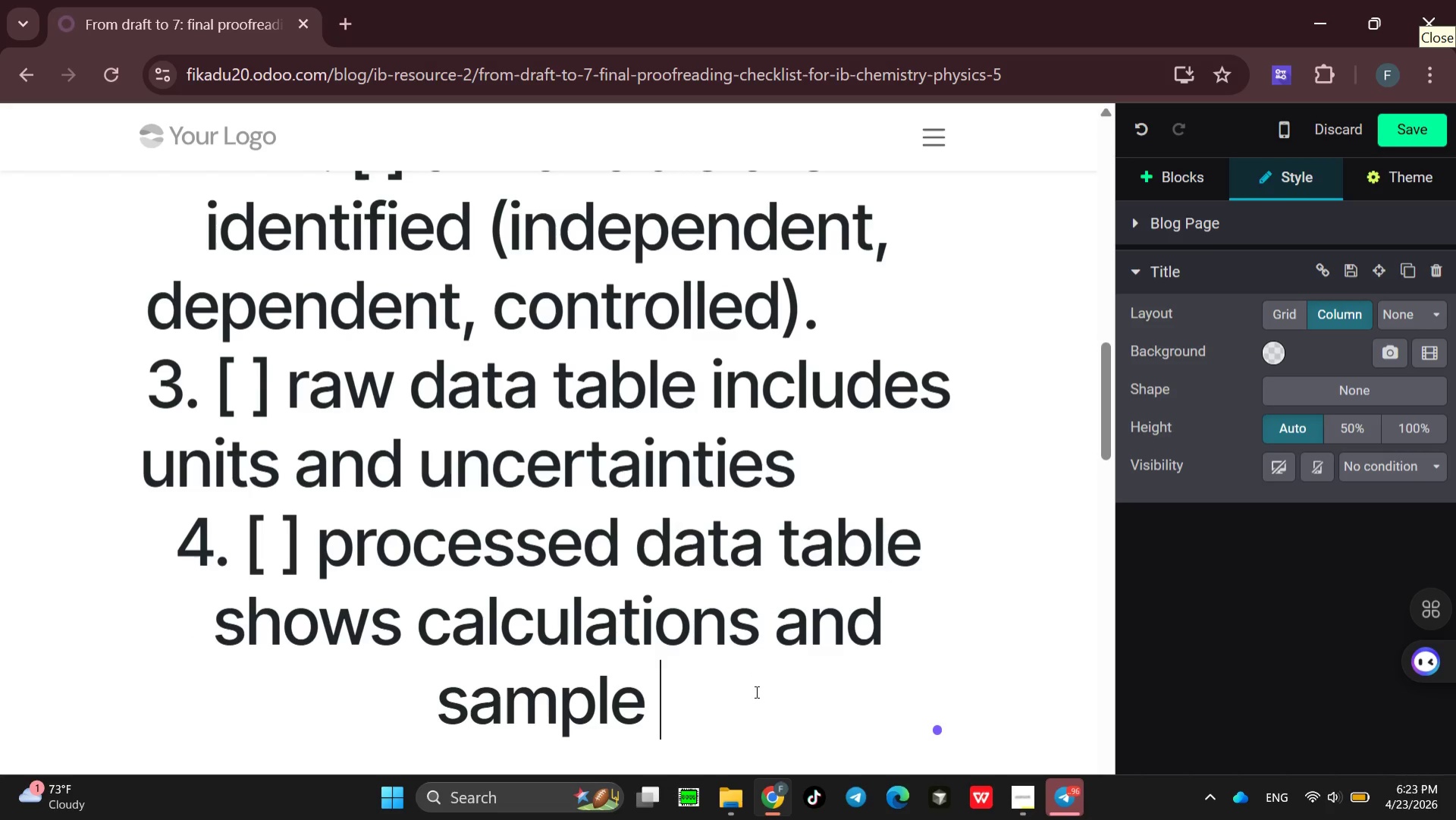 
type(calculation )
 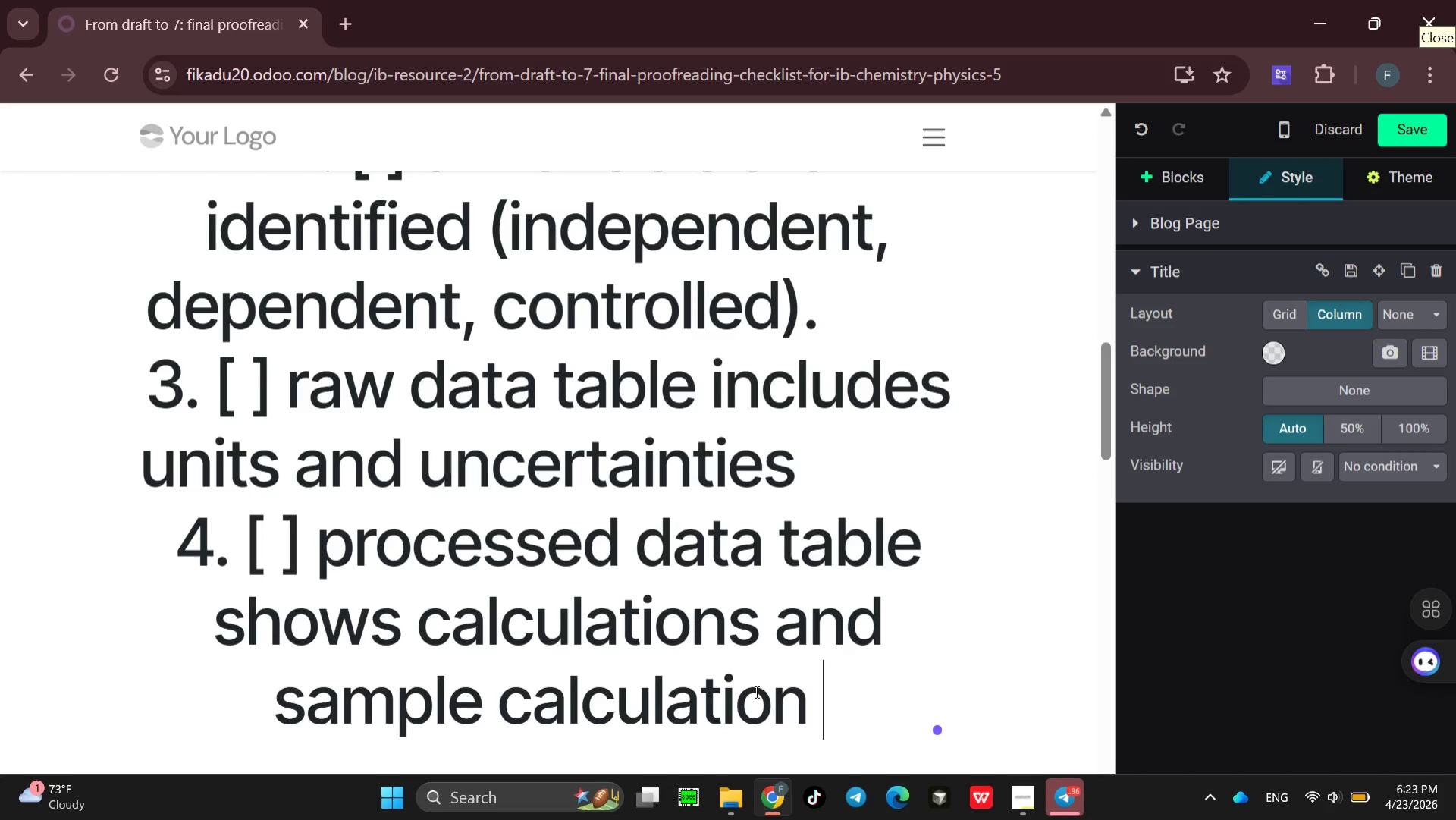 
wait(5.8)
 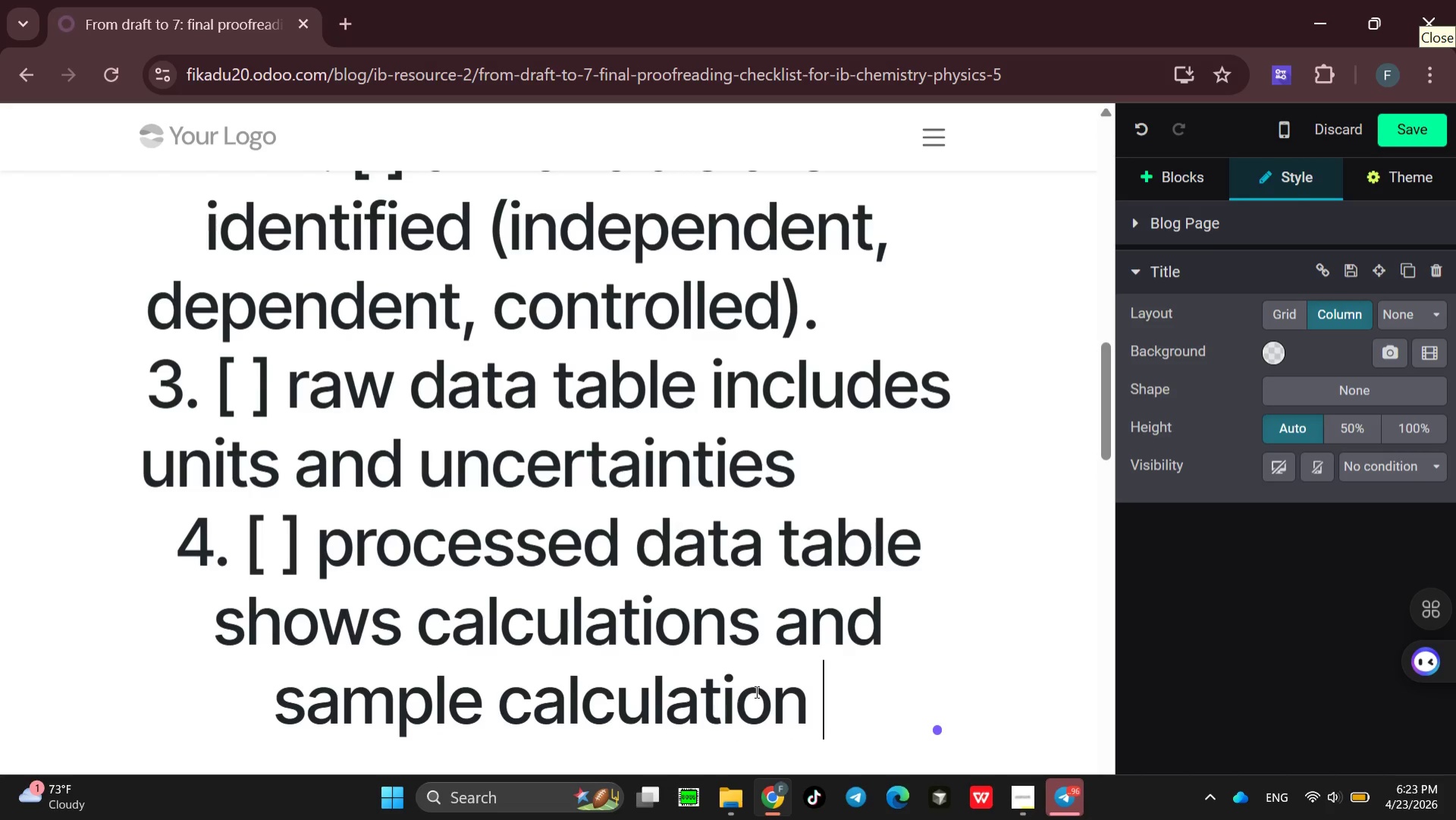 
key(Period)
 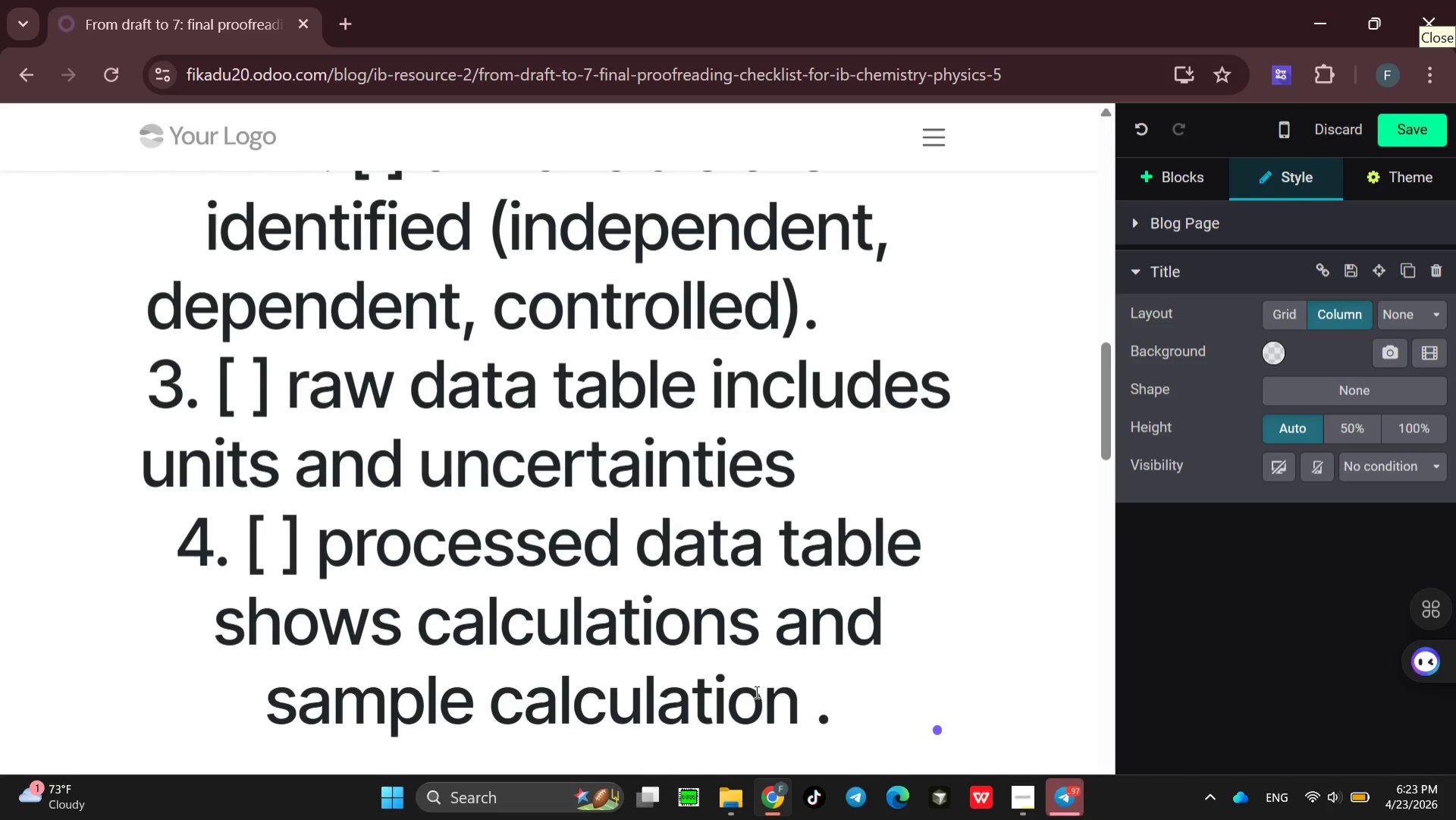 
key(Backspace)
 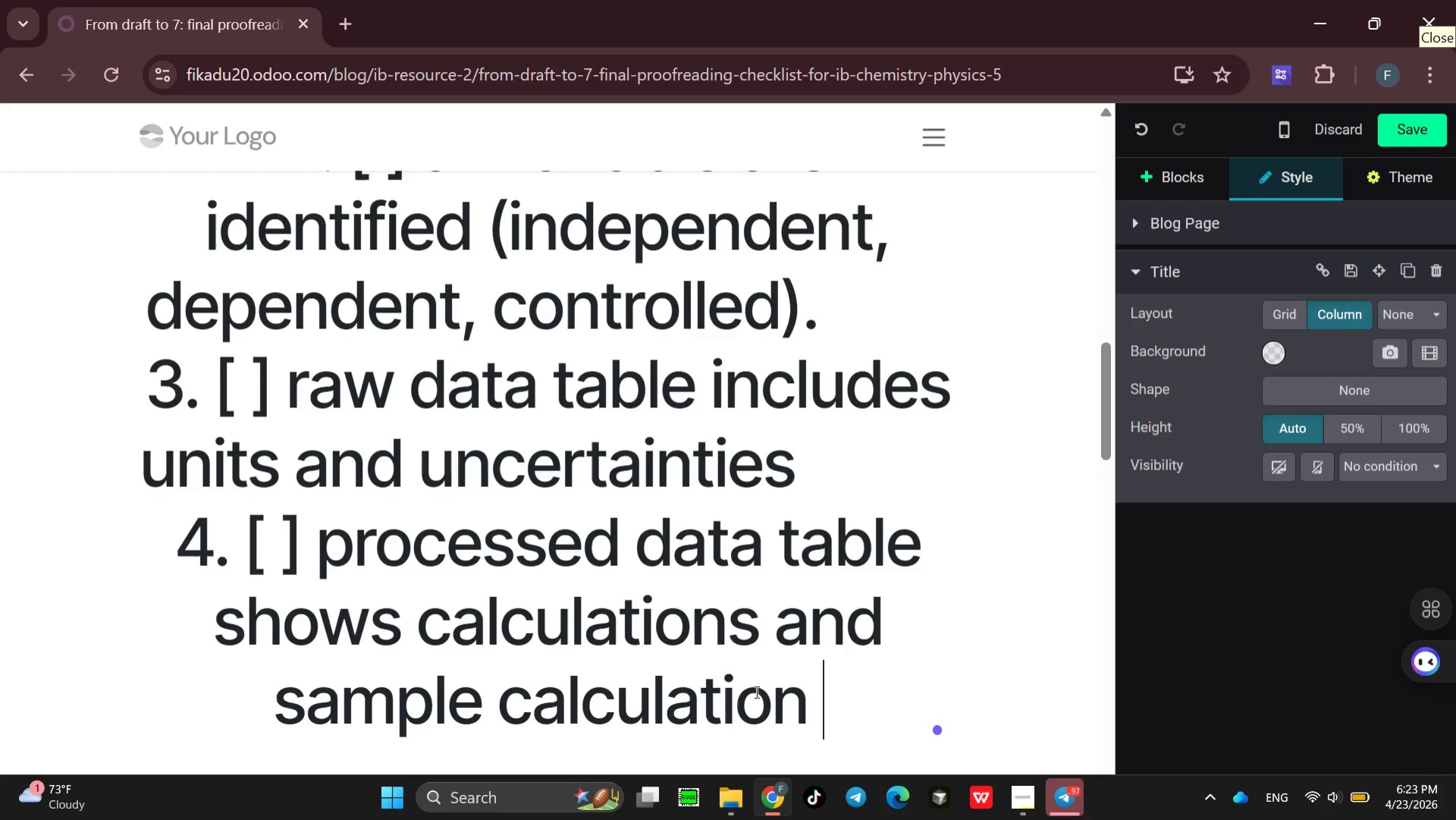 
key(Backspace)
 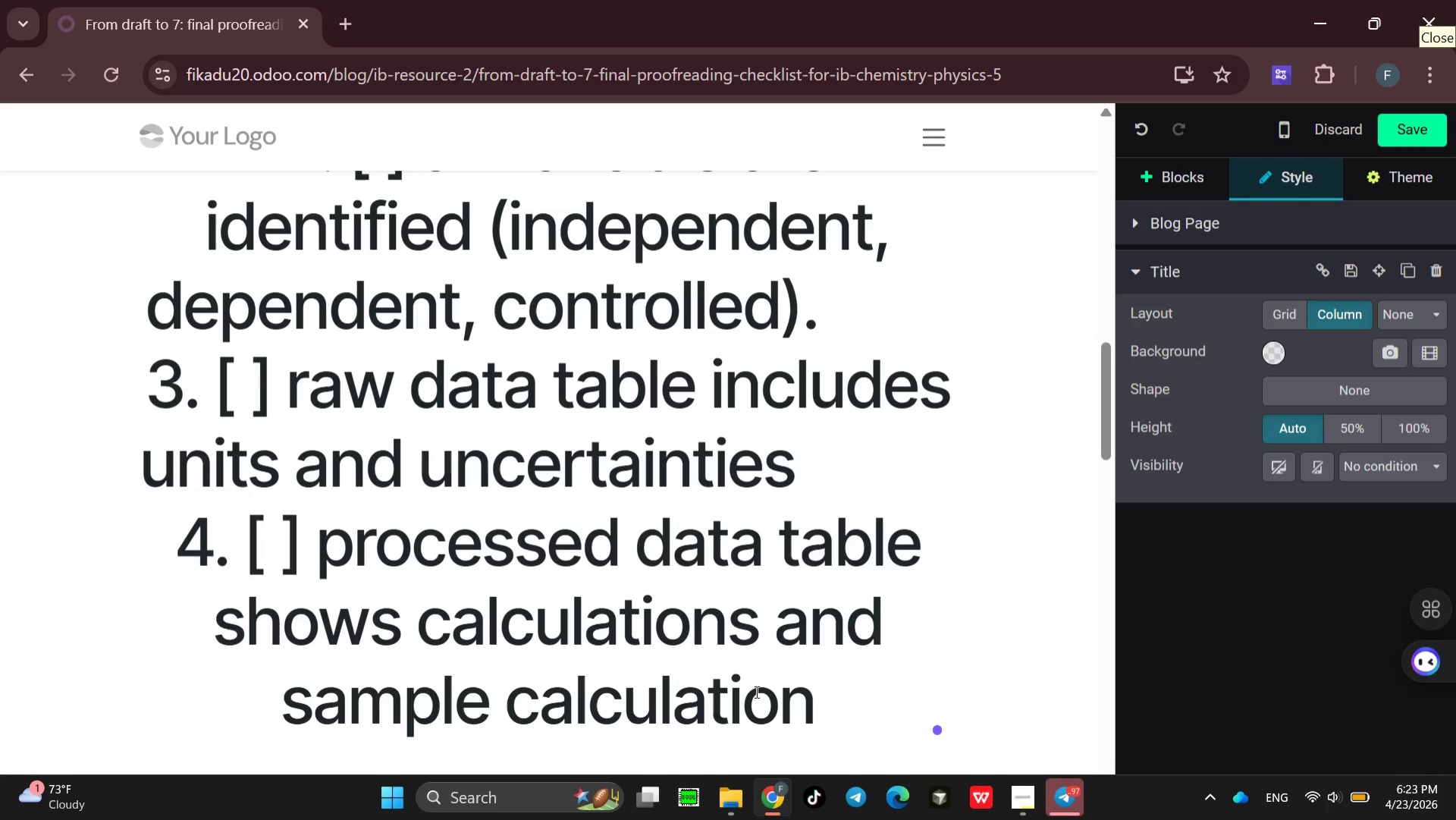 
key(Period)
 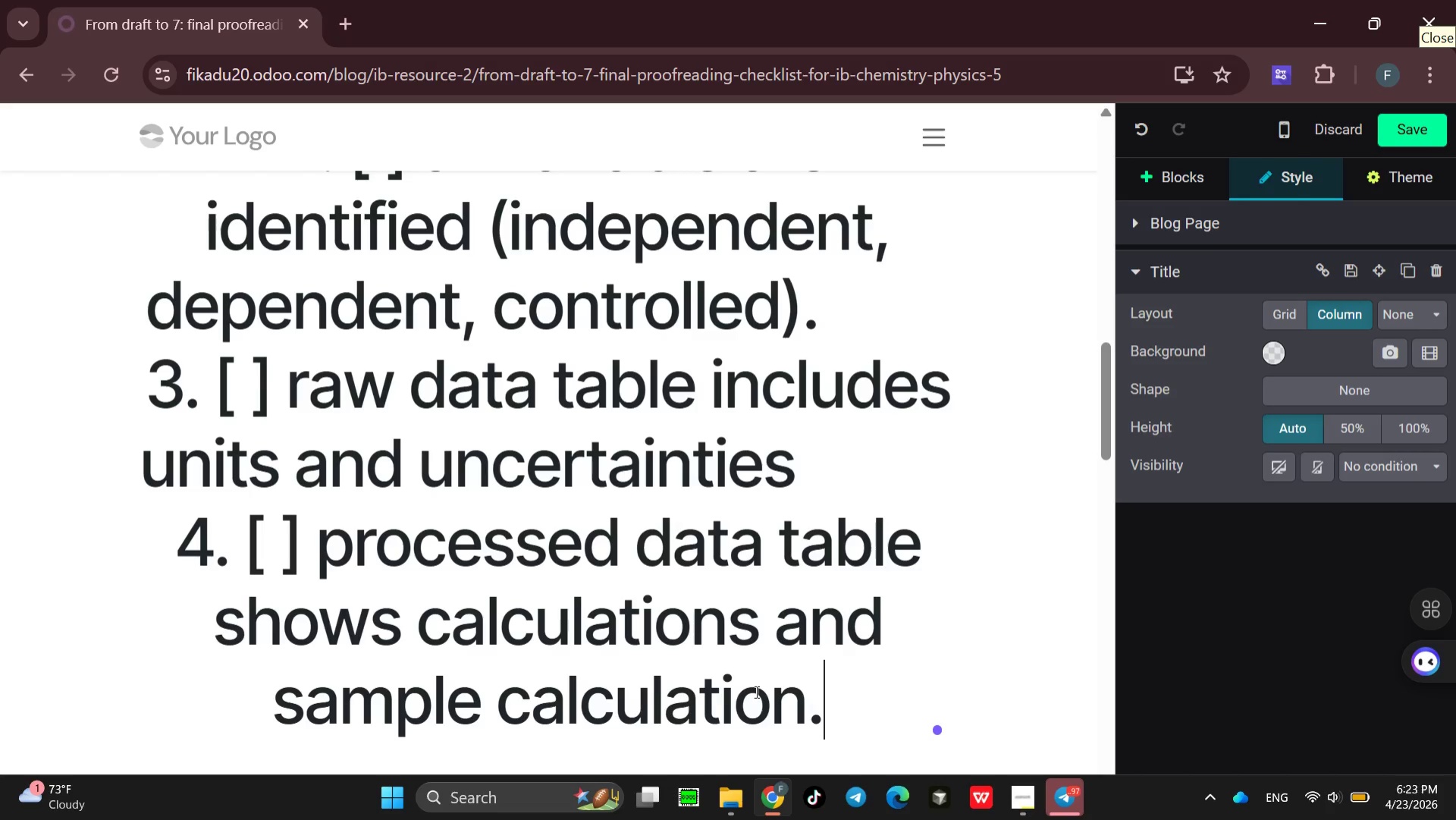 
key(Space)
 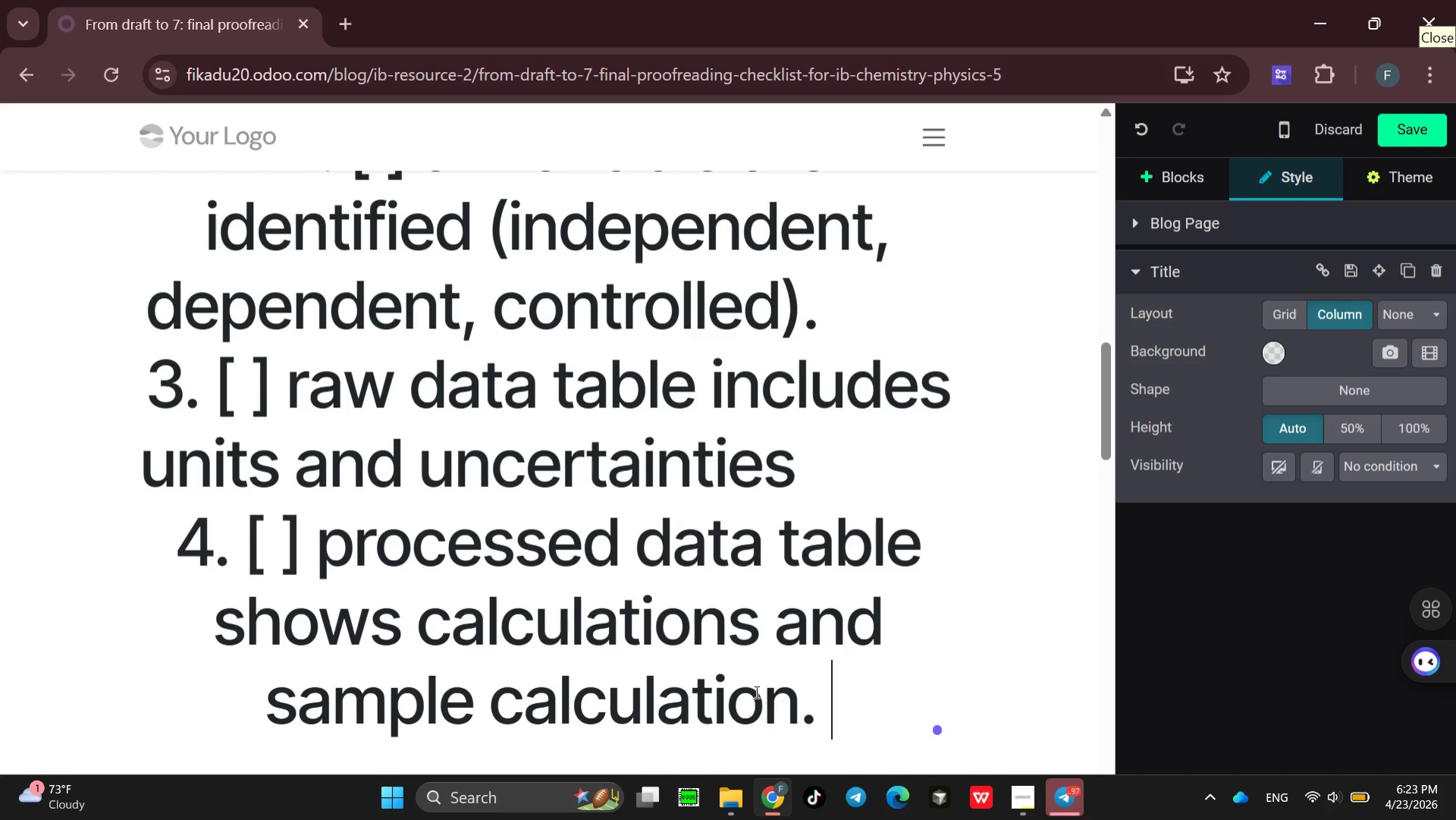 
key(Space)
 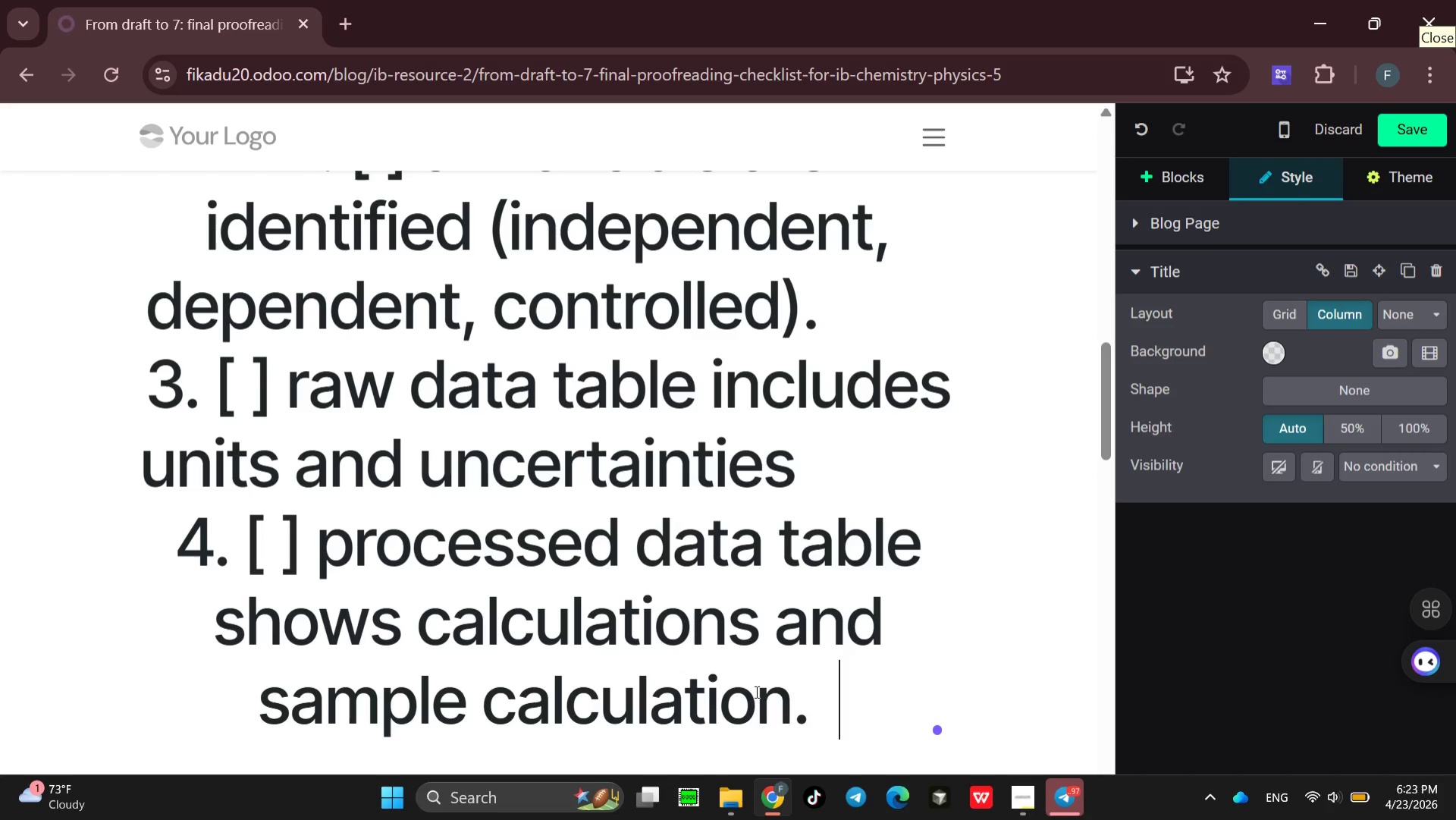 
key(Space)
 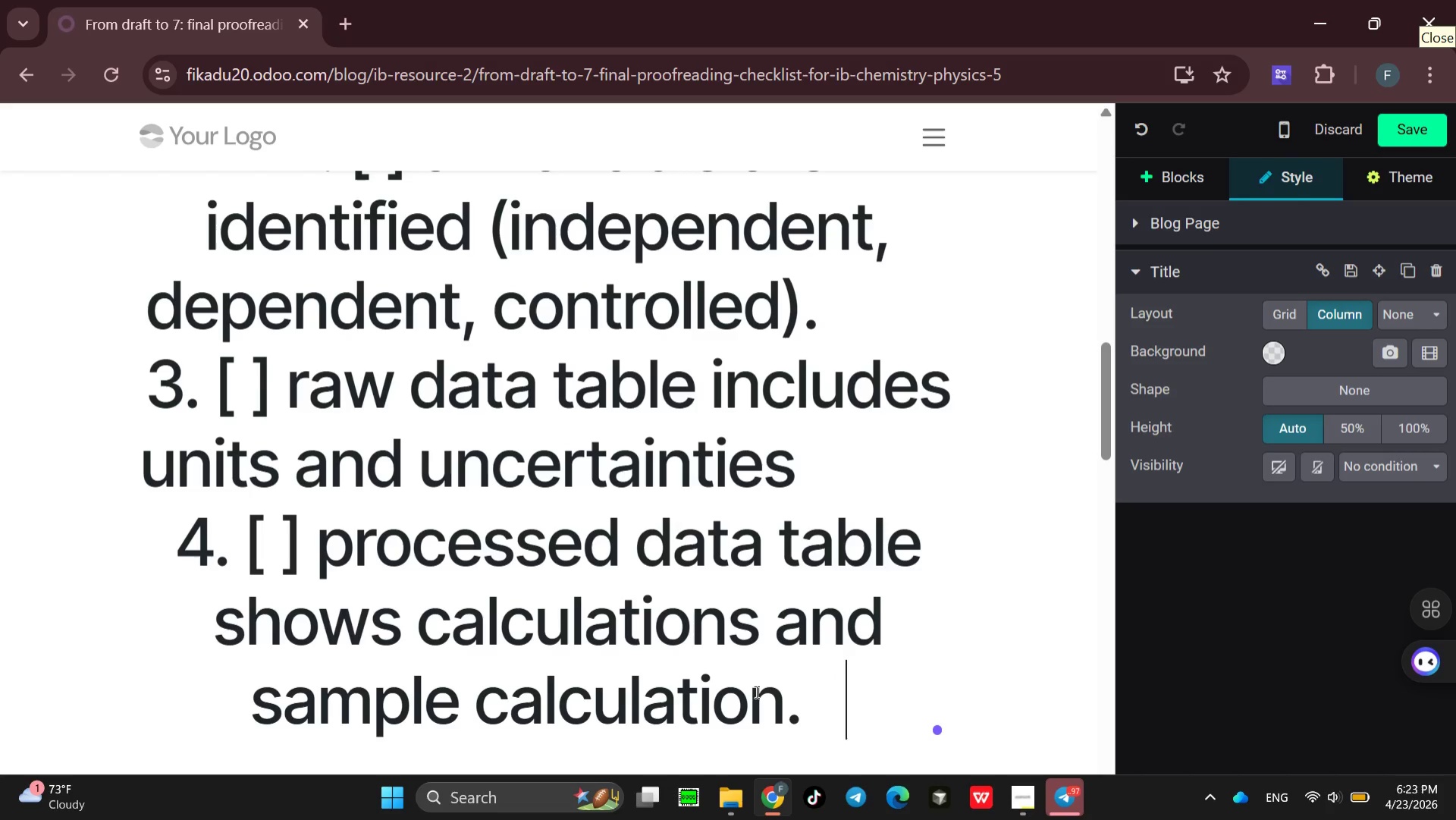 
key(Space)
 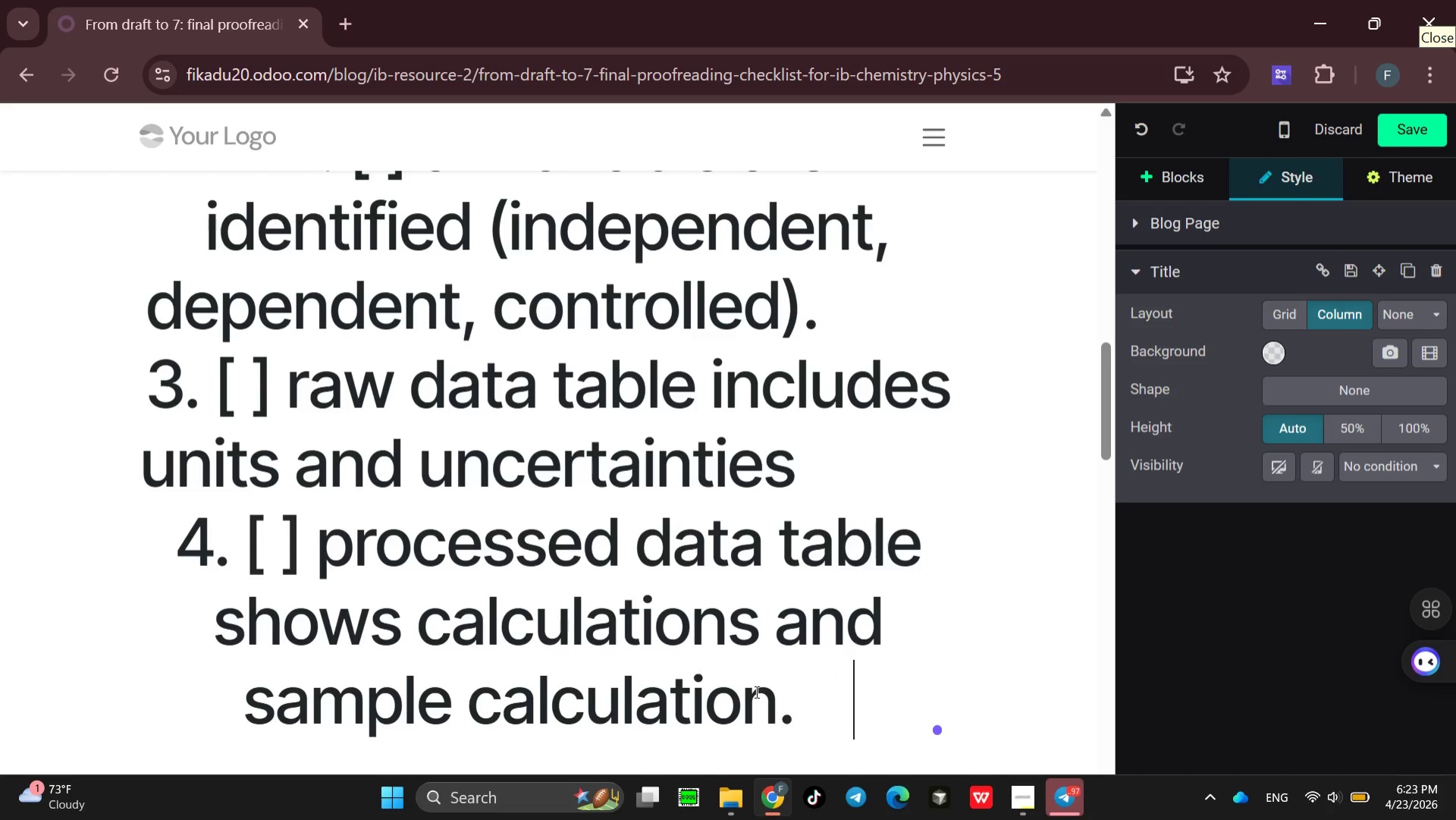 
key(Space)
 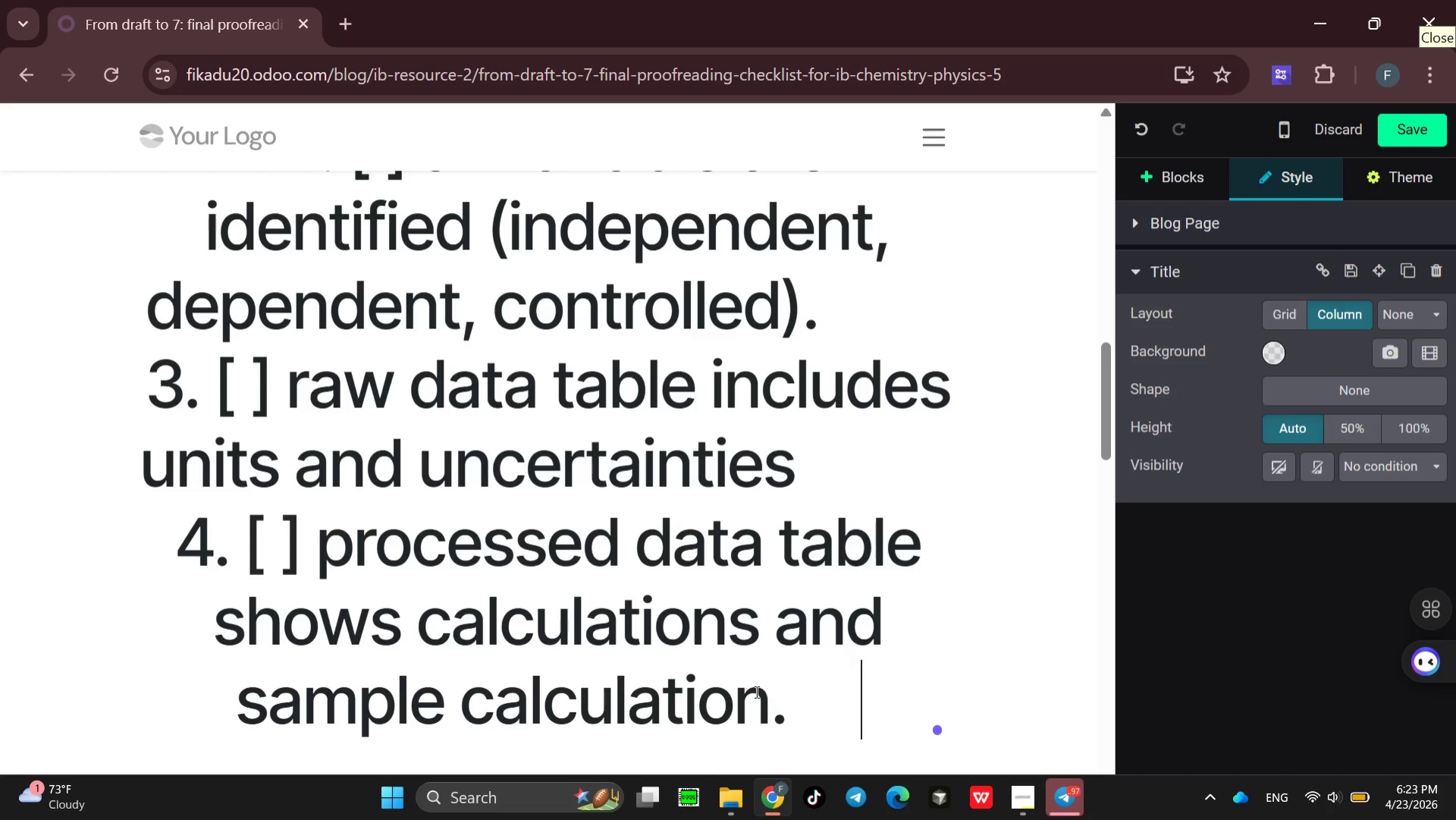 
key(Space)
 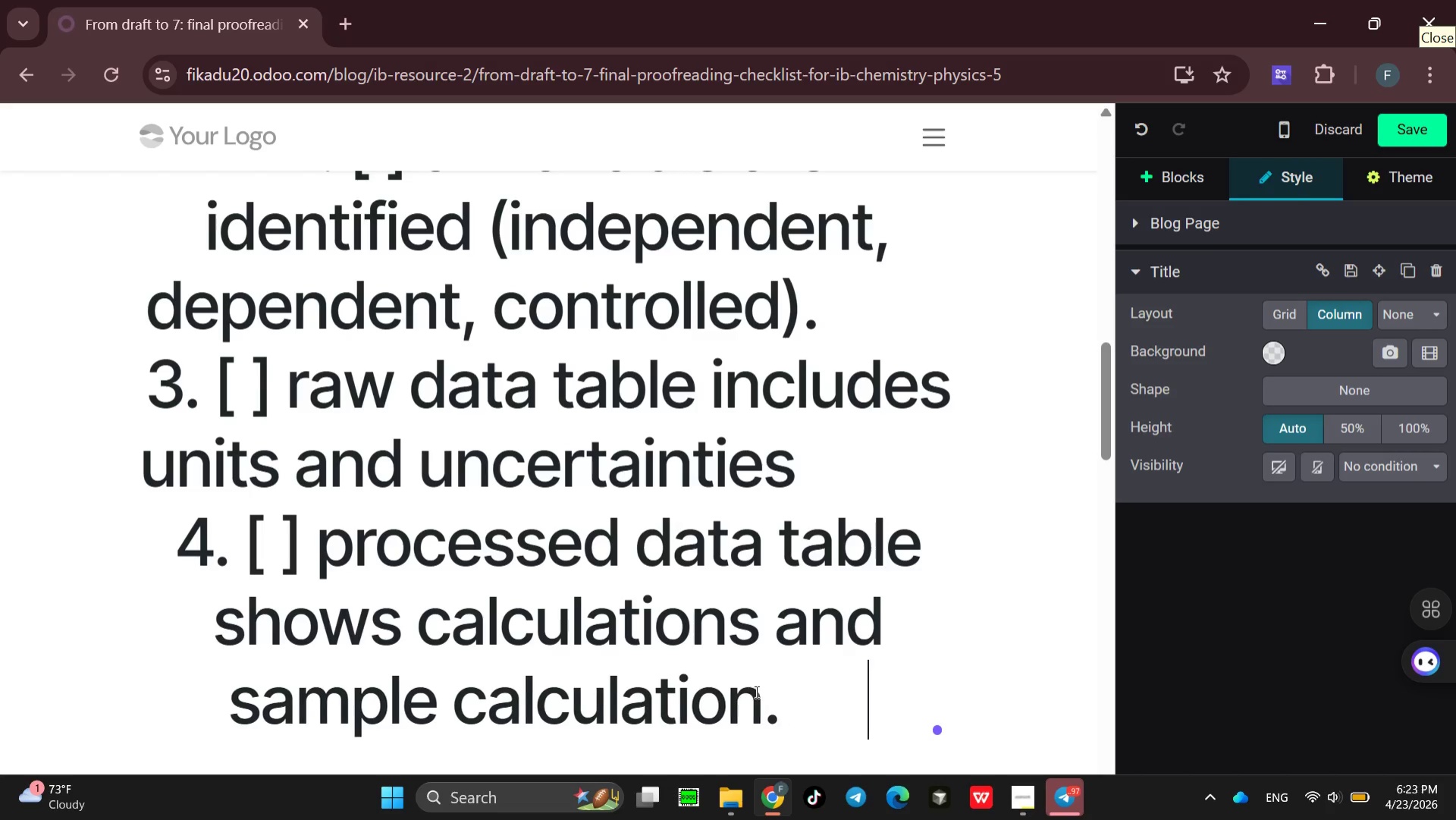 
key(Space)
 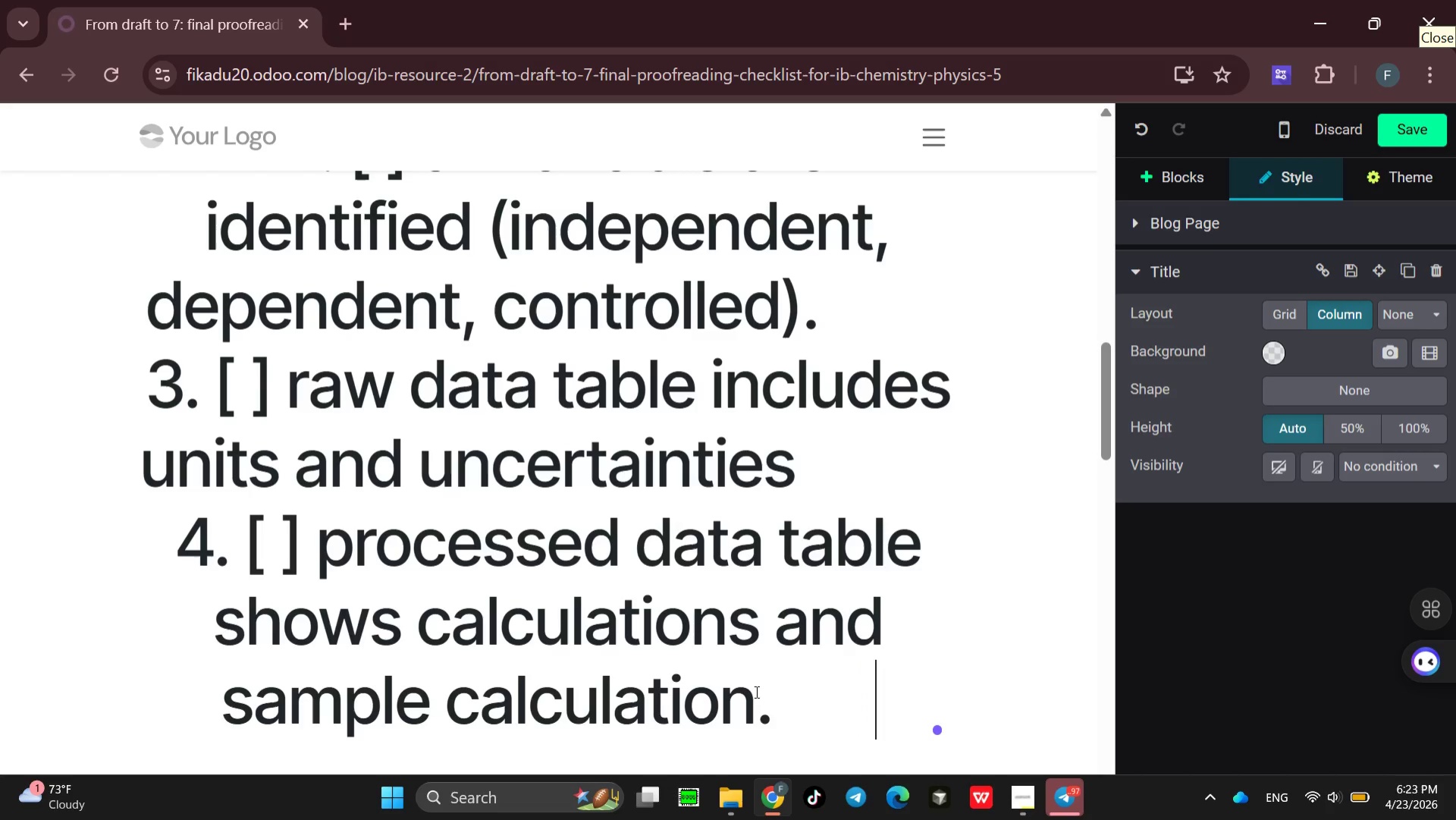 
key(Space)
 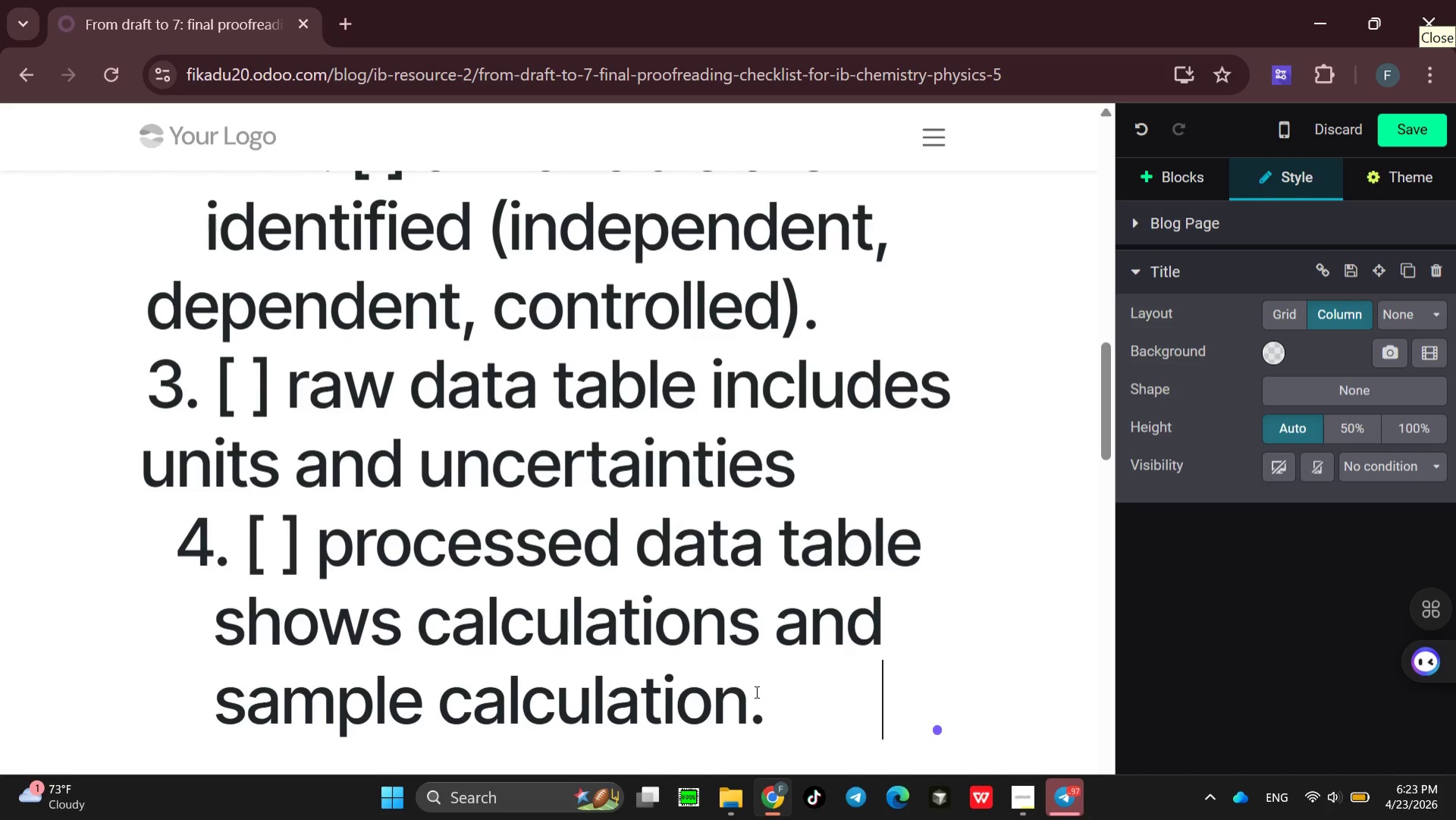 
key(Space)
 